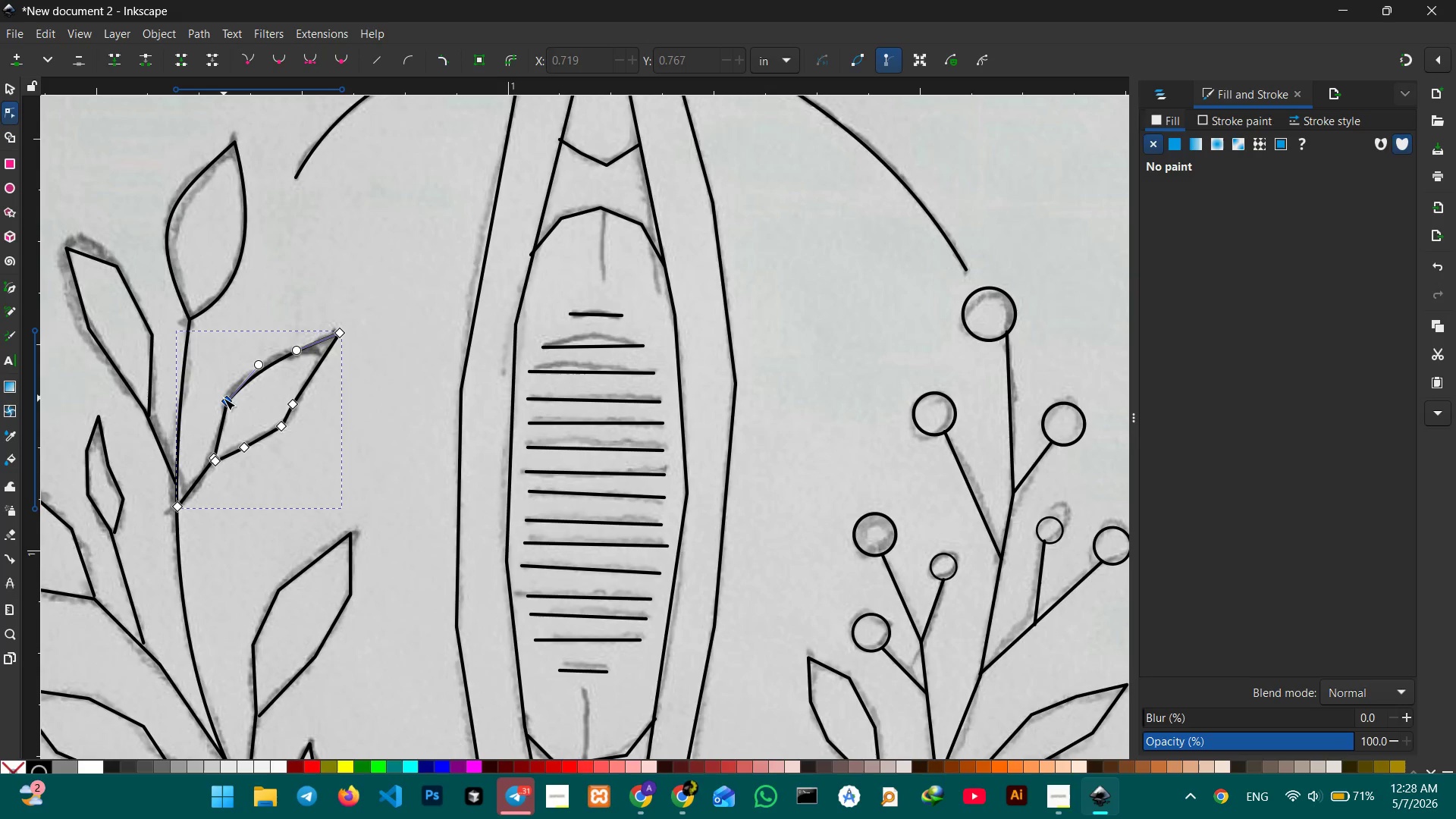 
left_click([224, 398])
 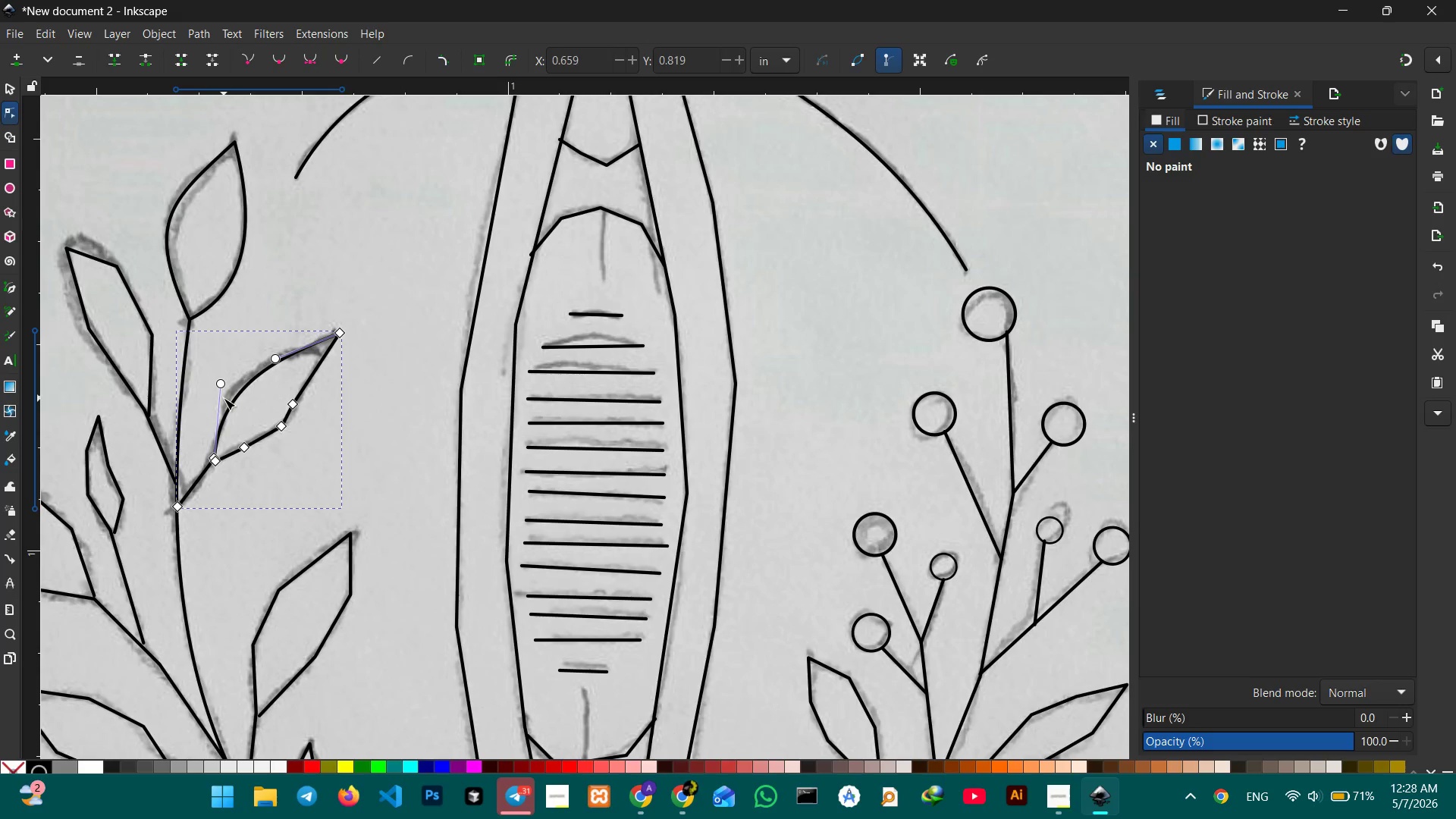 
key(Backspace)
 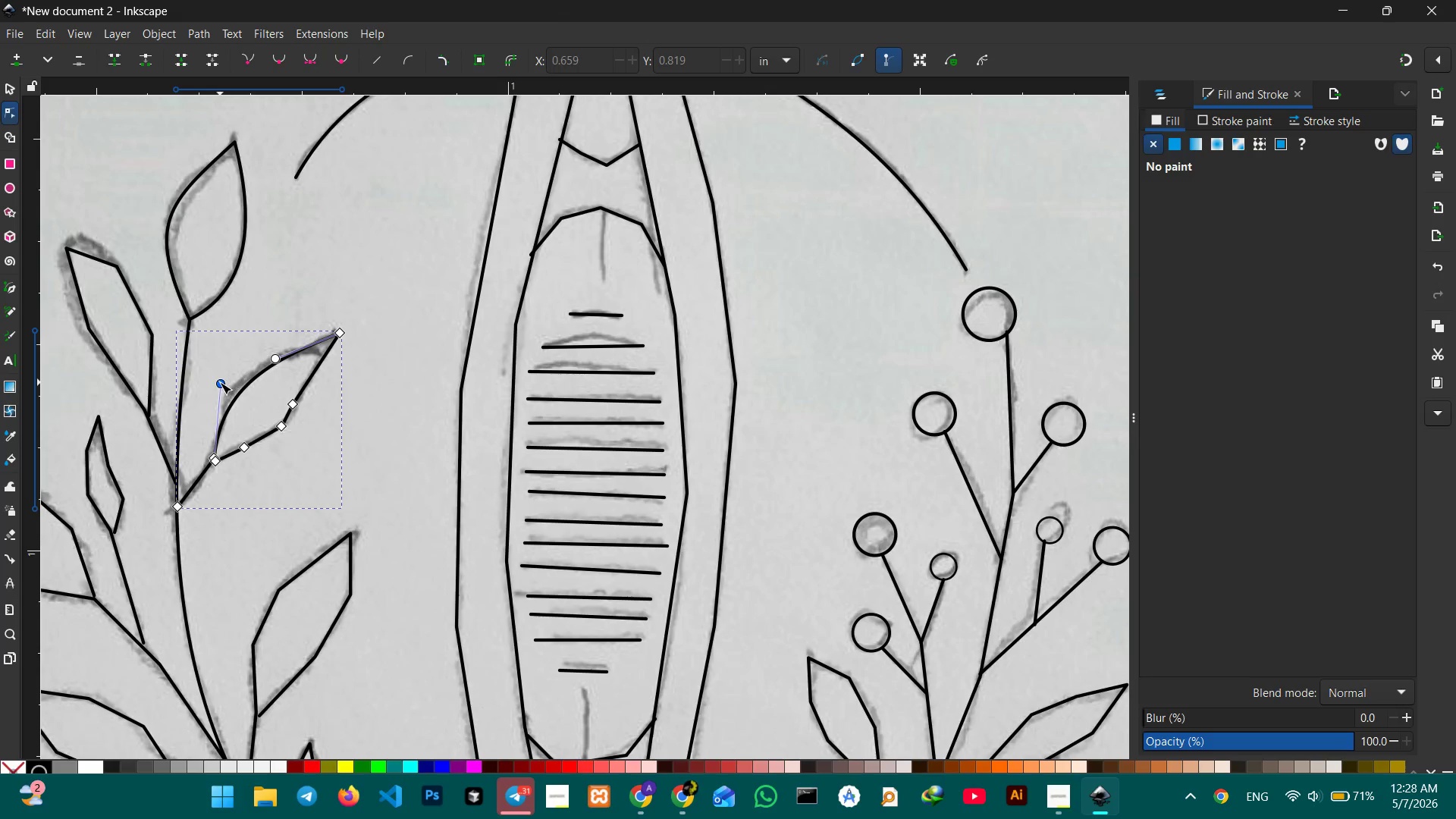 
left_click_drag(start_coordinate=[220, 382], to_coordinate=[222, 359])
 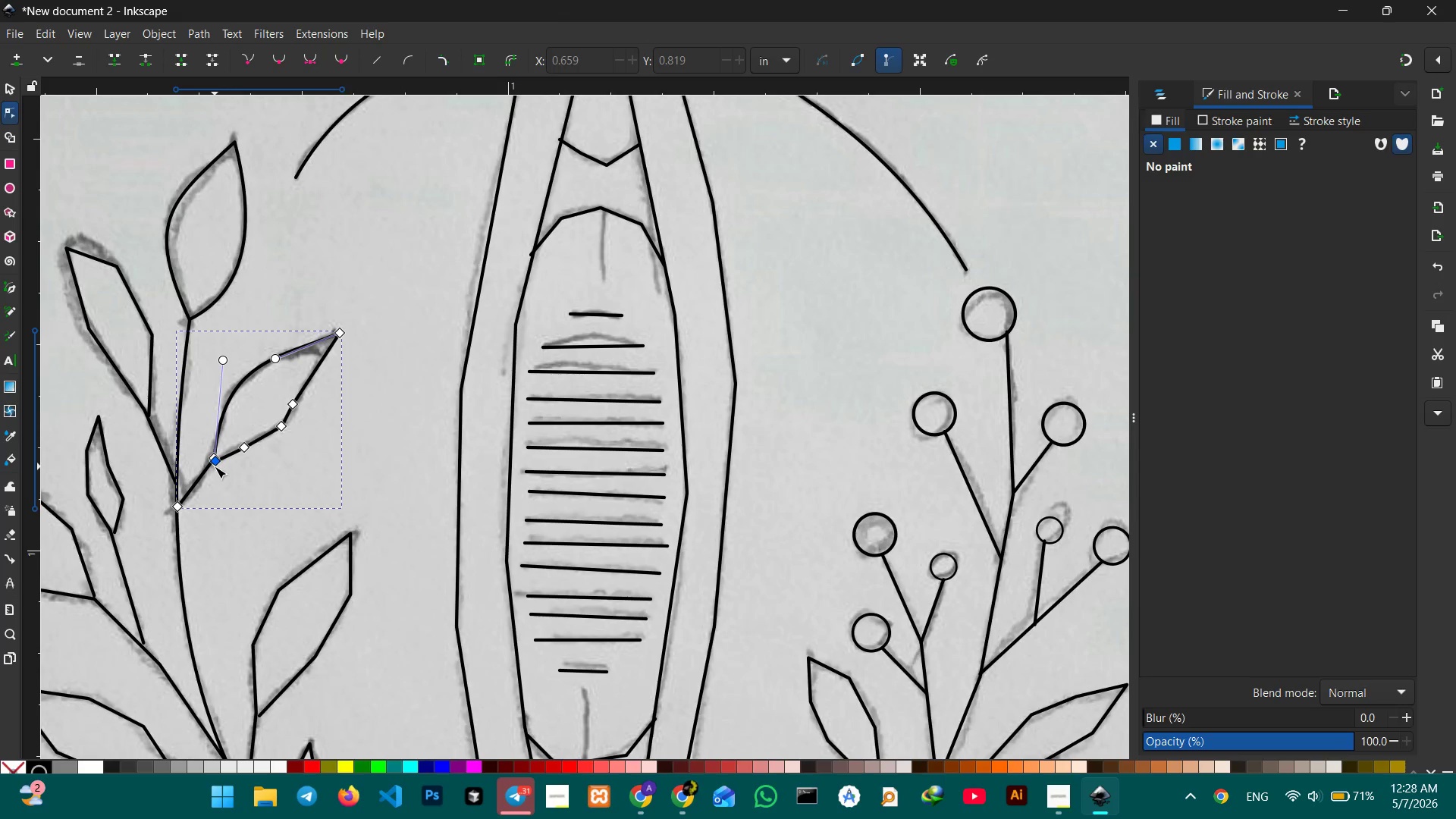 
left_click_drag(start_coordinate=[215, 463], to_coordinate=[215, 459])
 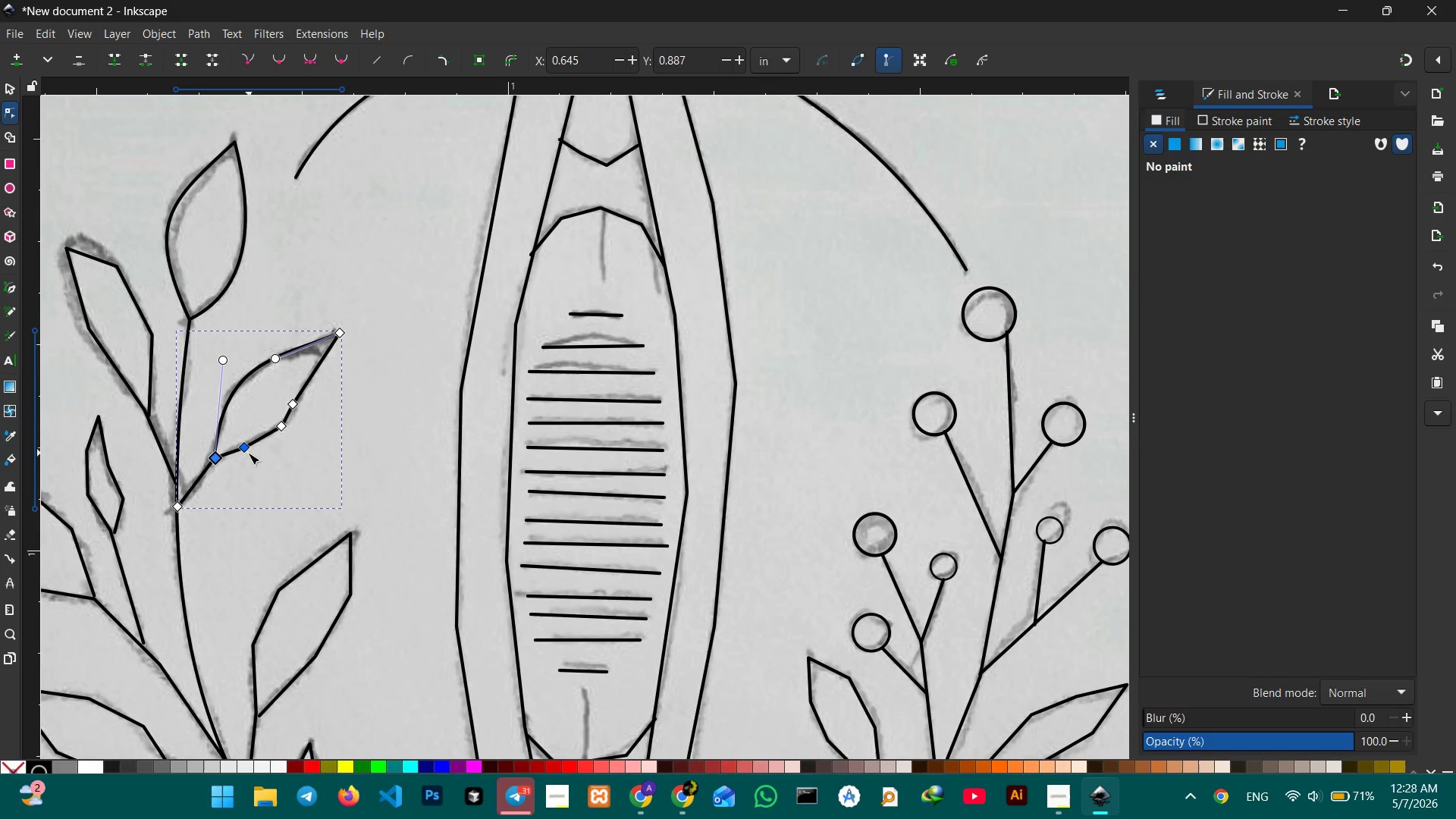 
left_click([248, 453])
 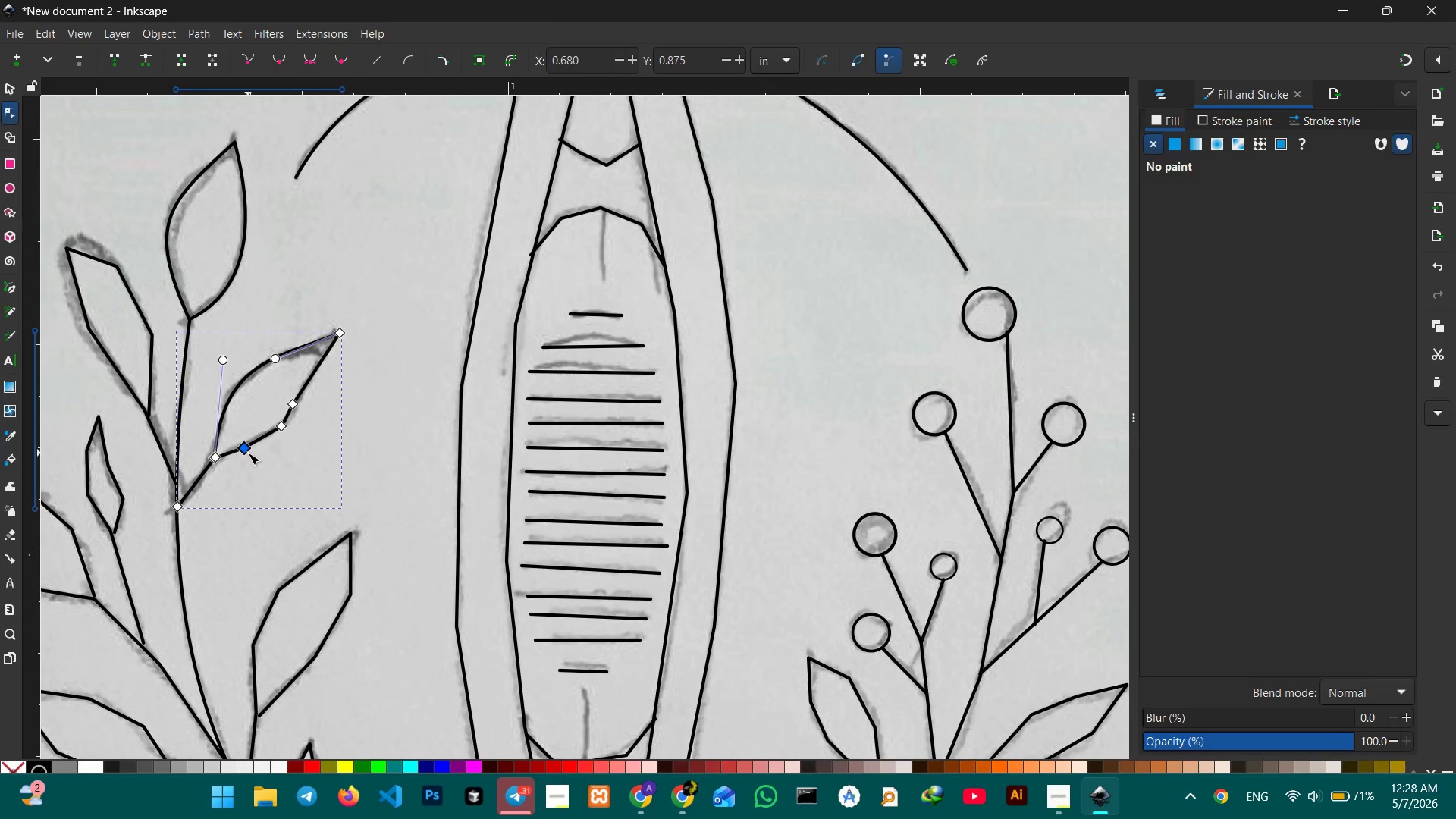 
key(Backspace)
 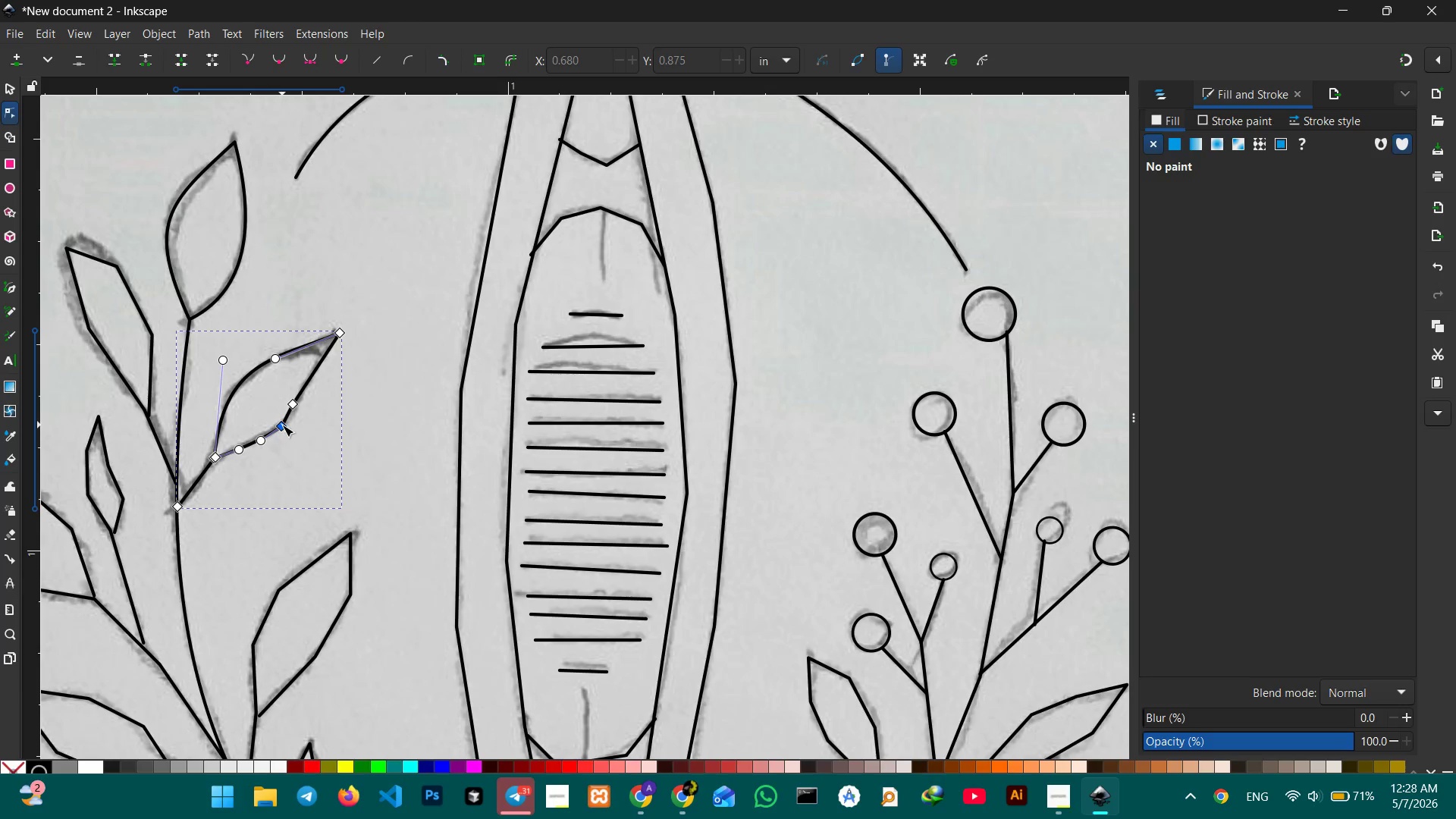 
left_click([282, 425])
 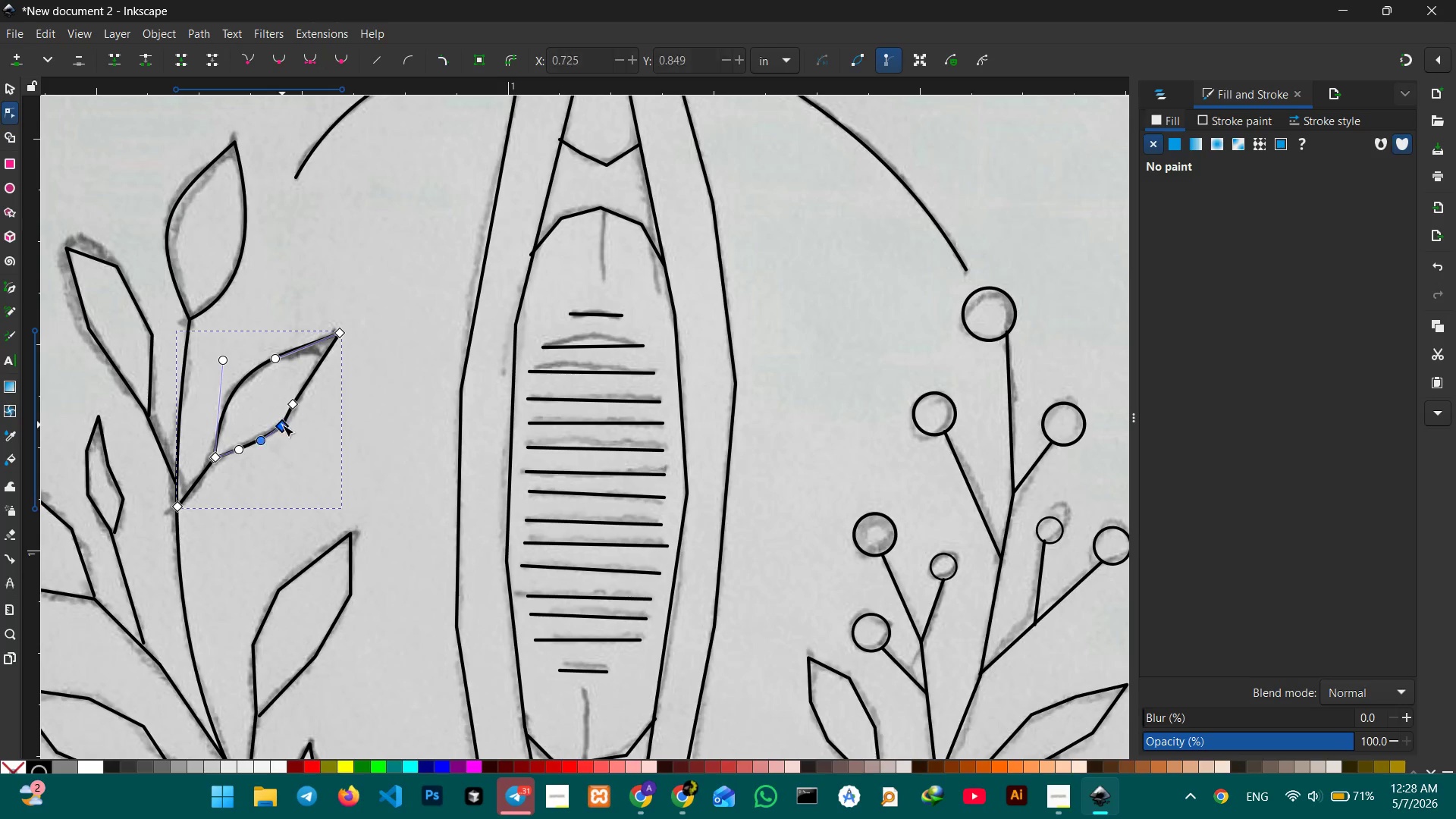 
key(Backspace)
 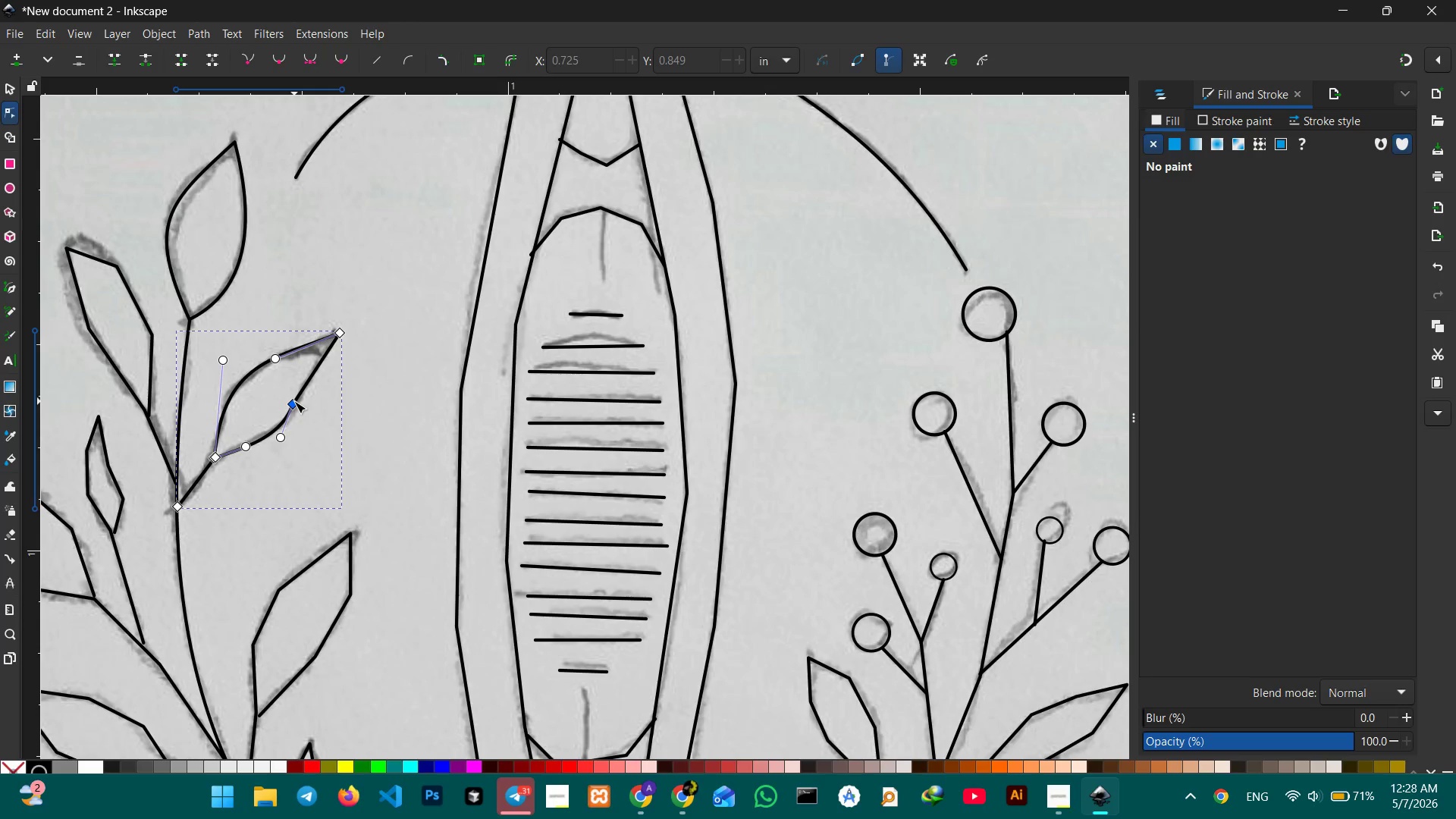 
double_click([294, 401])
 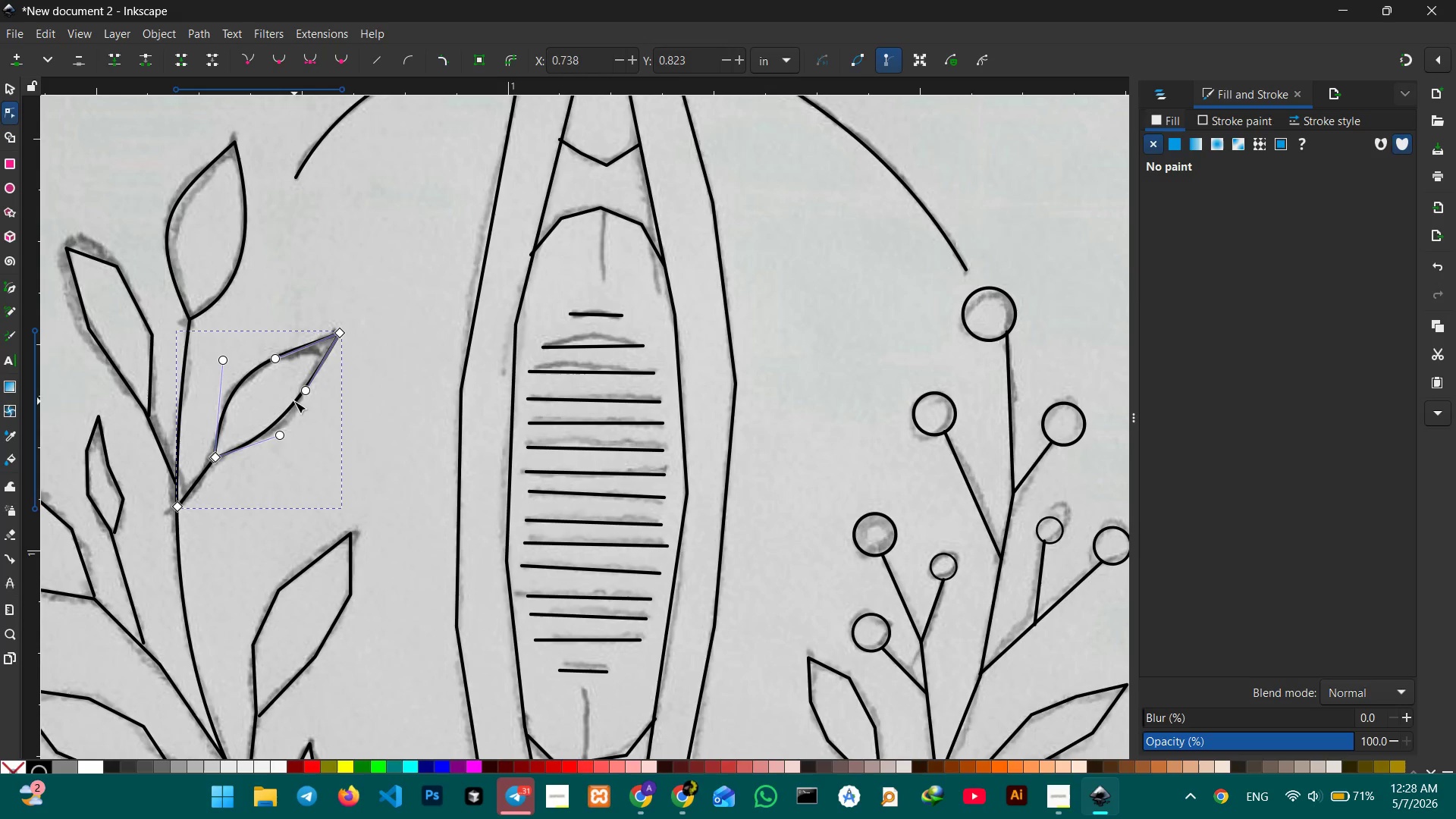 
key(Backspace)
 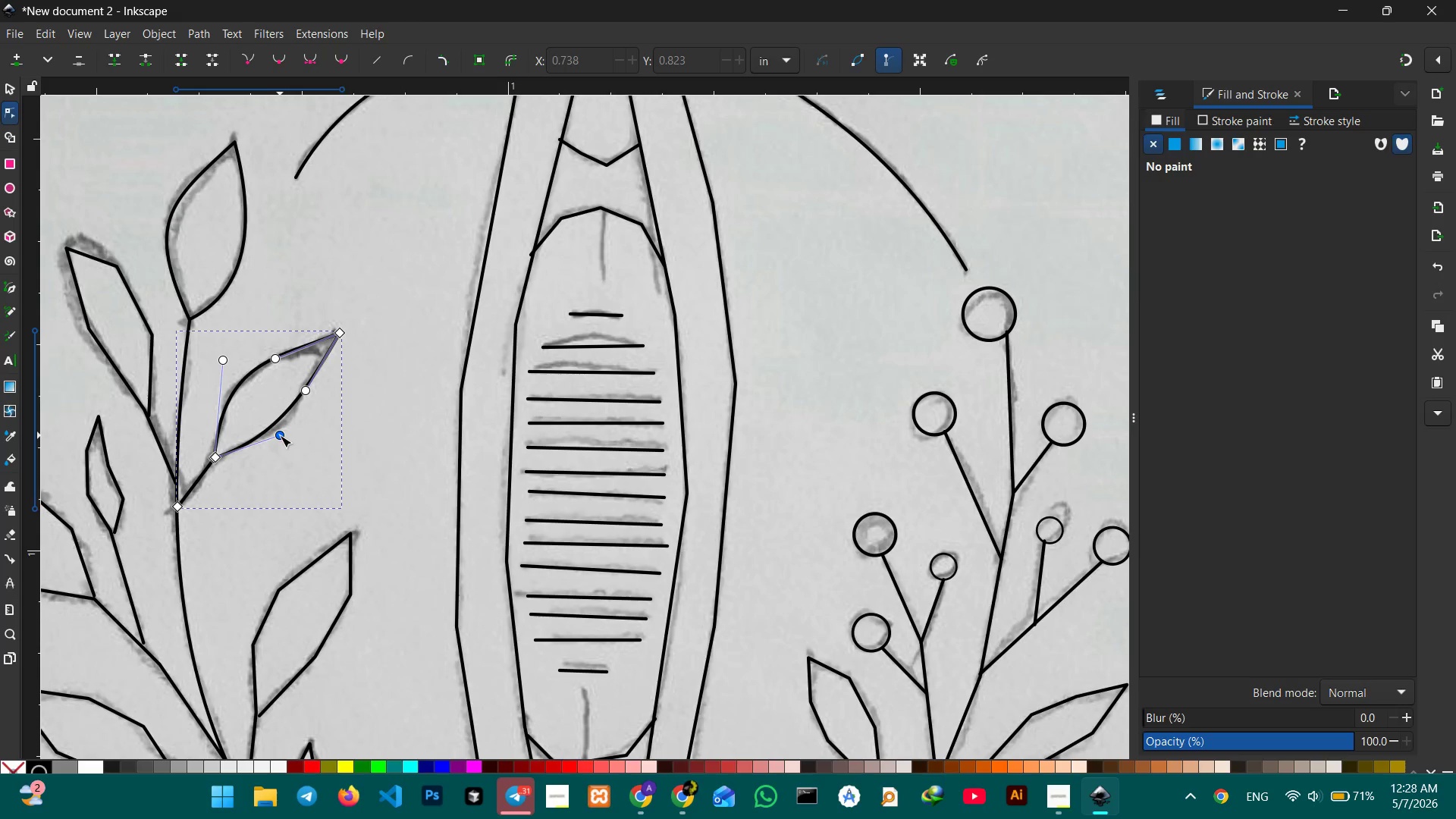 
left_click_drag(start_coordinate=[280, 435], to_coordinate=[291, 451])
 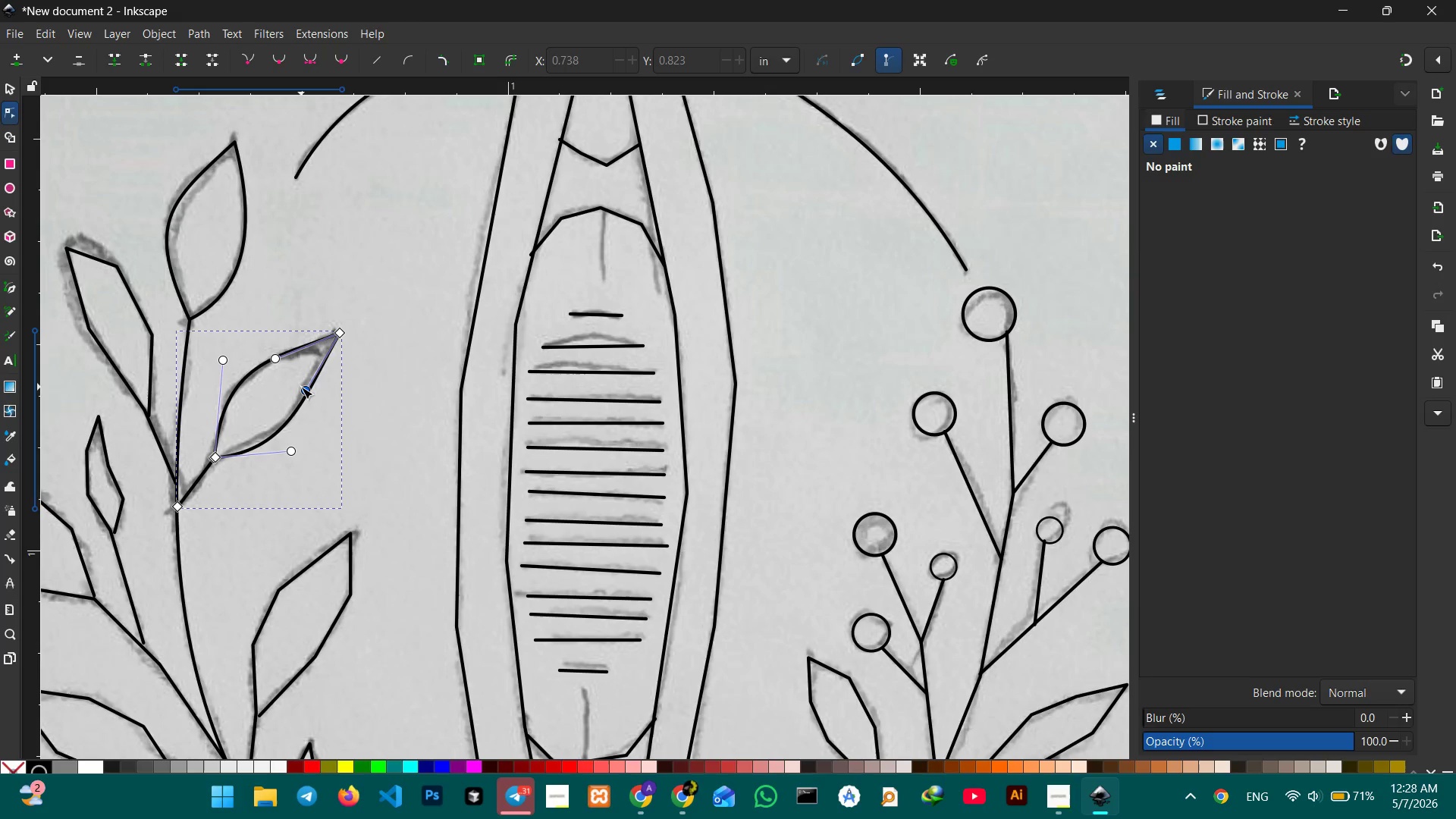 
left_click_drag(start_coordinate=[303, 390], to_coordinate=[296, 391])
 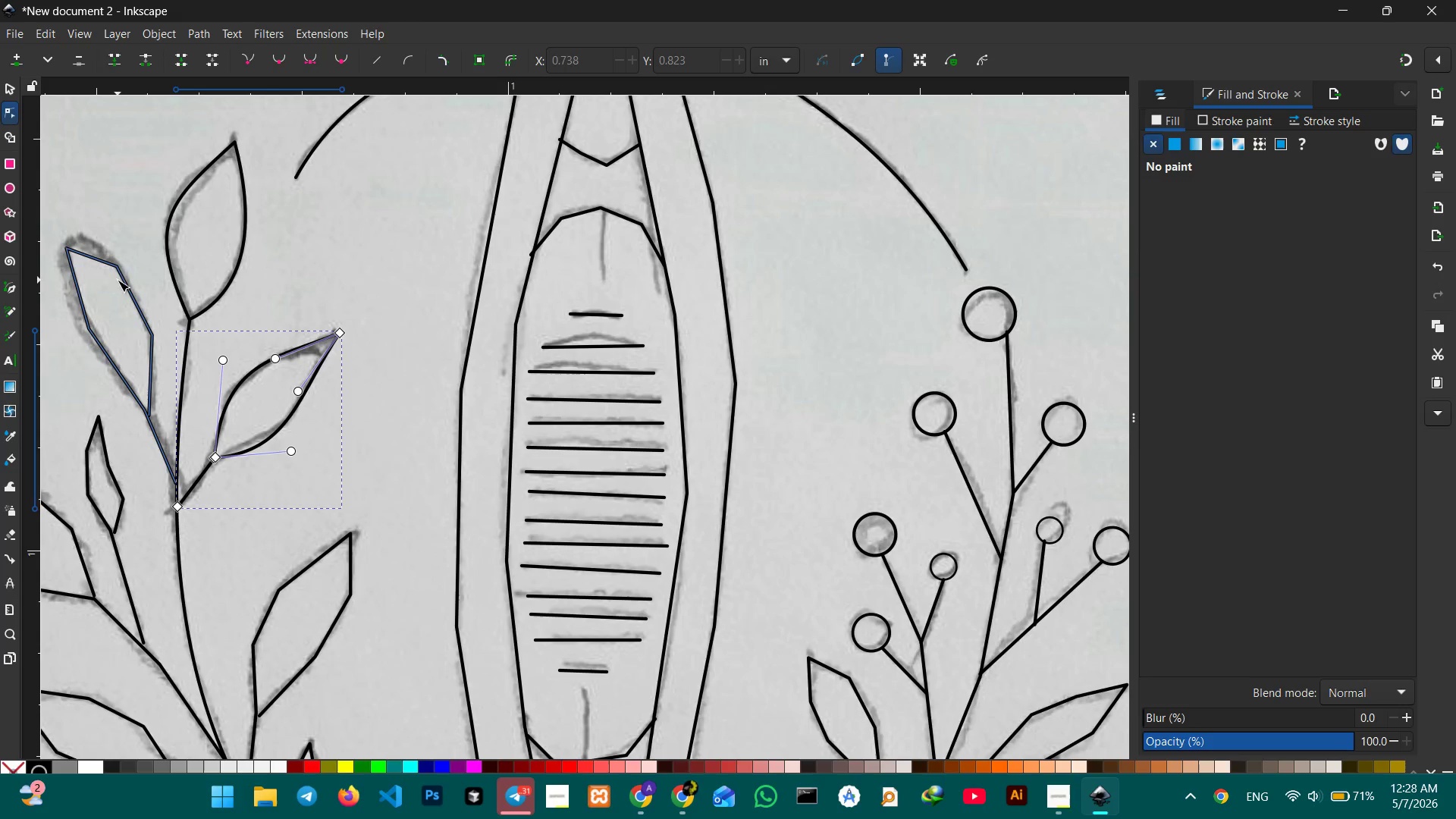 
left_click([121, 274])
 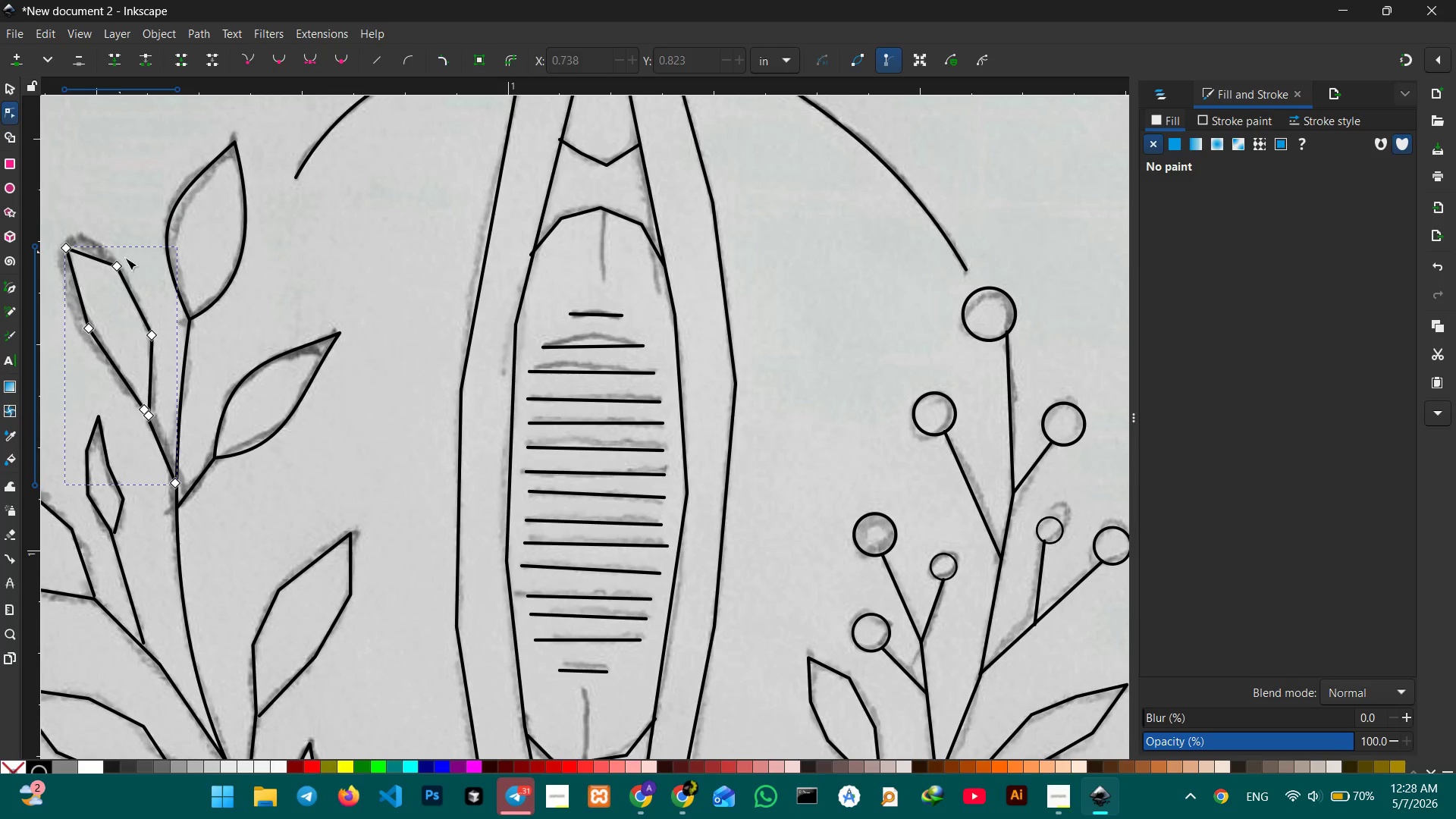 
left_click([123, 267])
 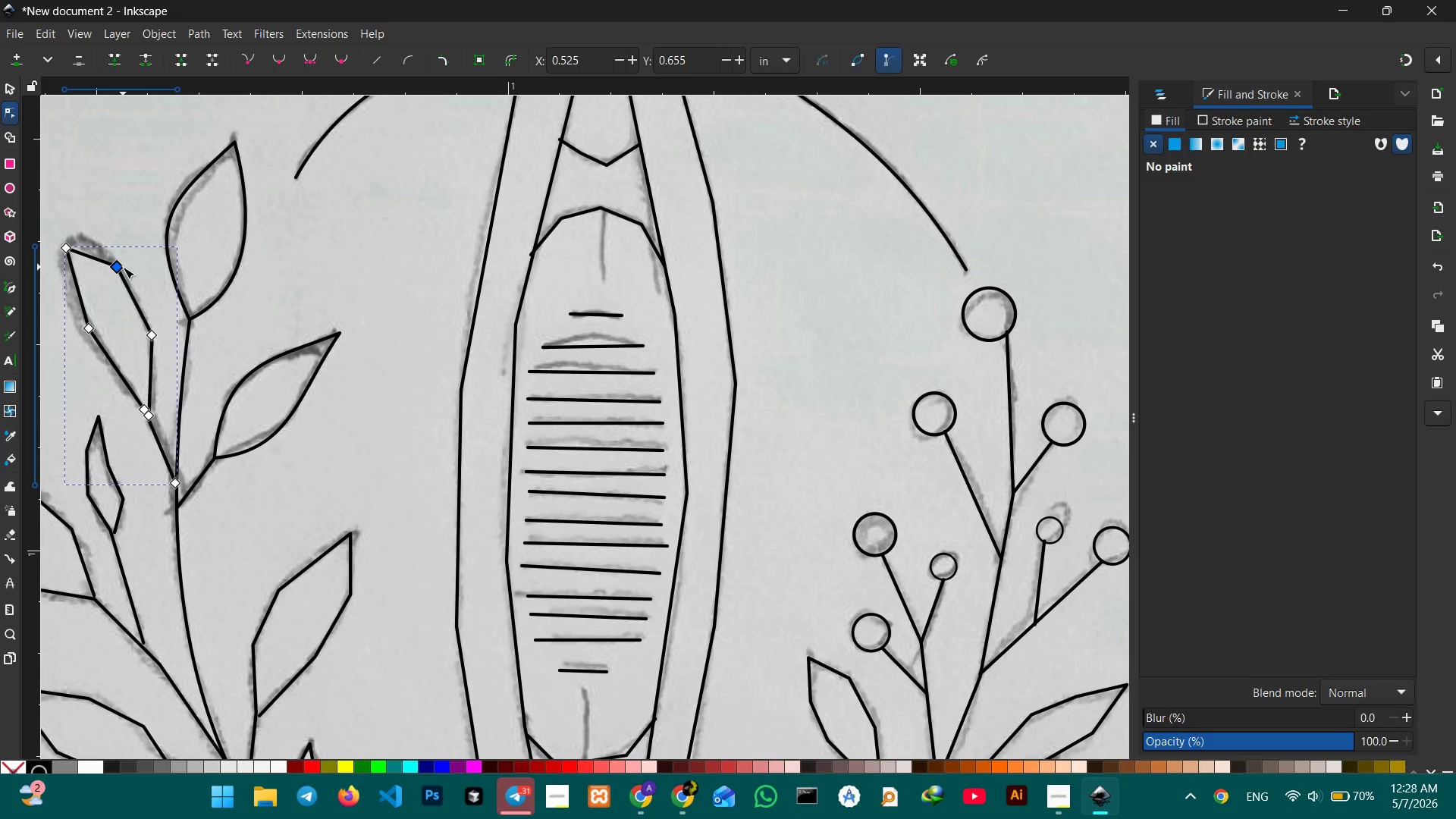 
key(Backspace)
 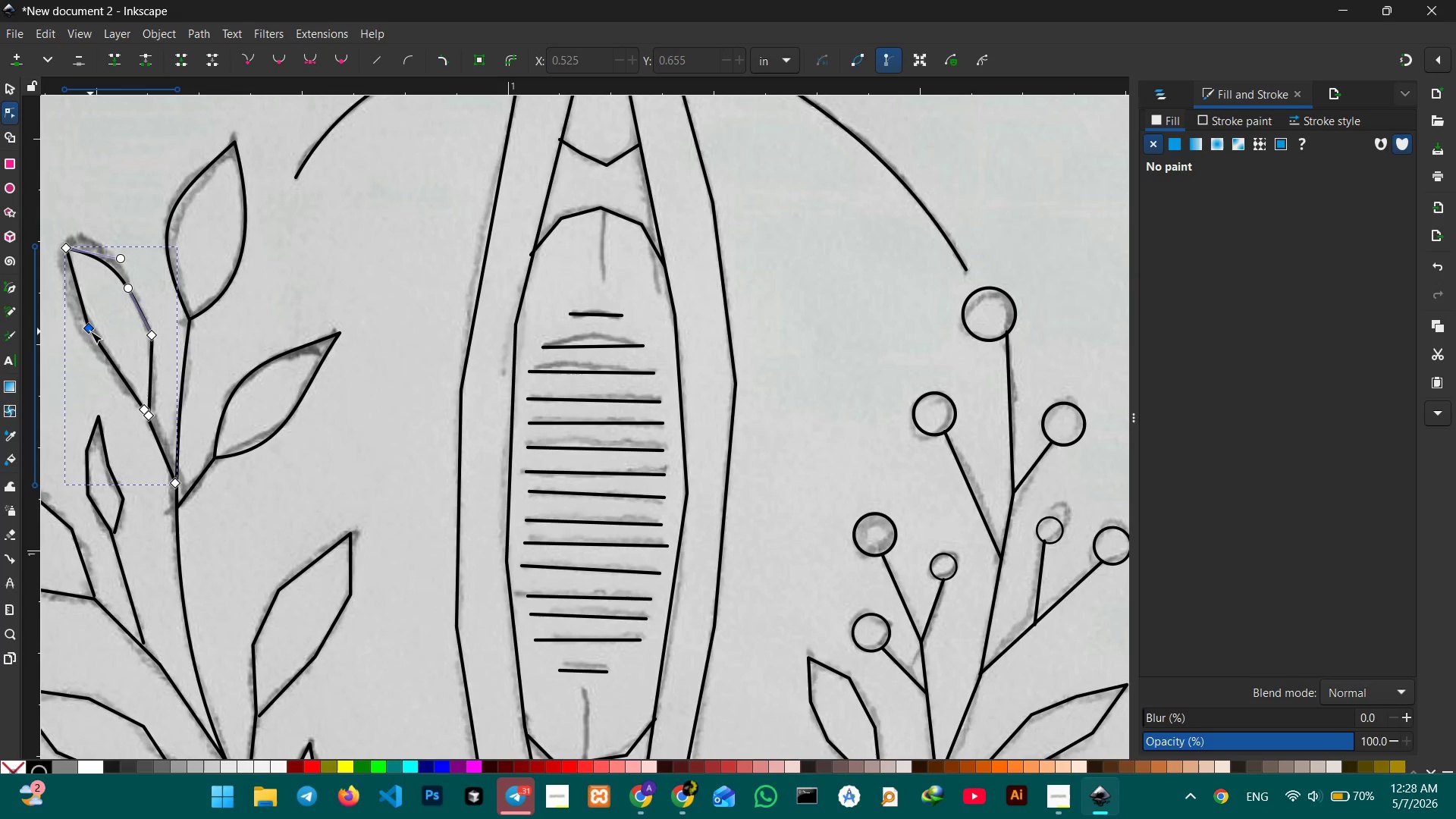 
left_click([90, 331])
 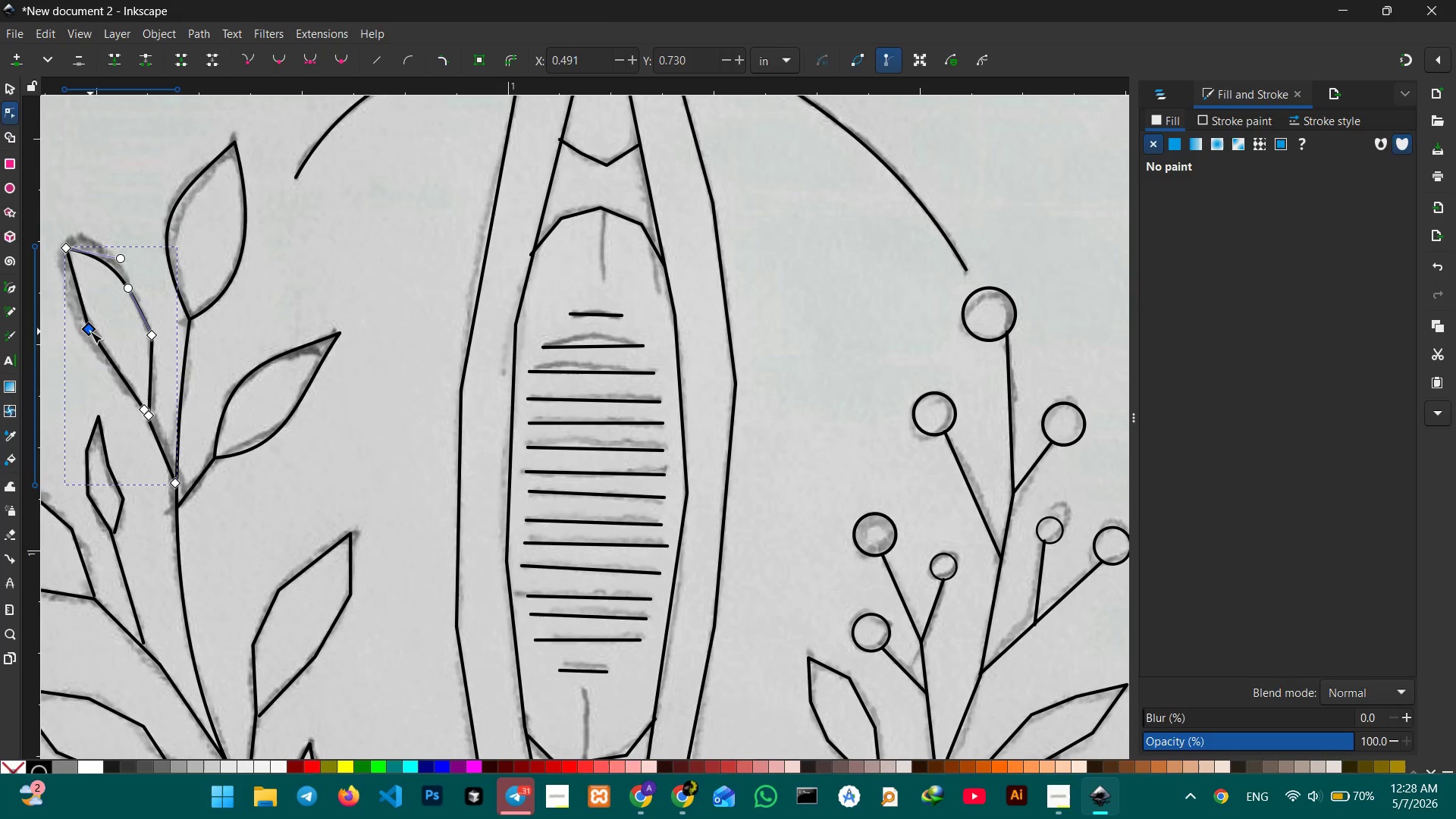 
key(Backspace)
 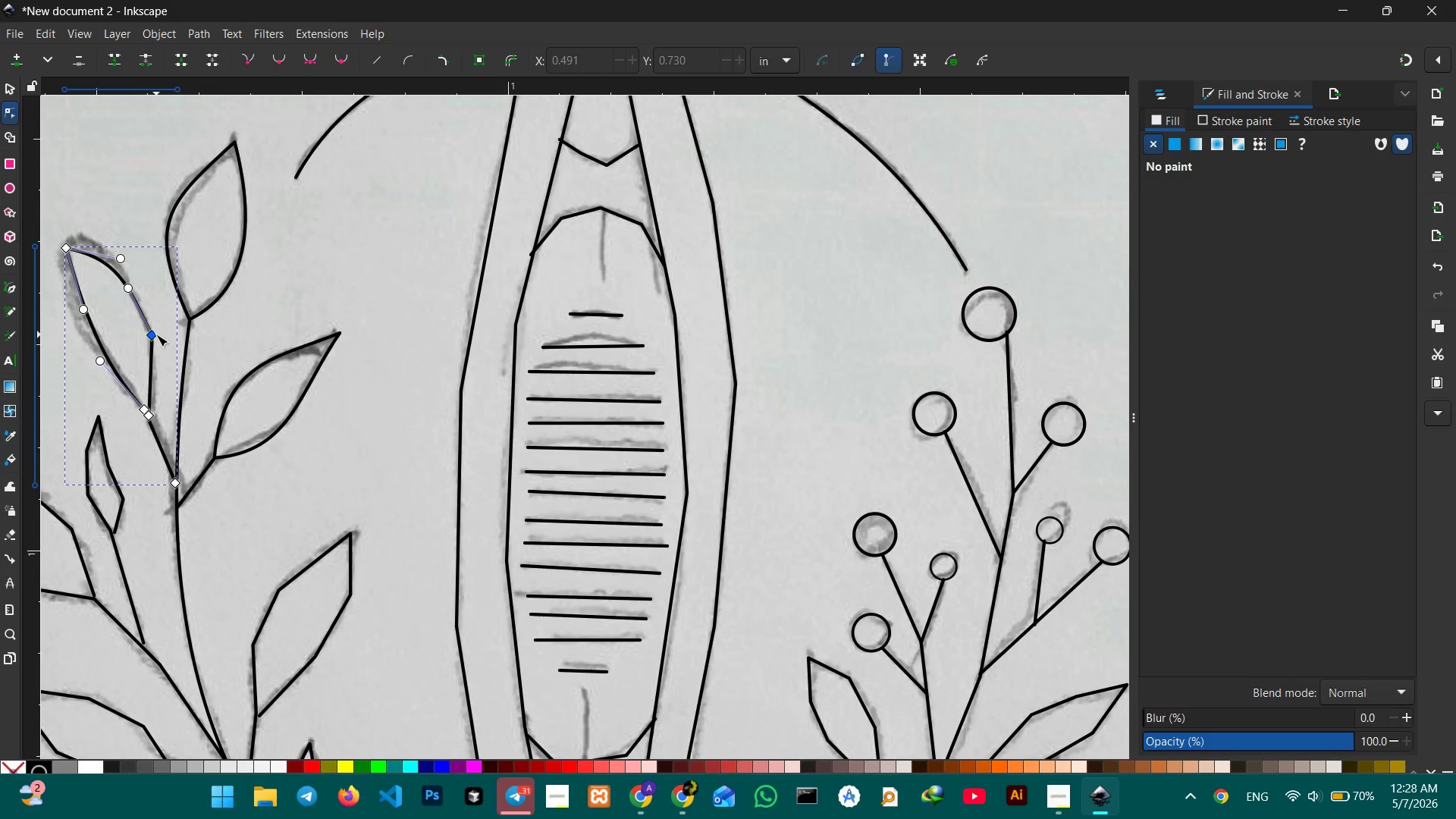 
left_click([156, 334])
 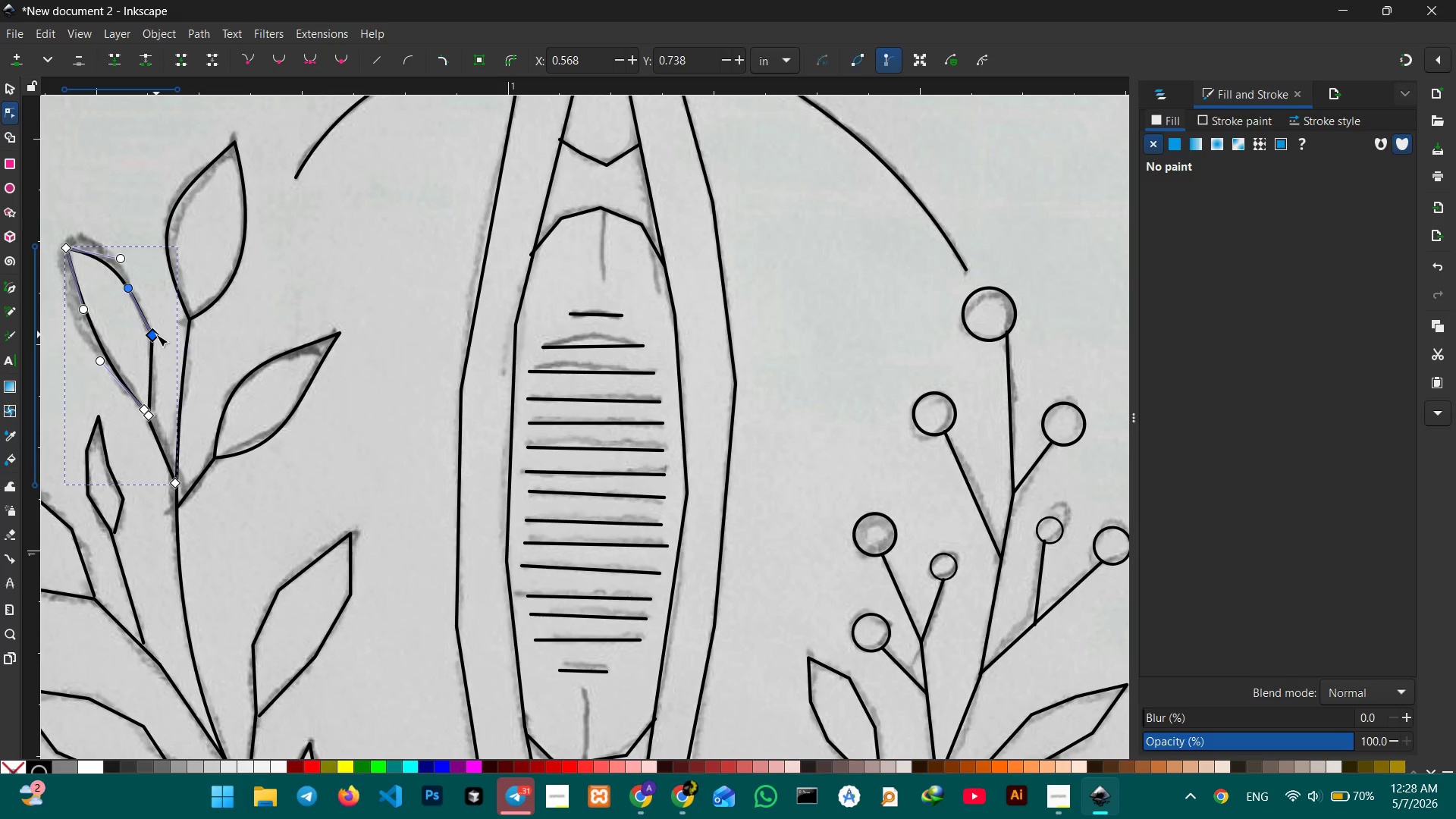 
key(Backspace)
 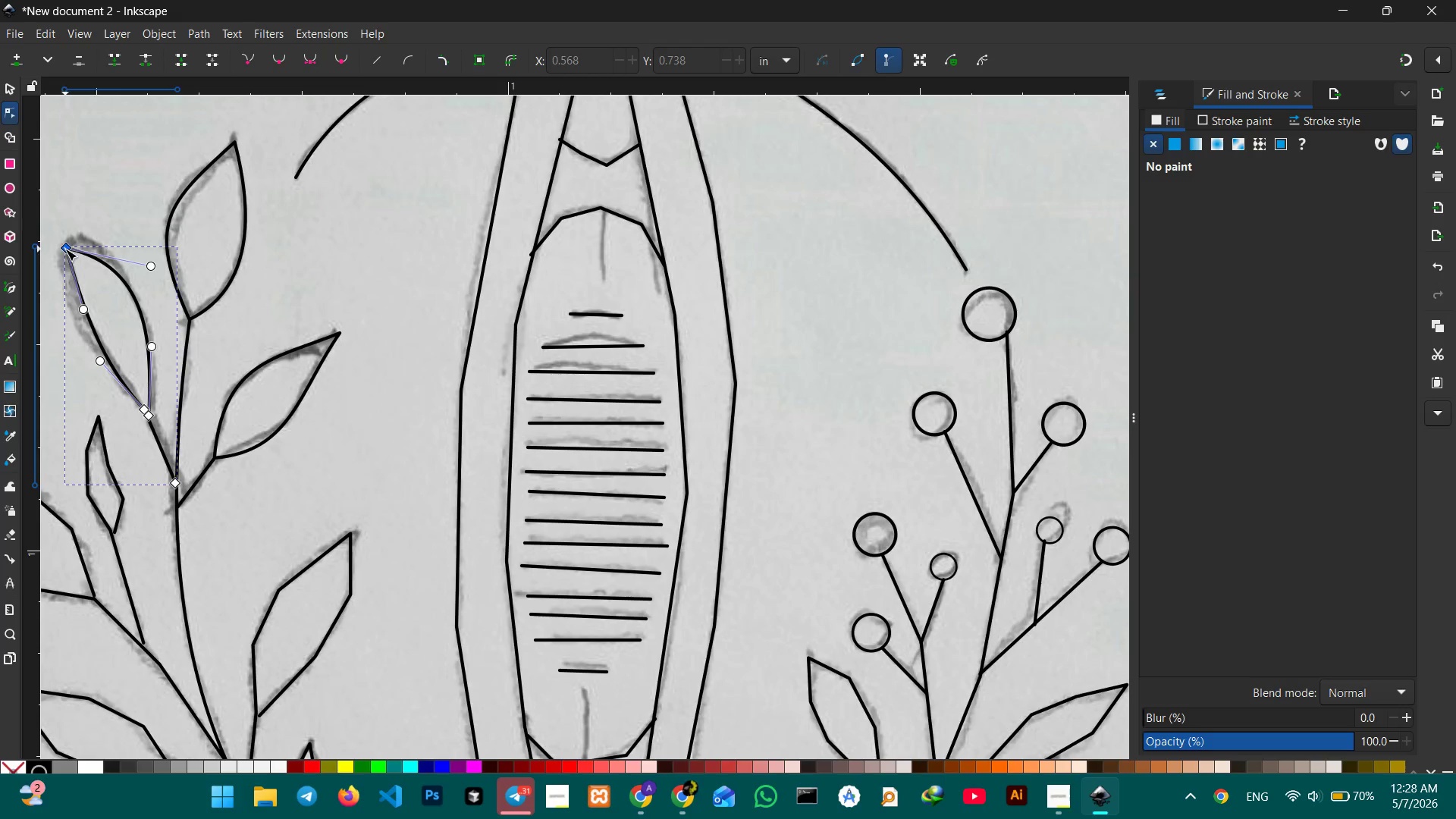 
left_click_drag(start_coordinate=[65, 249], to_coordinate=[65, 235])
 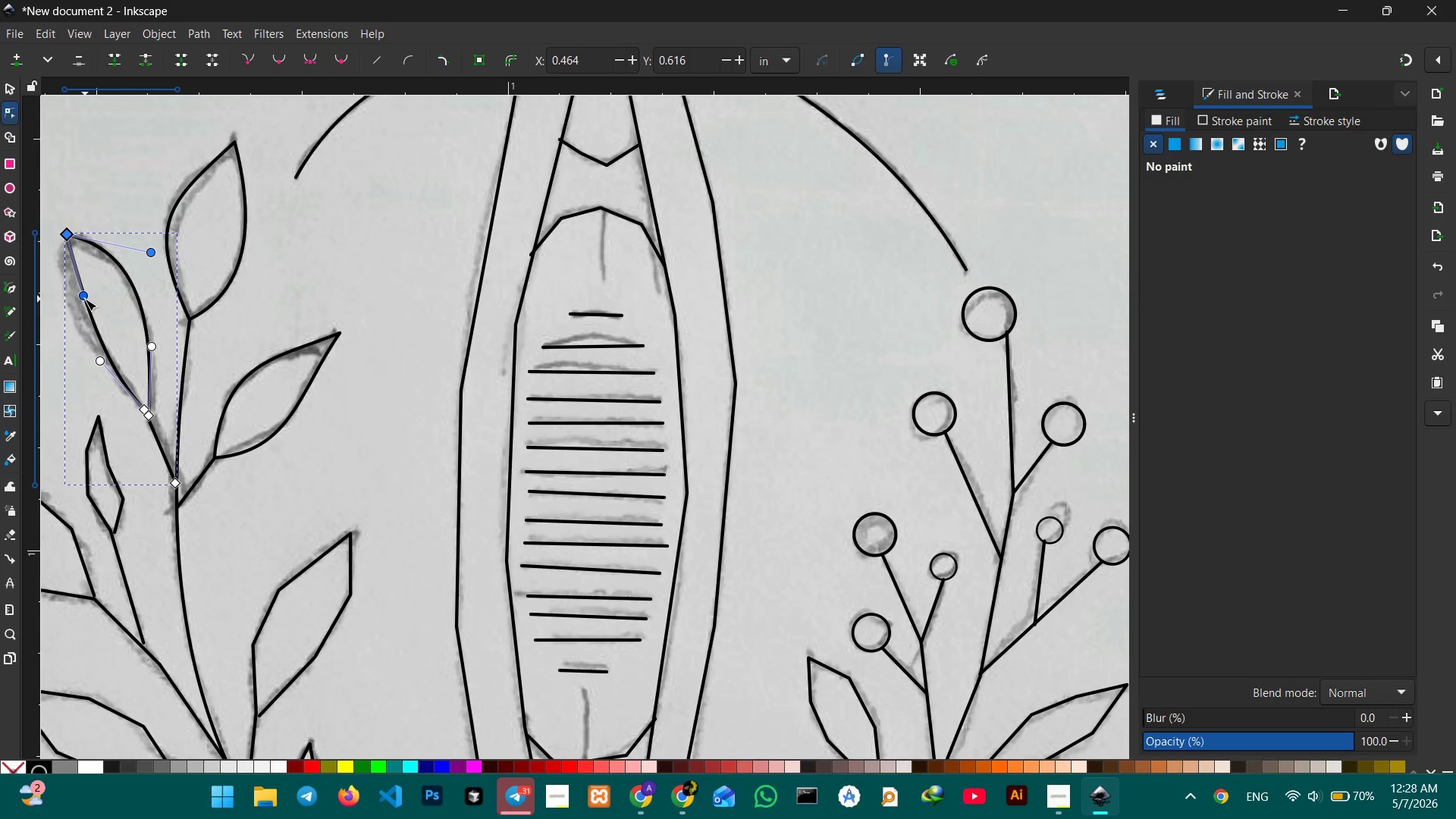 
left_click_drag(start_coordinate=[85, 299], to_coordinate=[64, 303])
 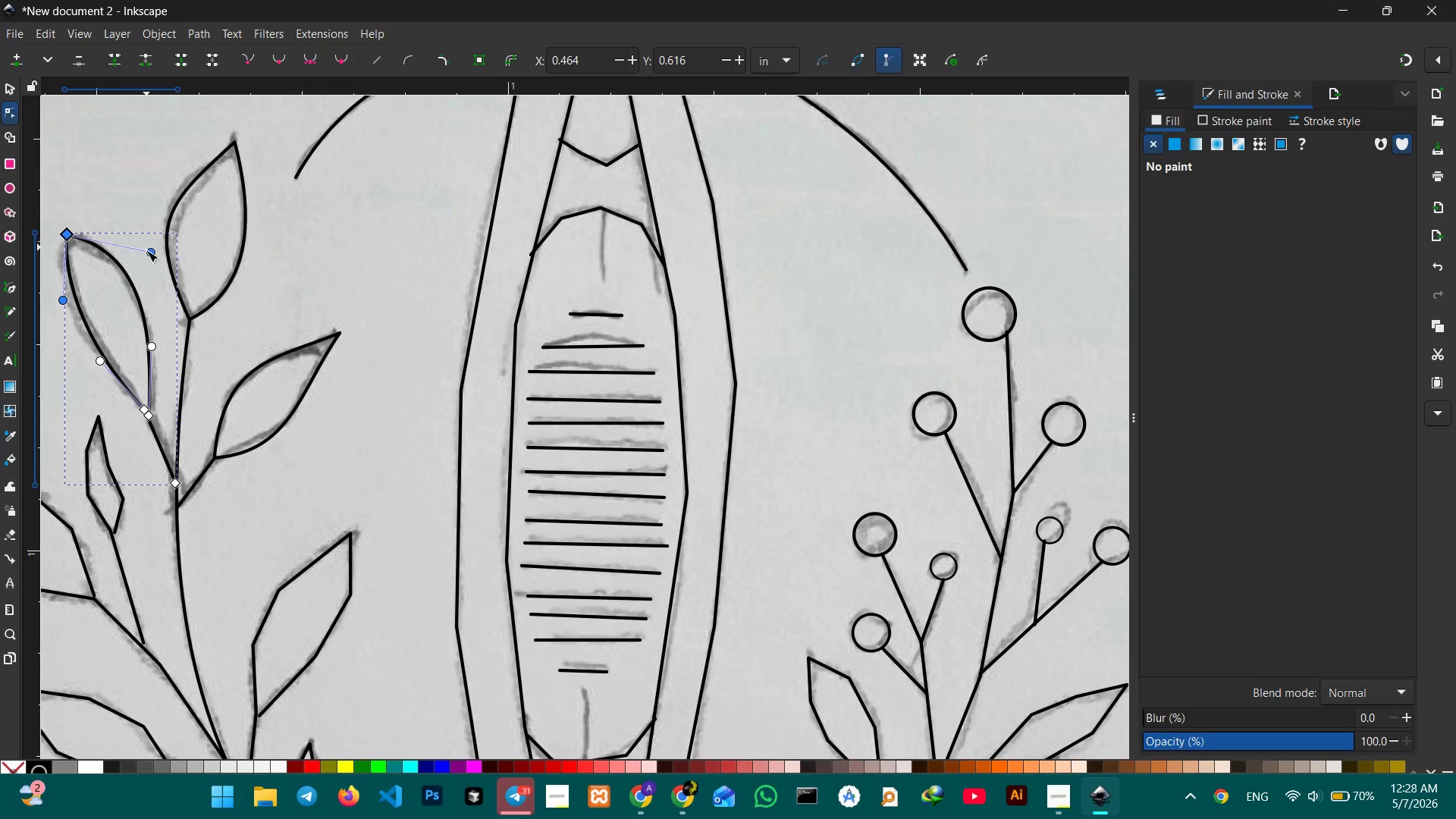 
left_click_drag(start_coordinate=[146, 250], to_coordinate=[147, 267])
 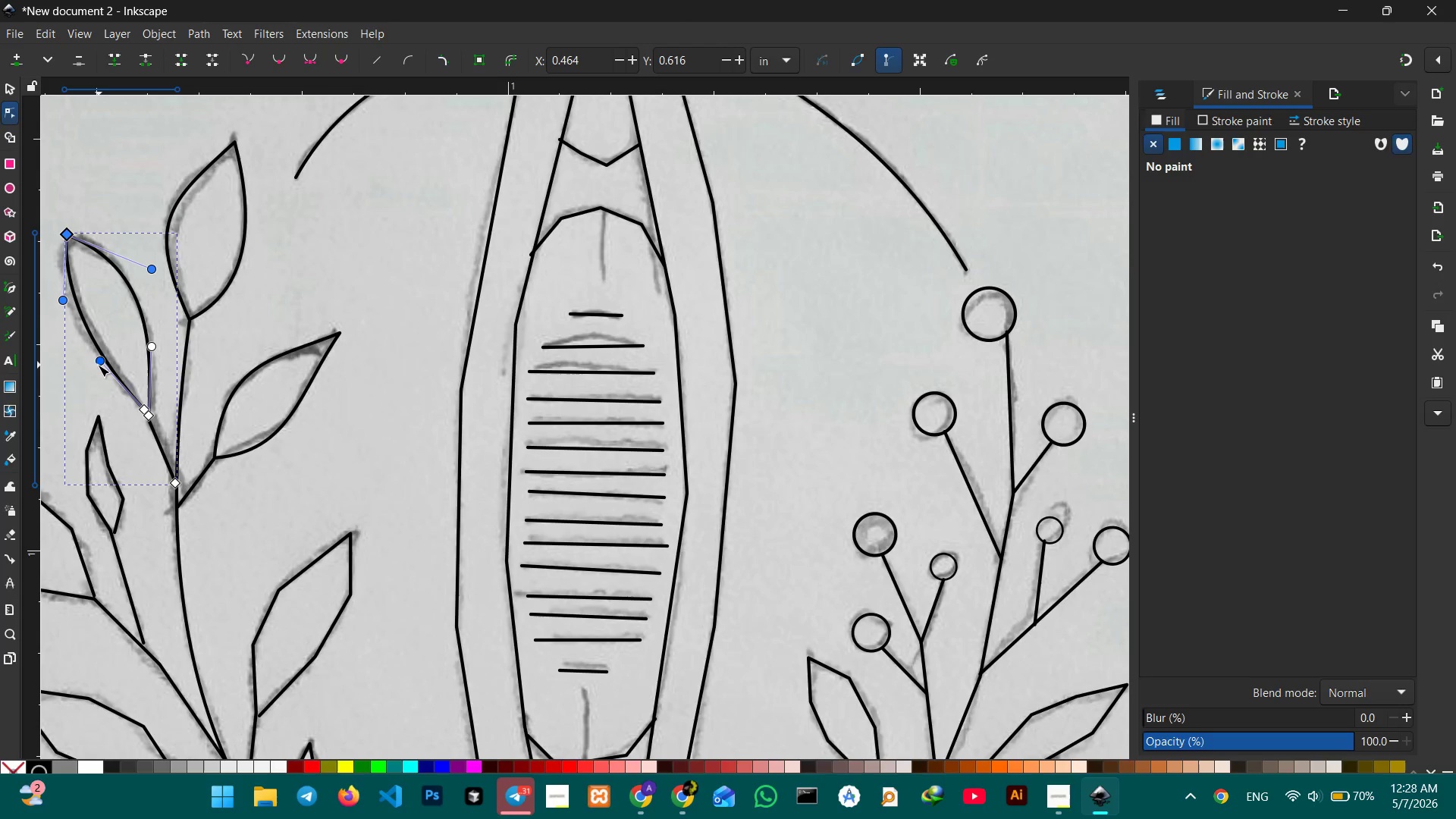 
left_click_drag(start_coordinate=[98, 365], to_coordinate=[102, 414])
 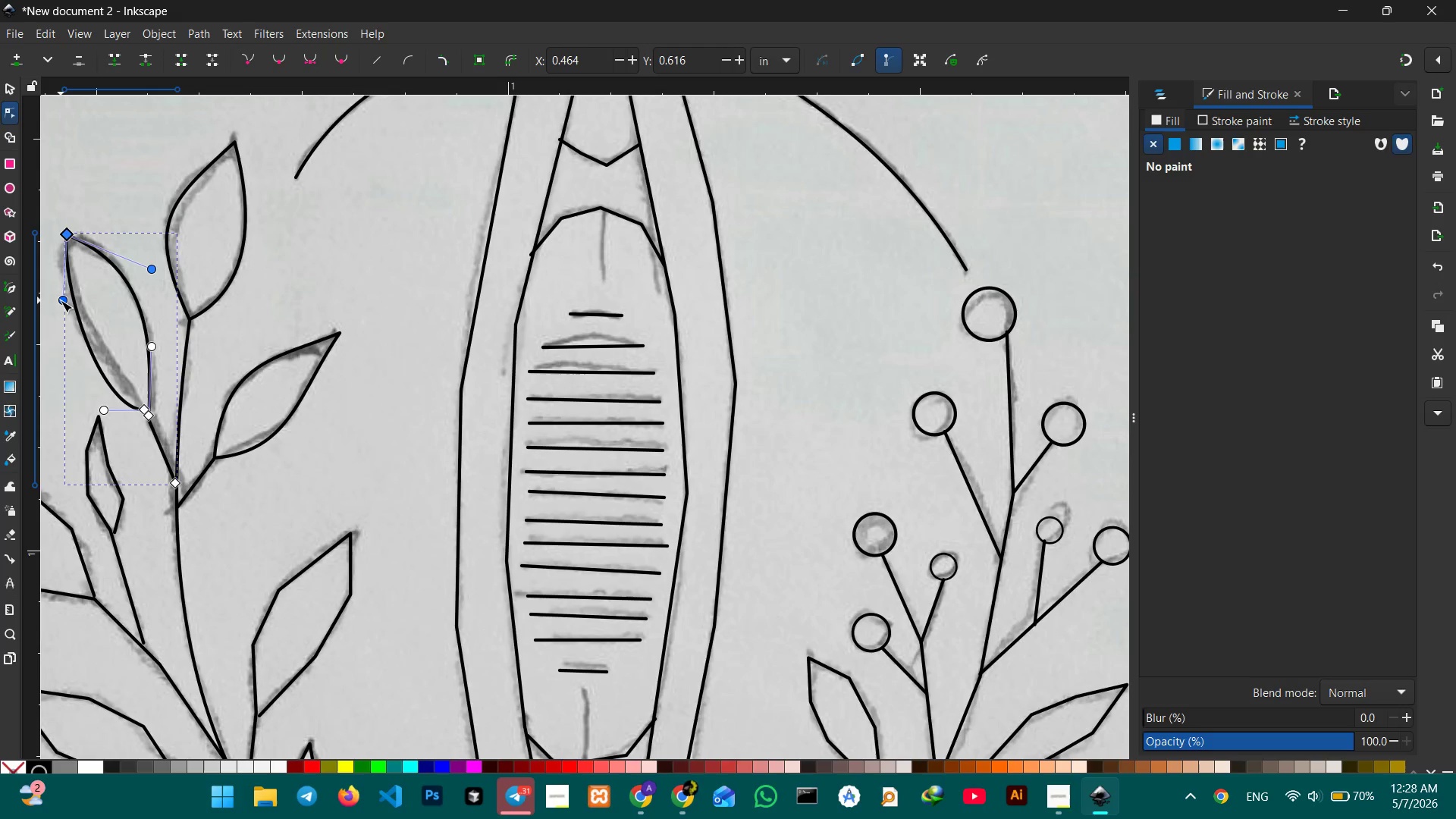 
left_click_drag(start_coordinate=[61, 300], to_coordinate=[68, 299])
 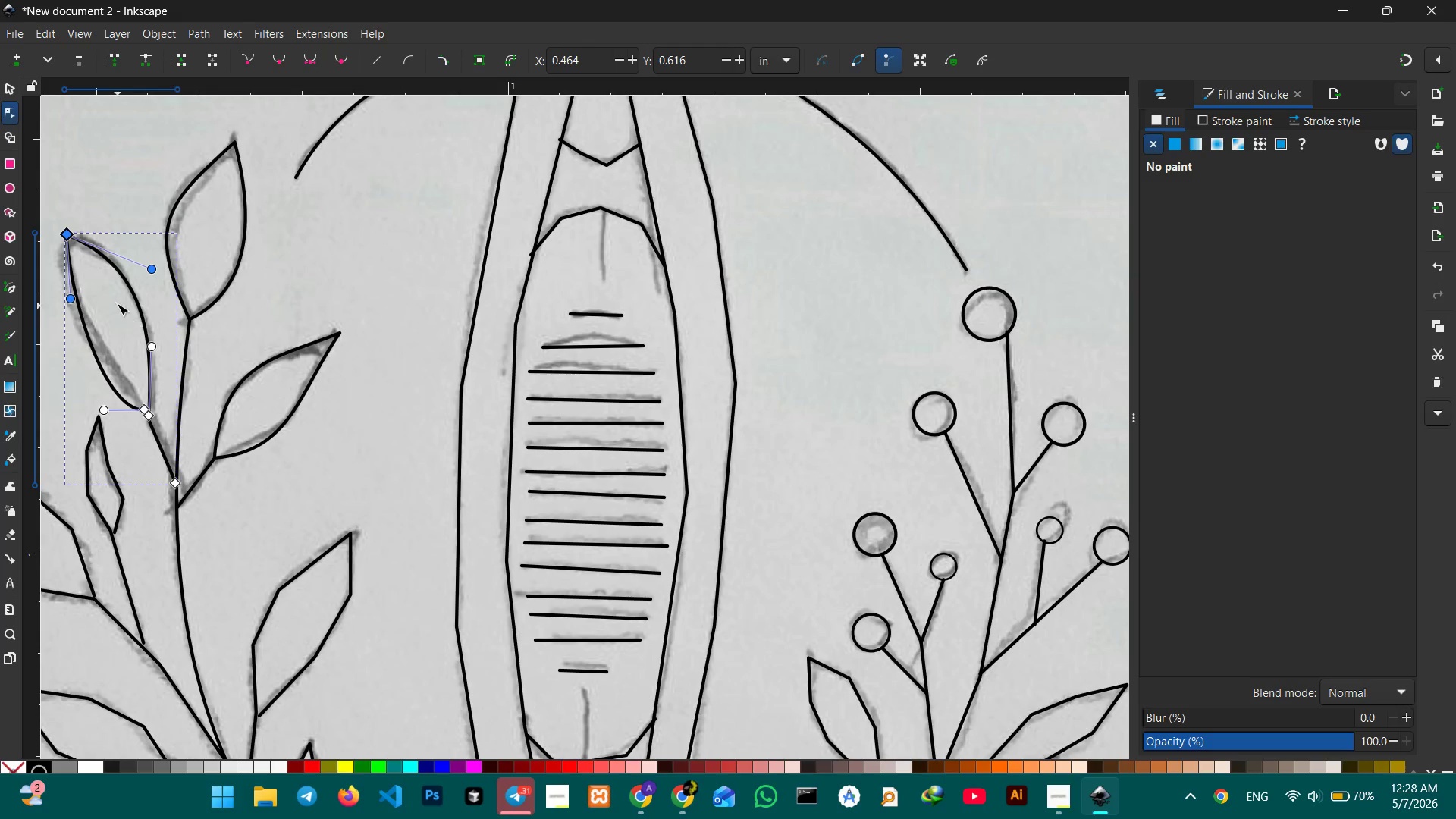 
scroll: coordinate [113, 299], scroll_direction: down, amount: 1.0
 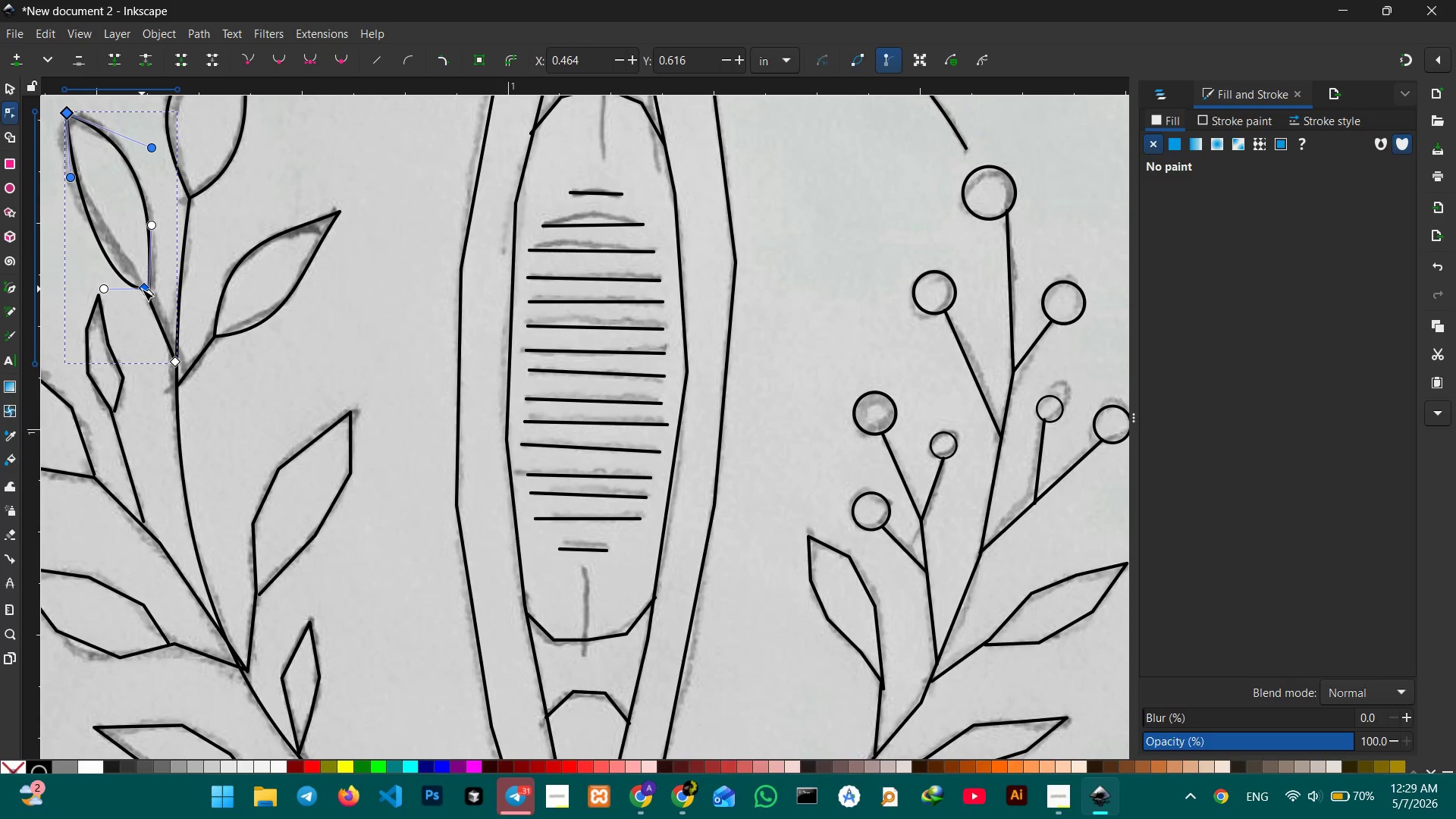 
left_click_drag(start_coordinate=[142, 289], to_coordinate=[144, 282])
 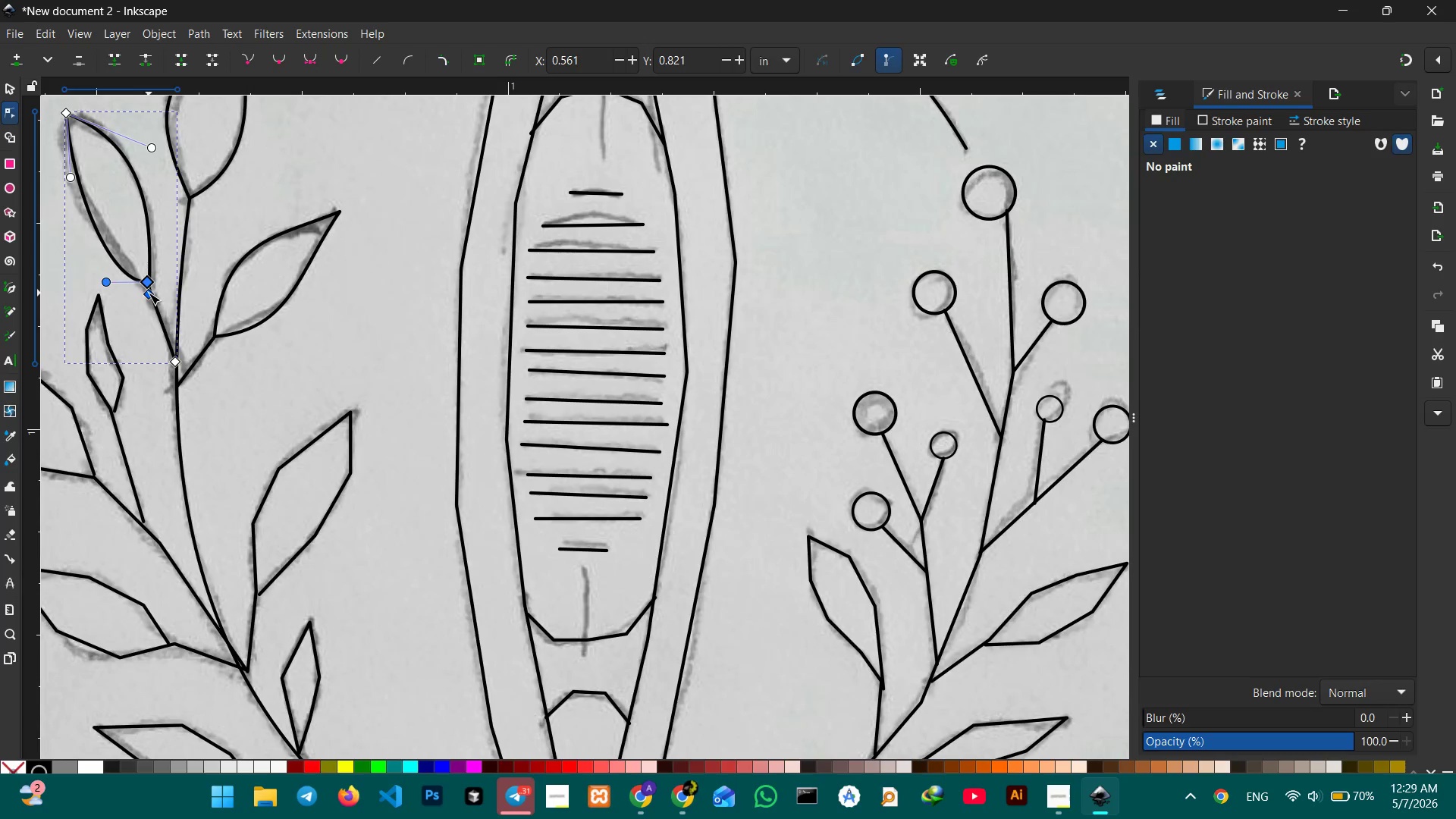 
left_click_drag(start_coordinate=[149, 293], to_coordinate=[147, 282])
 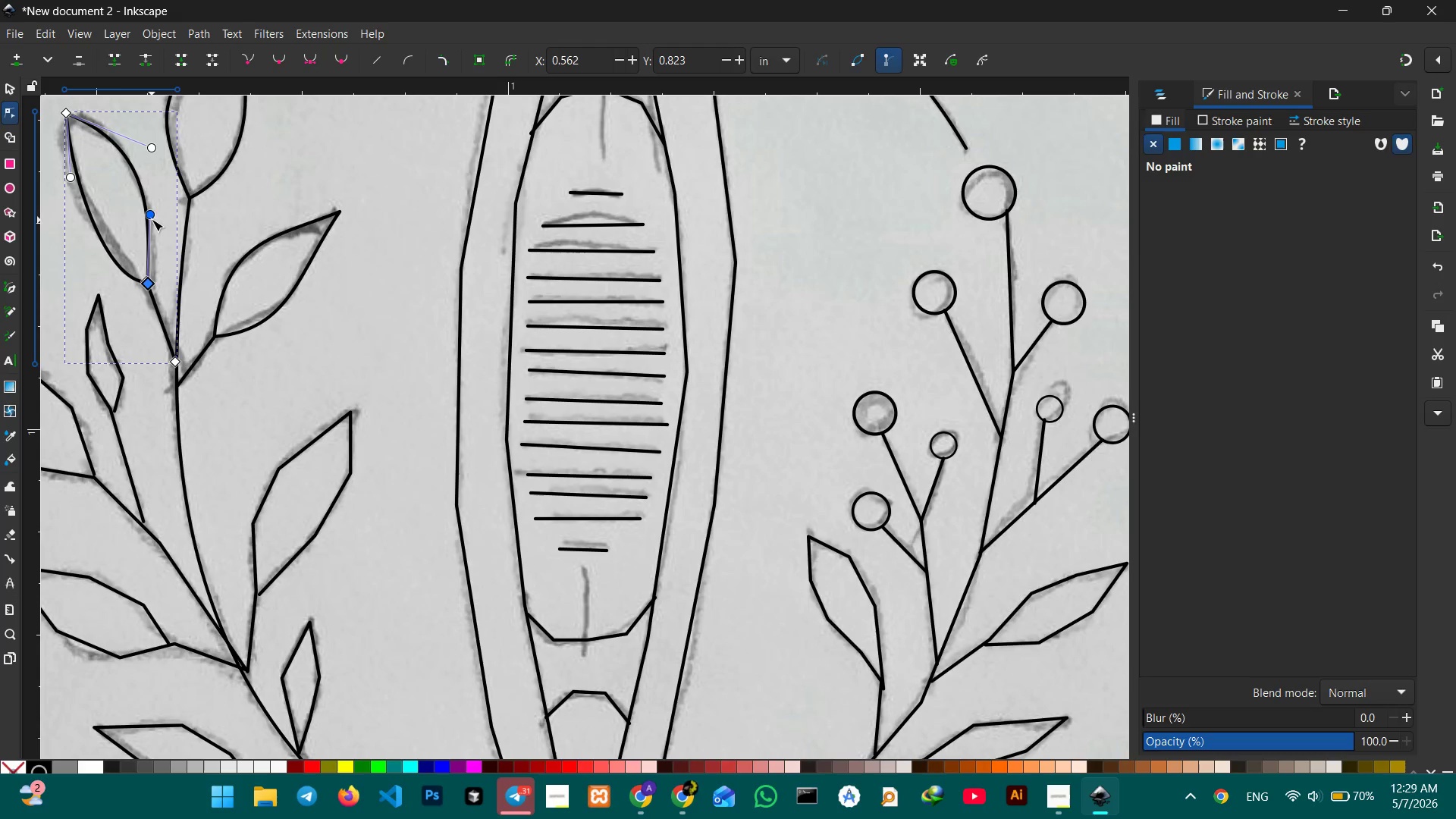 
left_click_drag(start_coordinate=[152, 213], to_coordinate=[172, 223])
 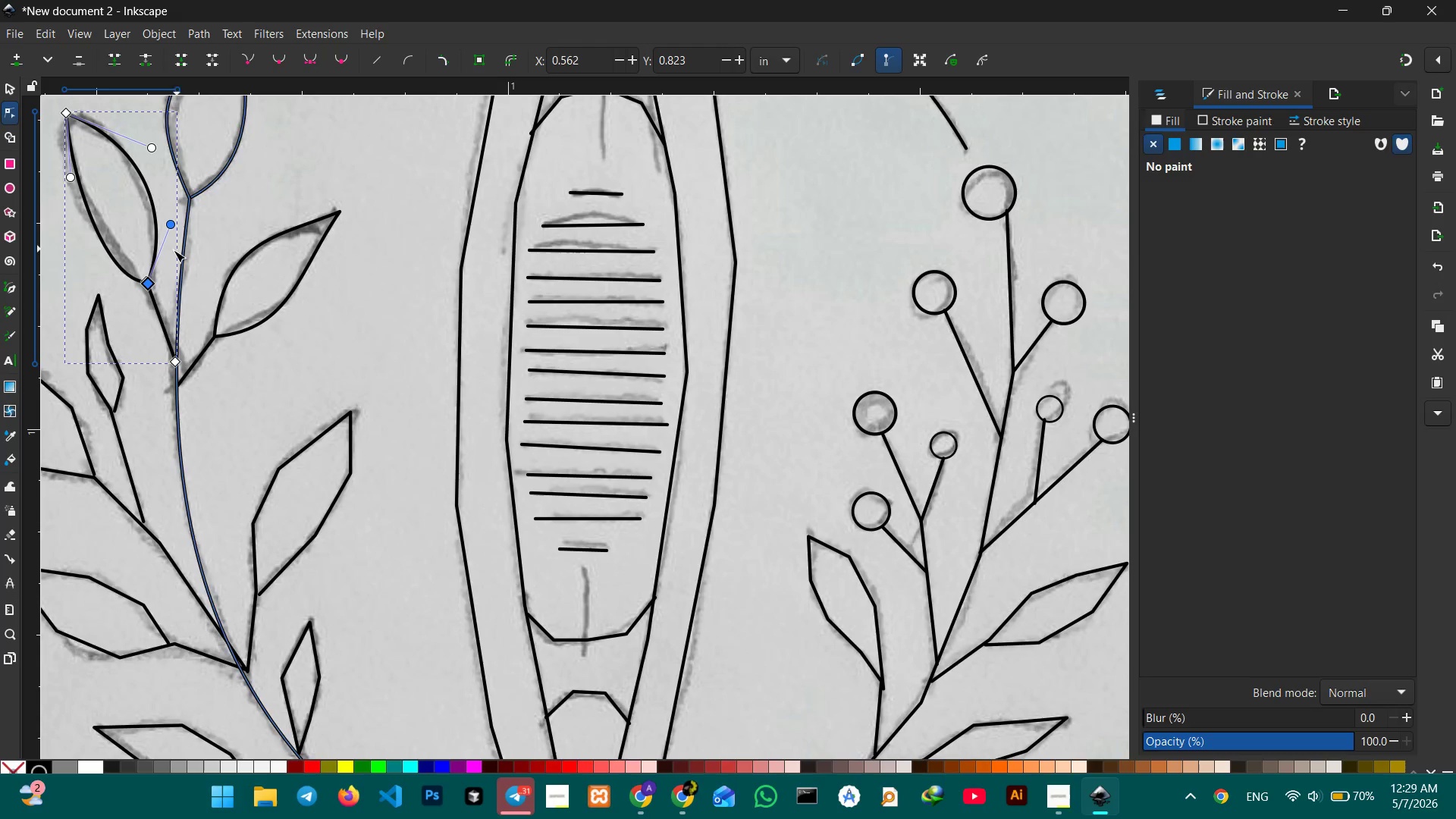 
hold_key(key=Space, duration=0.95)
 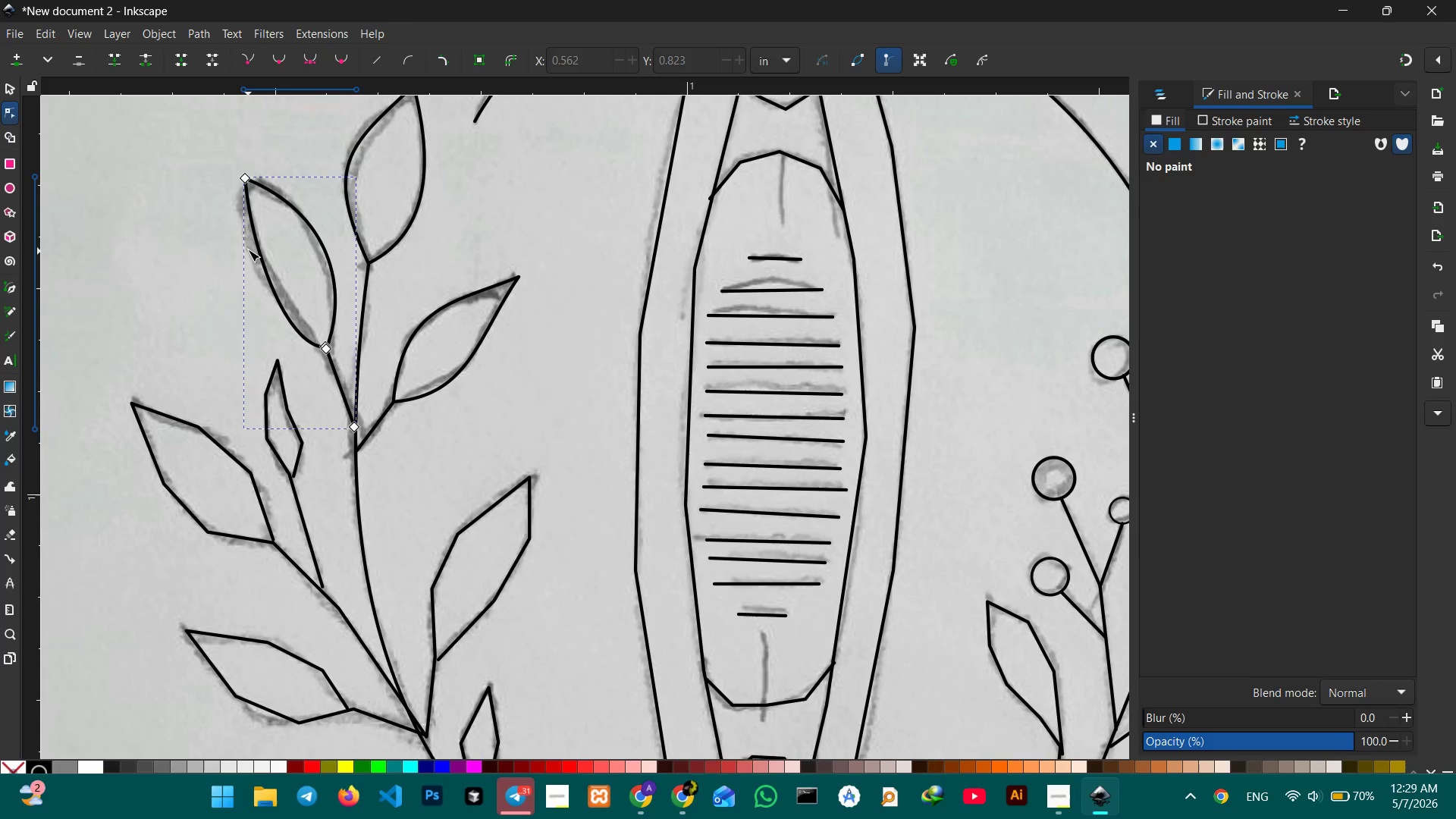 
left_click_drag(start_coordinate=[167, 254], to_coordinate=[350, 318])
 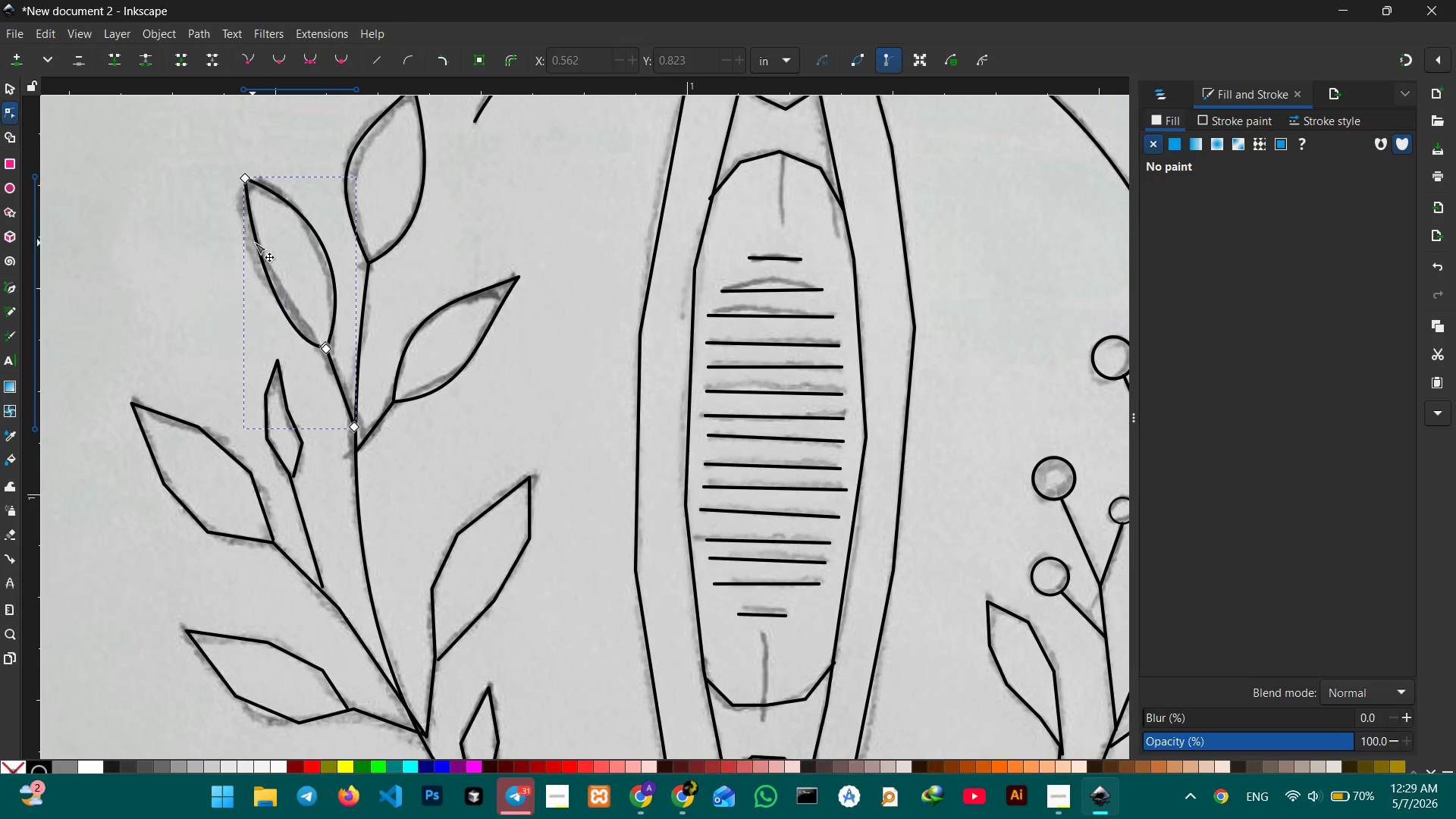 
left_click([255, 242])
 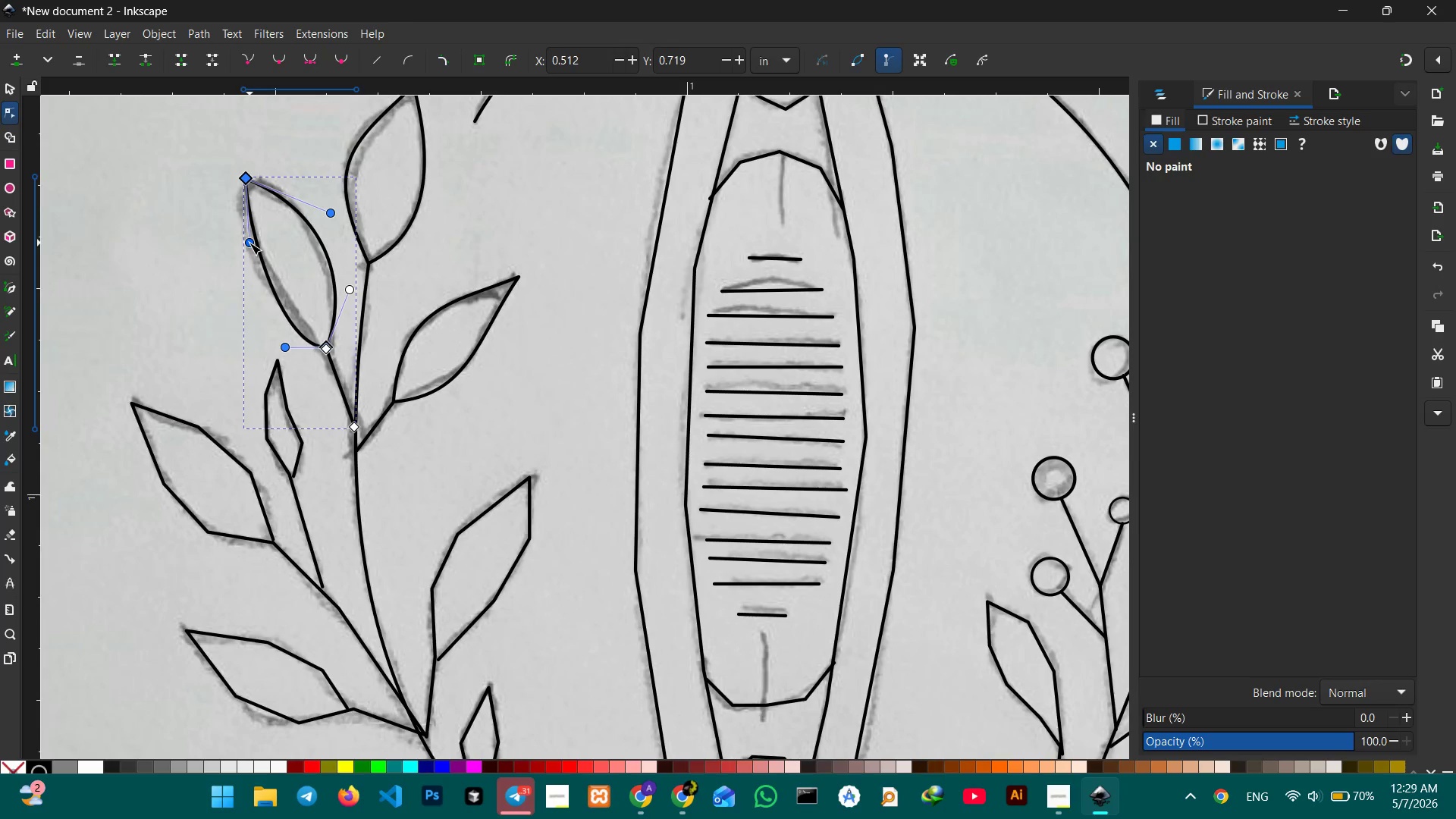 
left_click_drag(start_coordinate=[249, 243], to_coordinate=[245, 252])
 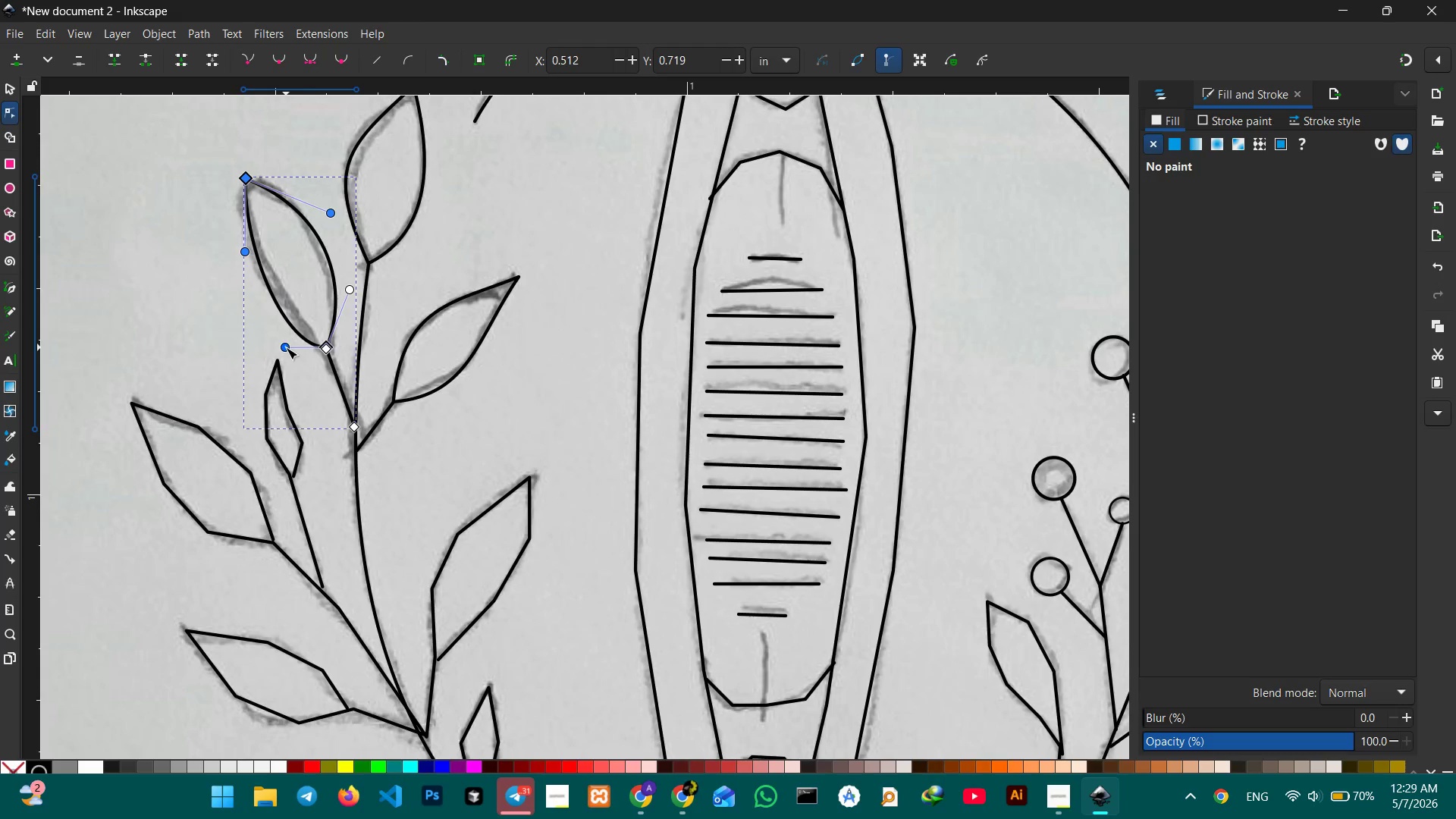 
left_click_drag(start_coordinate=[285, 347], to_coordinate=[253, 336])
 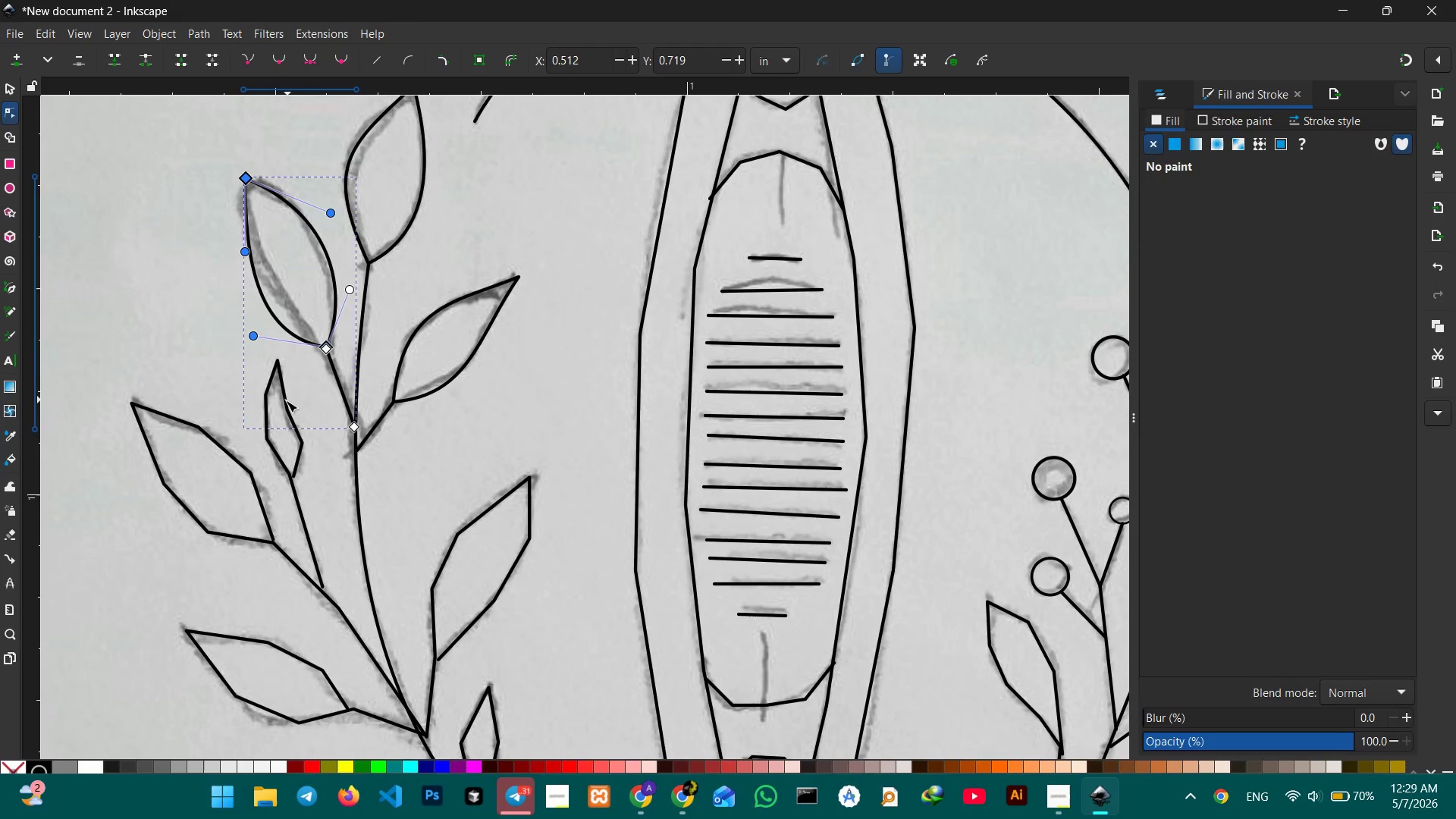 
left_click([286, 400])
 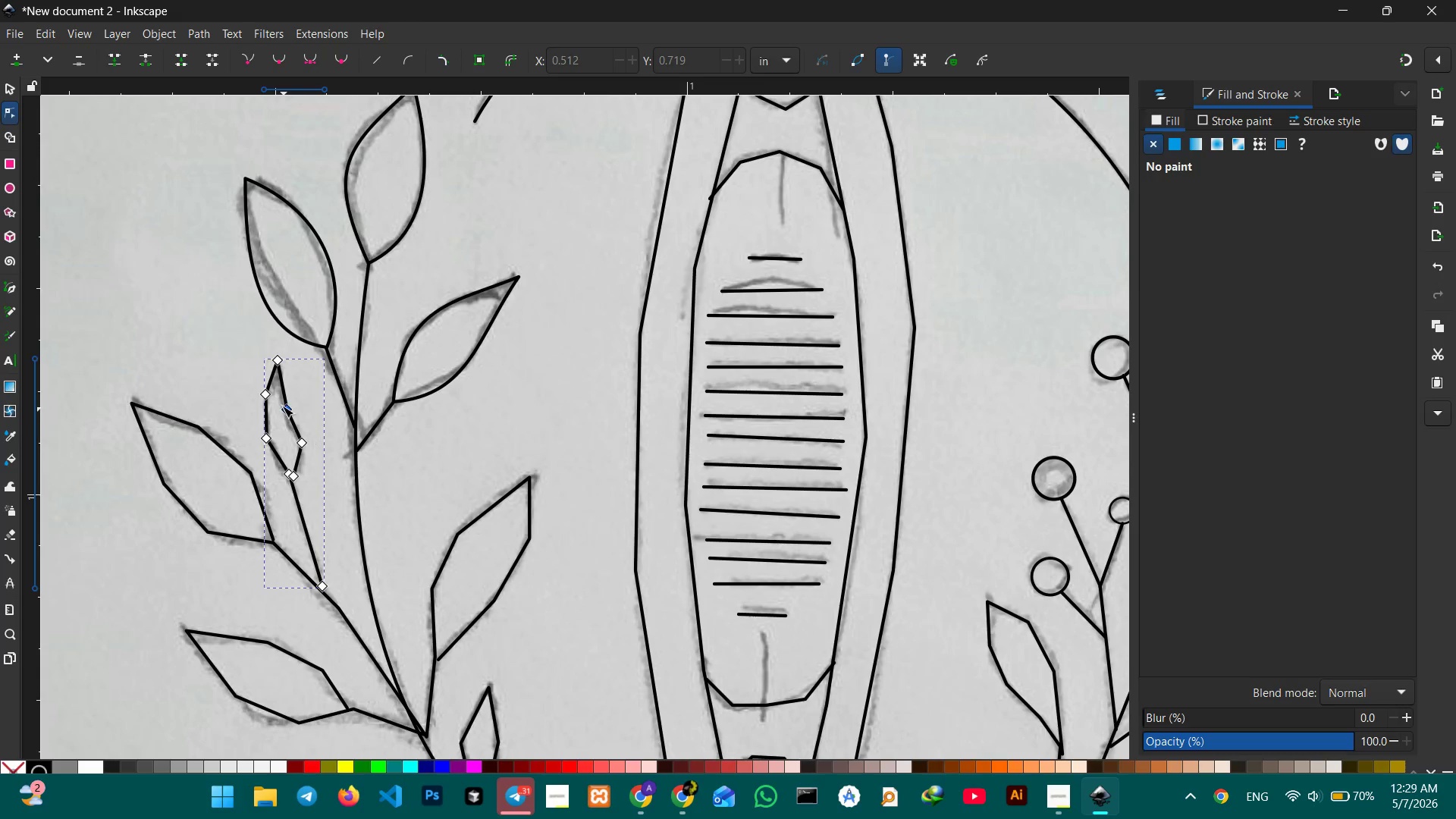 
left_click([285, 409])
 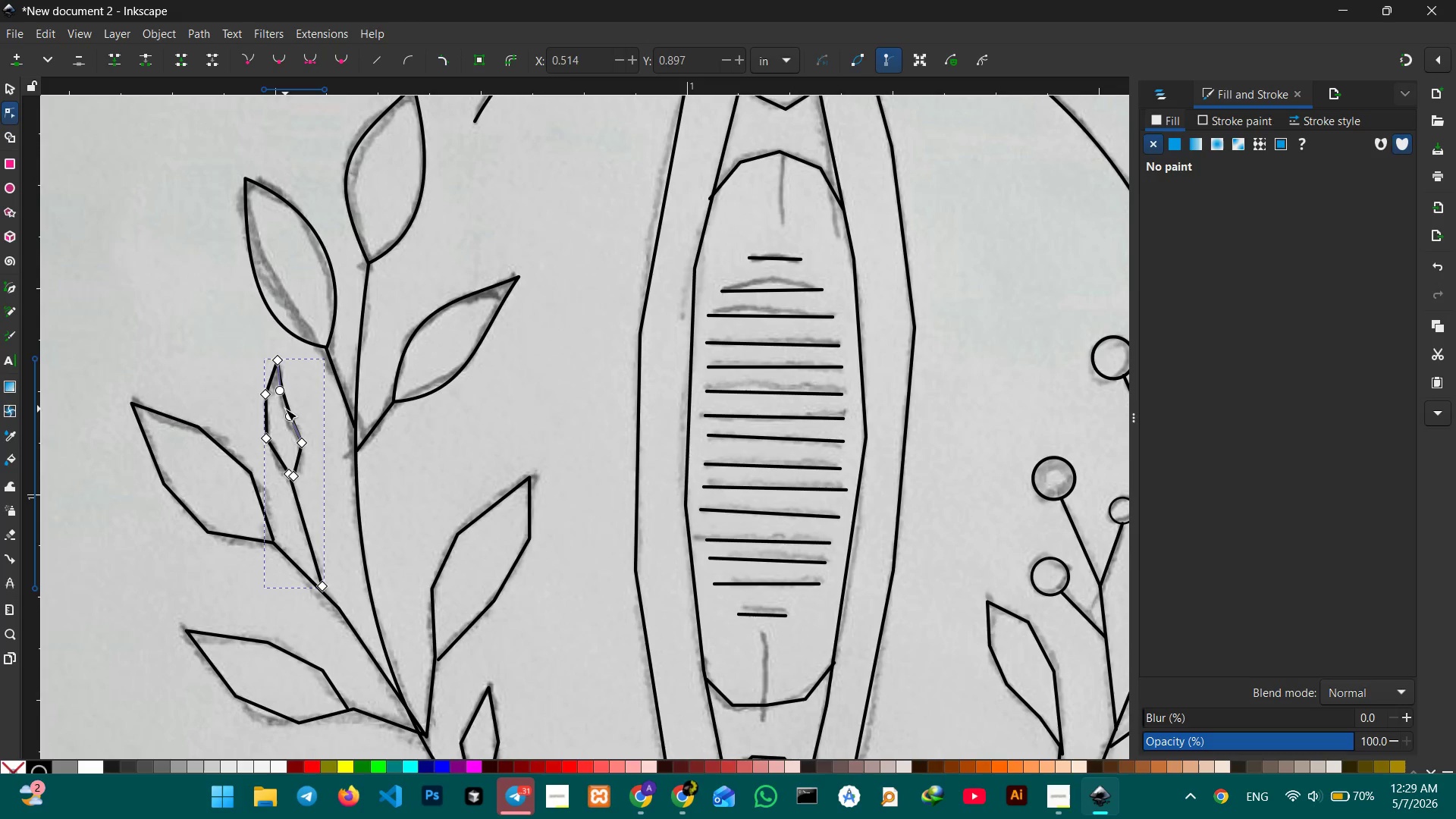 
key(Backspace)
 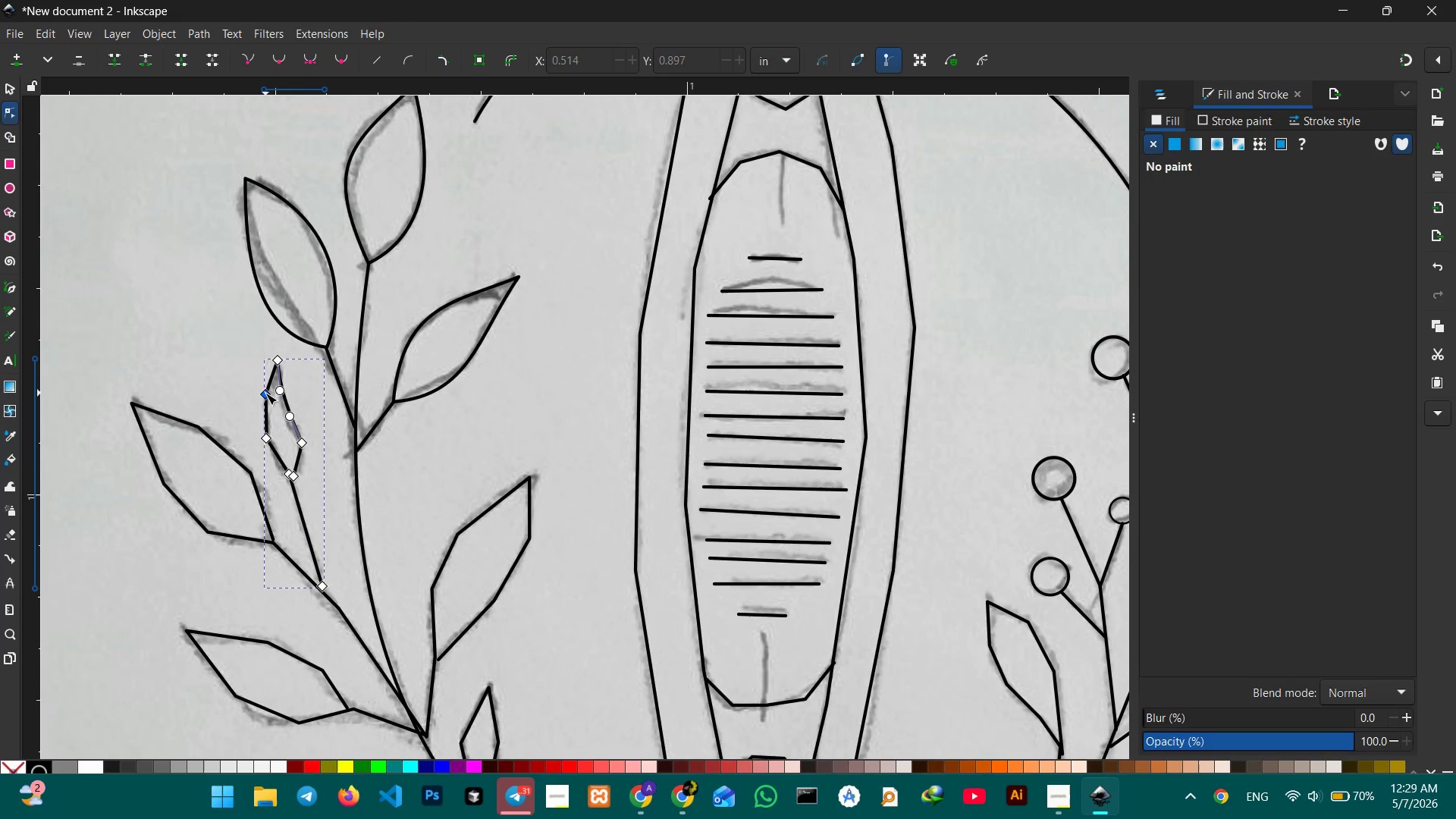 
left_click([265, 394])
 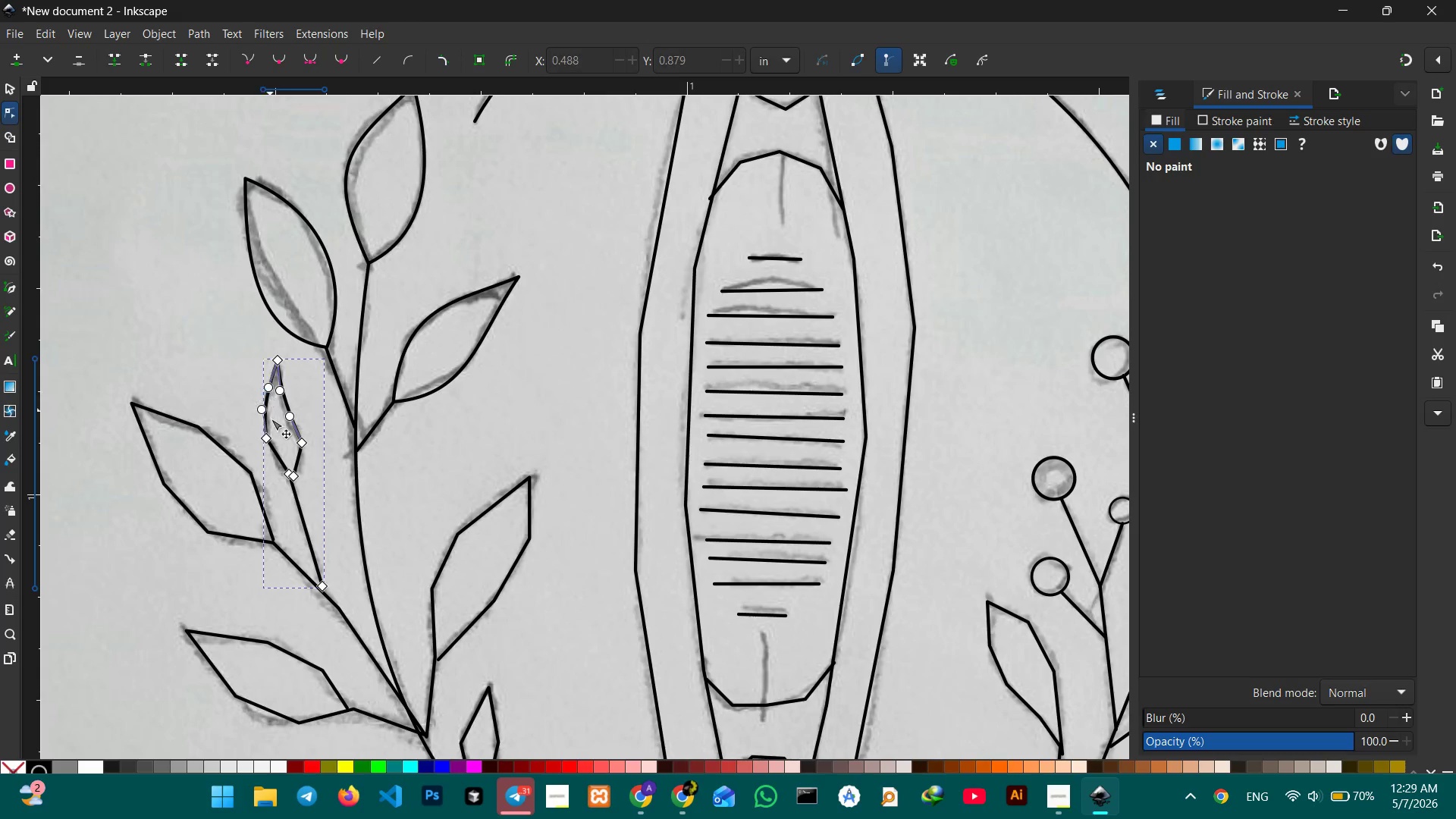 
key(Backspace)
 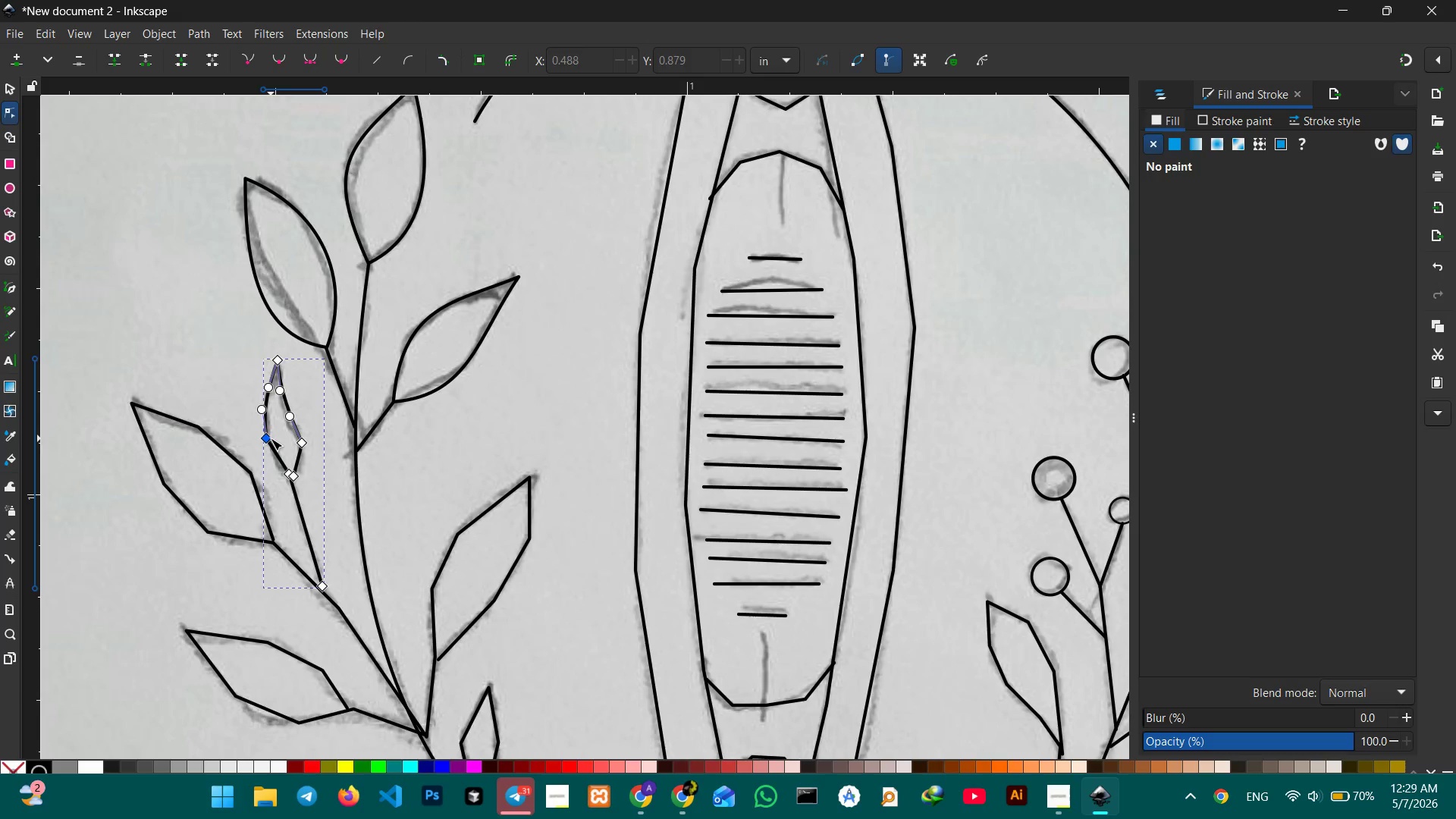 
left_click([271, 438])
 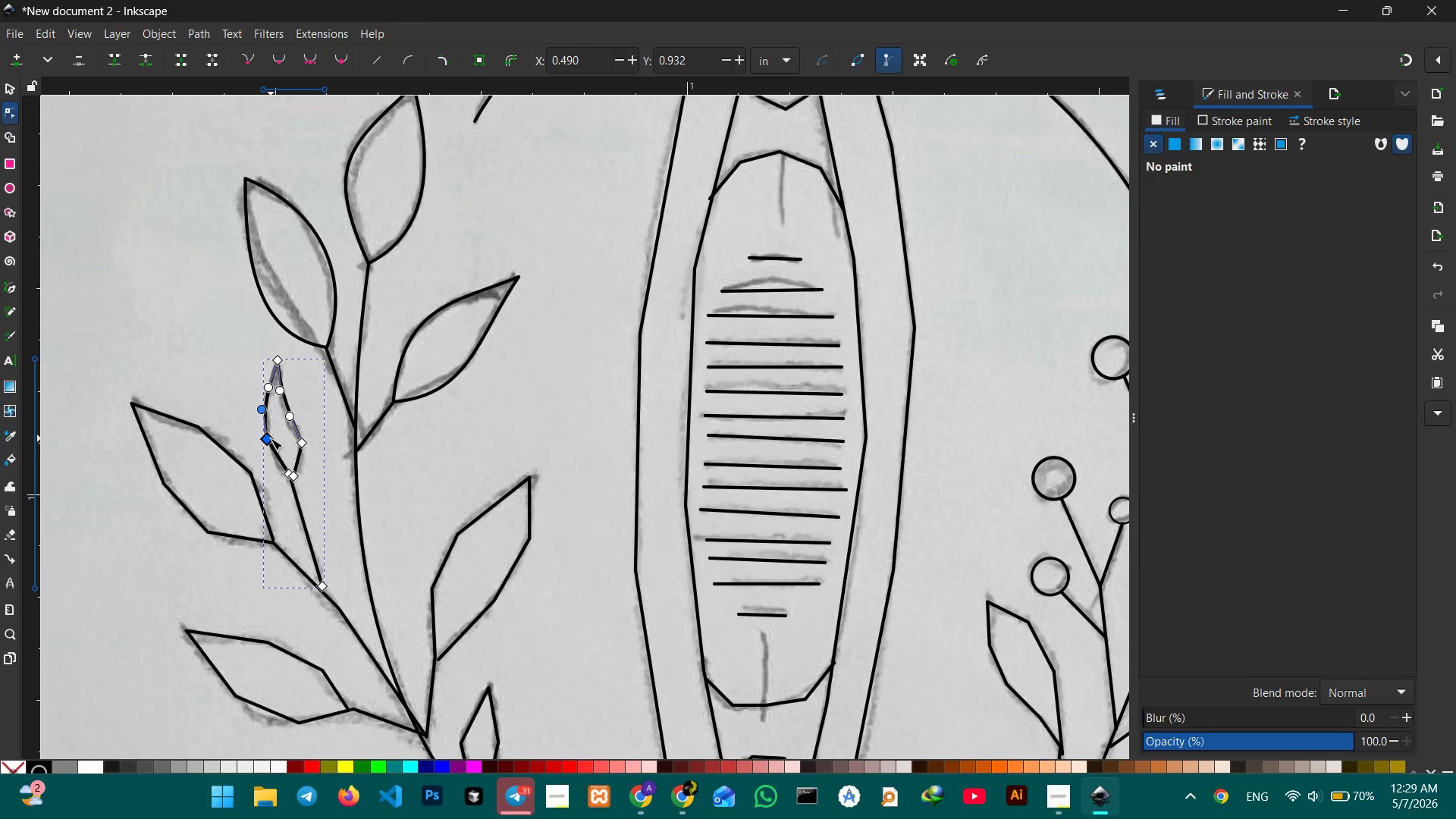 
key(Backspace)
 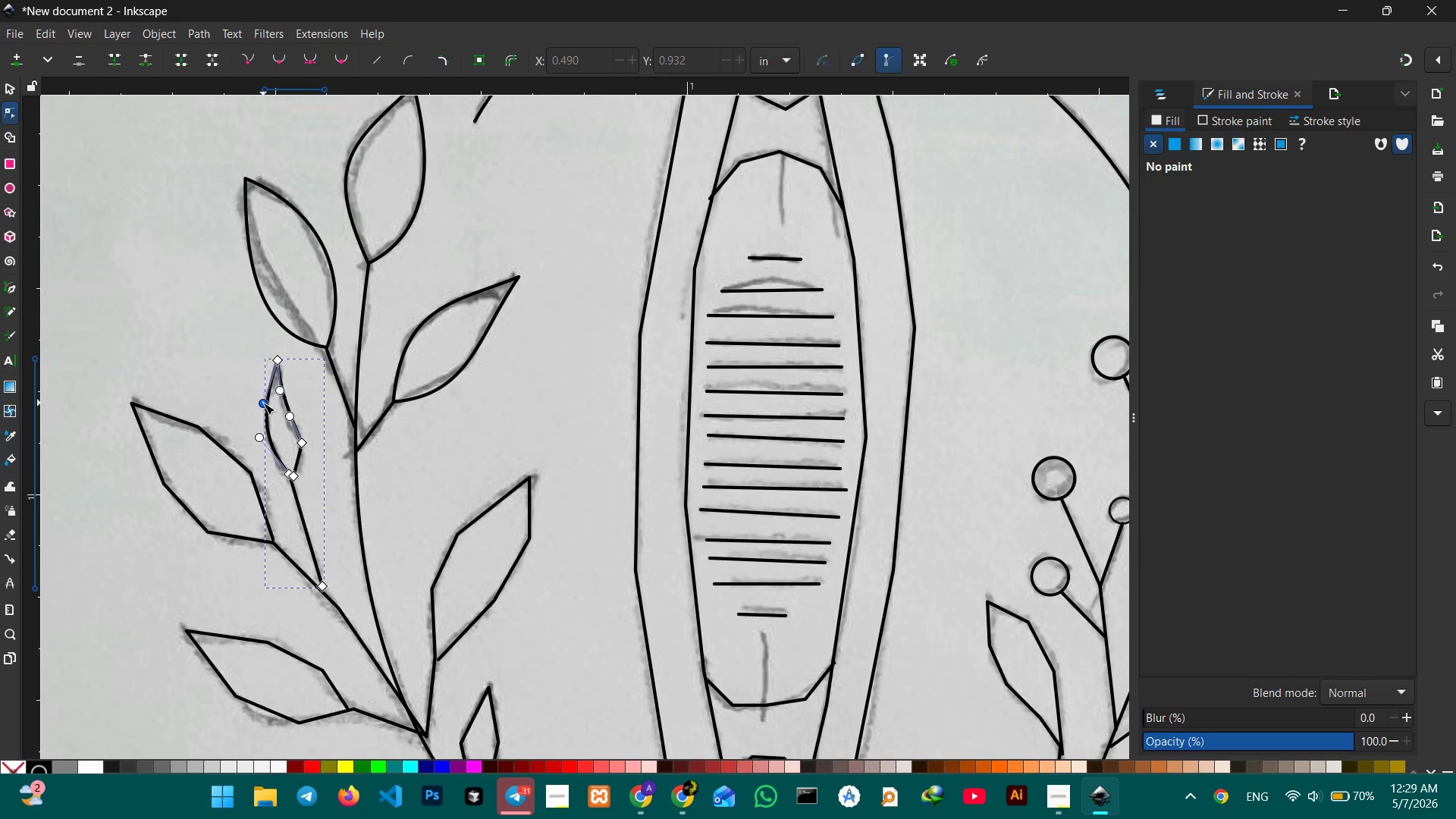 
left_click_drag(start_coordinate=[263, 403], to_coordinate=[257, 403])
 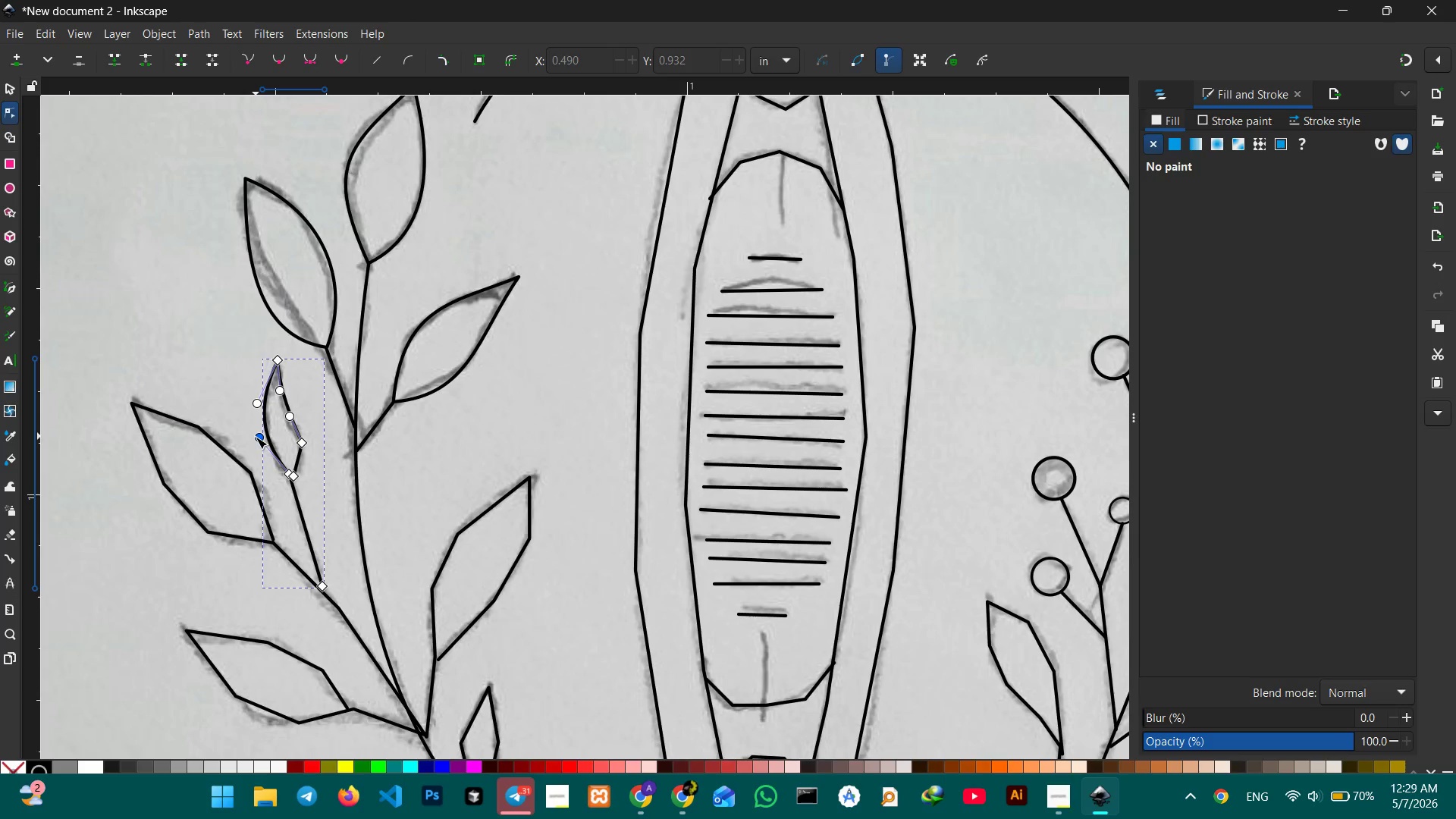 
left_click_drag(start_coordinate=[256, 437], to_coordinate=[256, 454])
 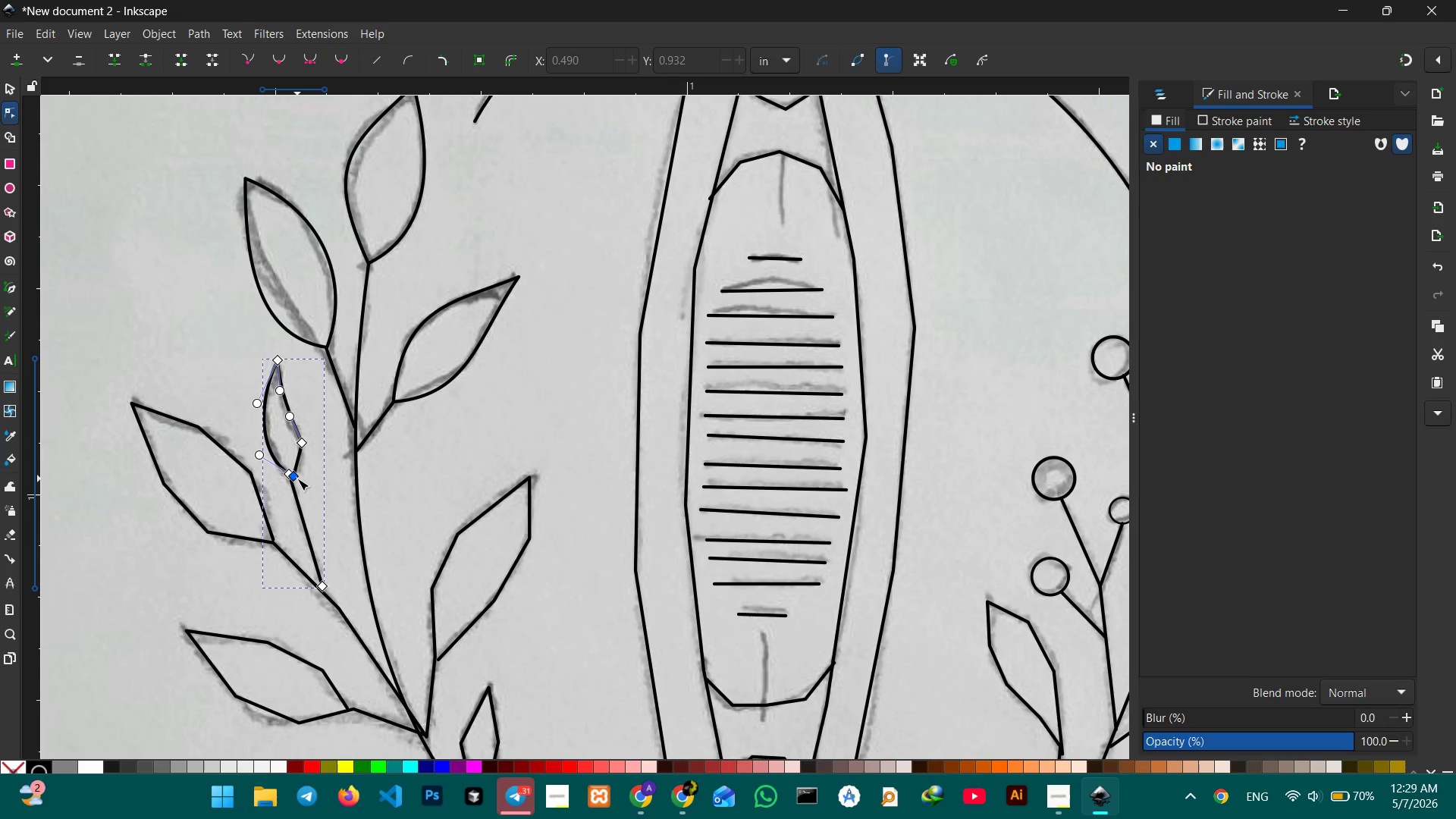 
left_click([297, 479])
 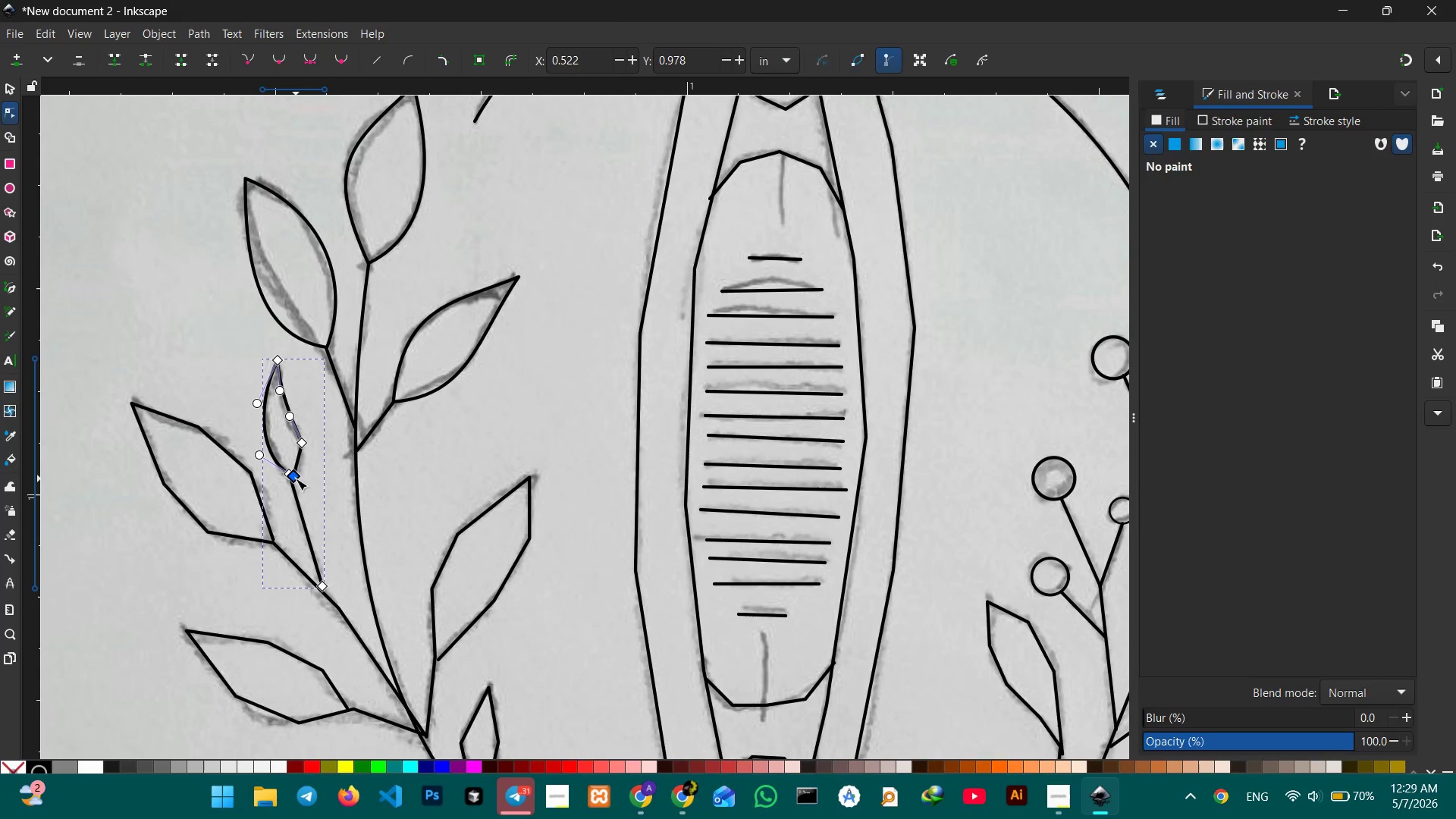 
left_click_drag(start_coordinate=[296, 479], to_coordinate=[291, 476])
 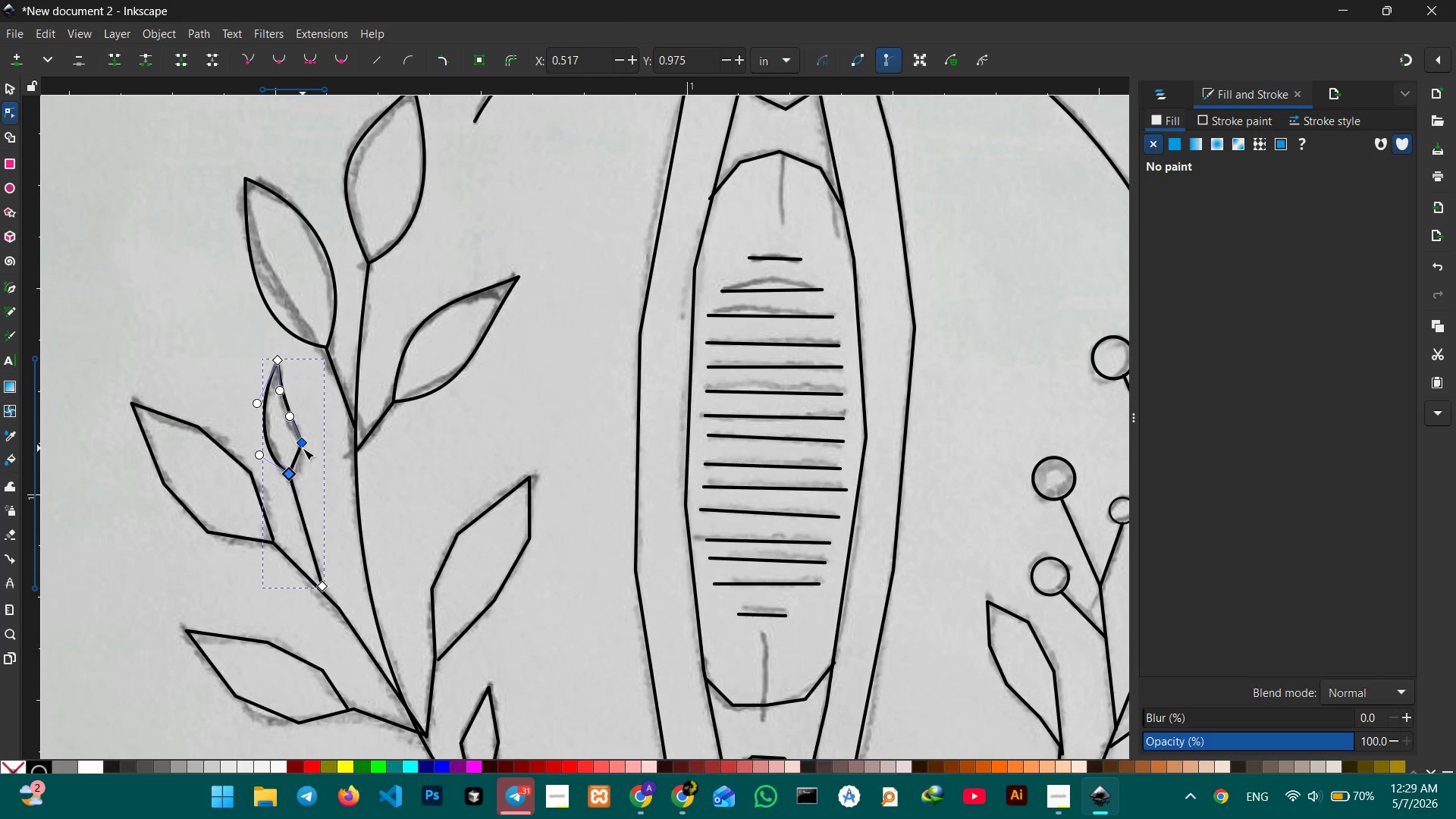 
left_click([303, 448])
 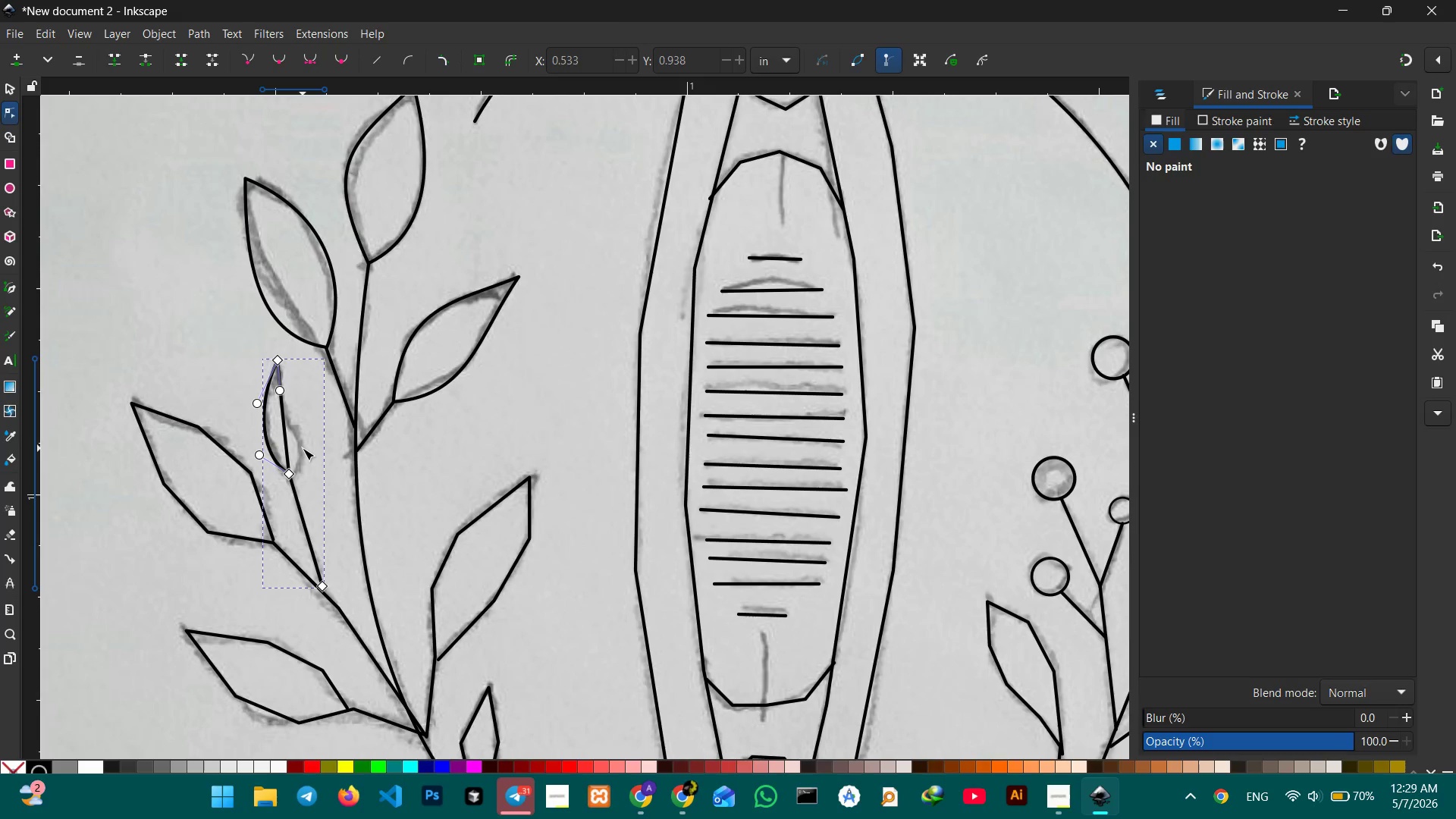 
key(Backspace)
 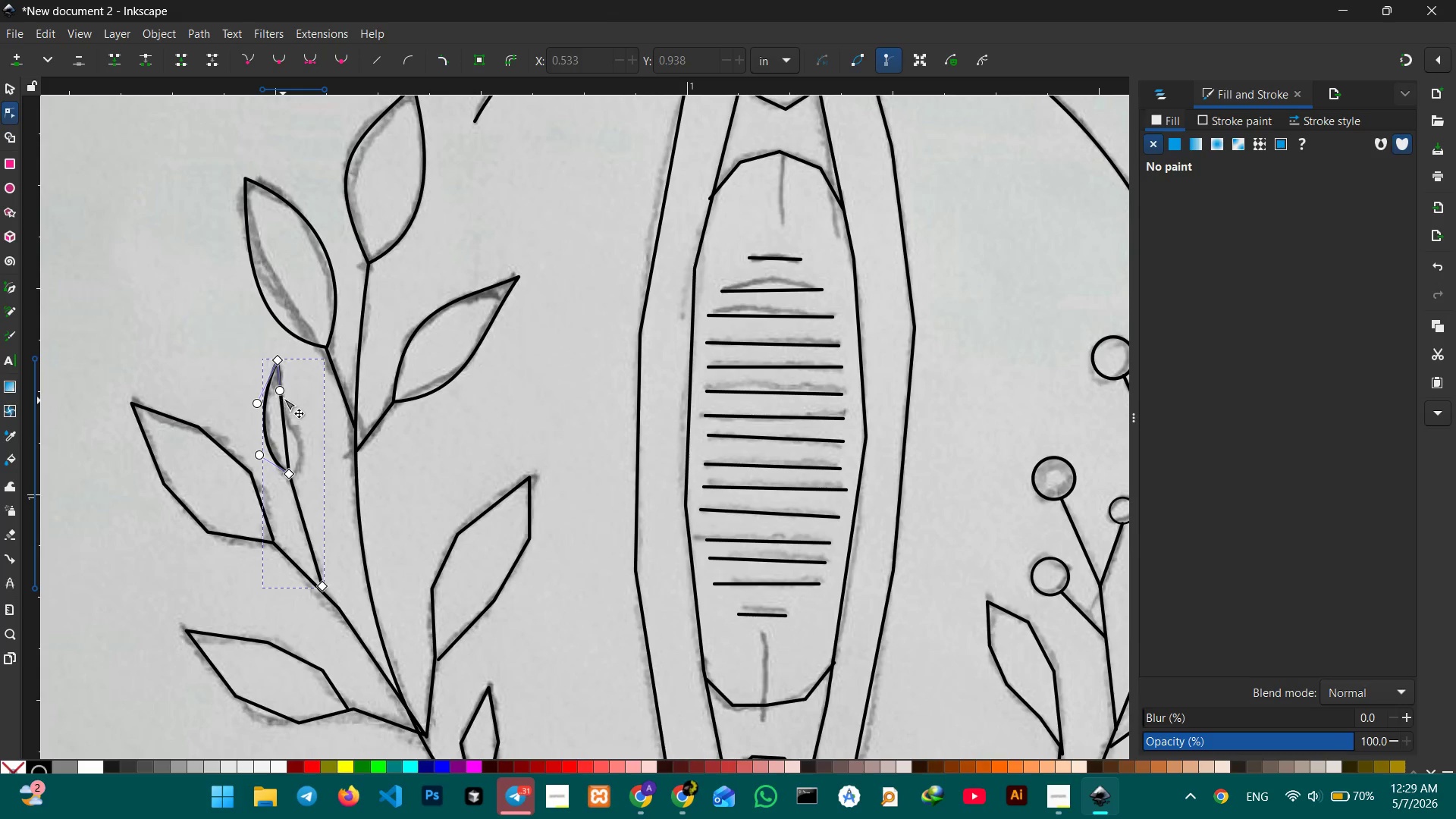 
left_click_drag(start_coordinate=[284, 395], to_coordinate=[304, 411])
 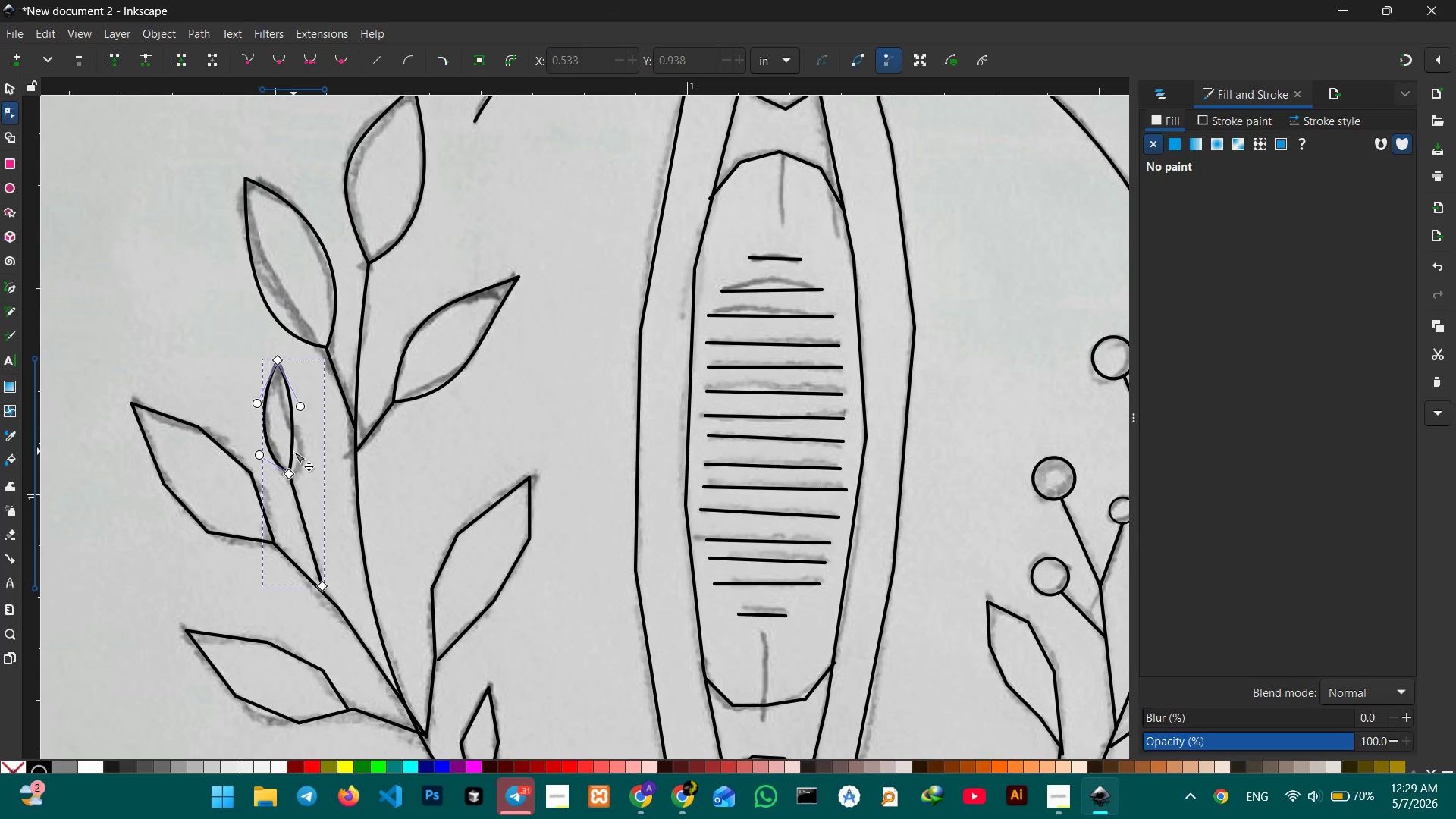 
left_click([293, 451])
 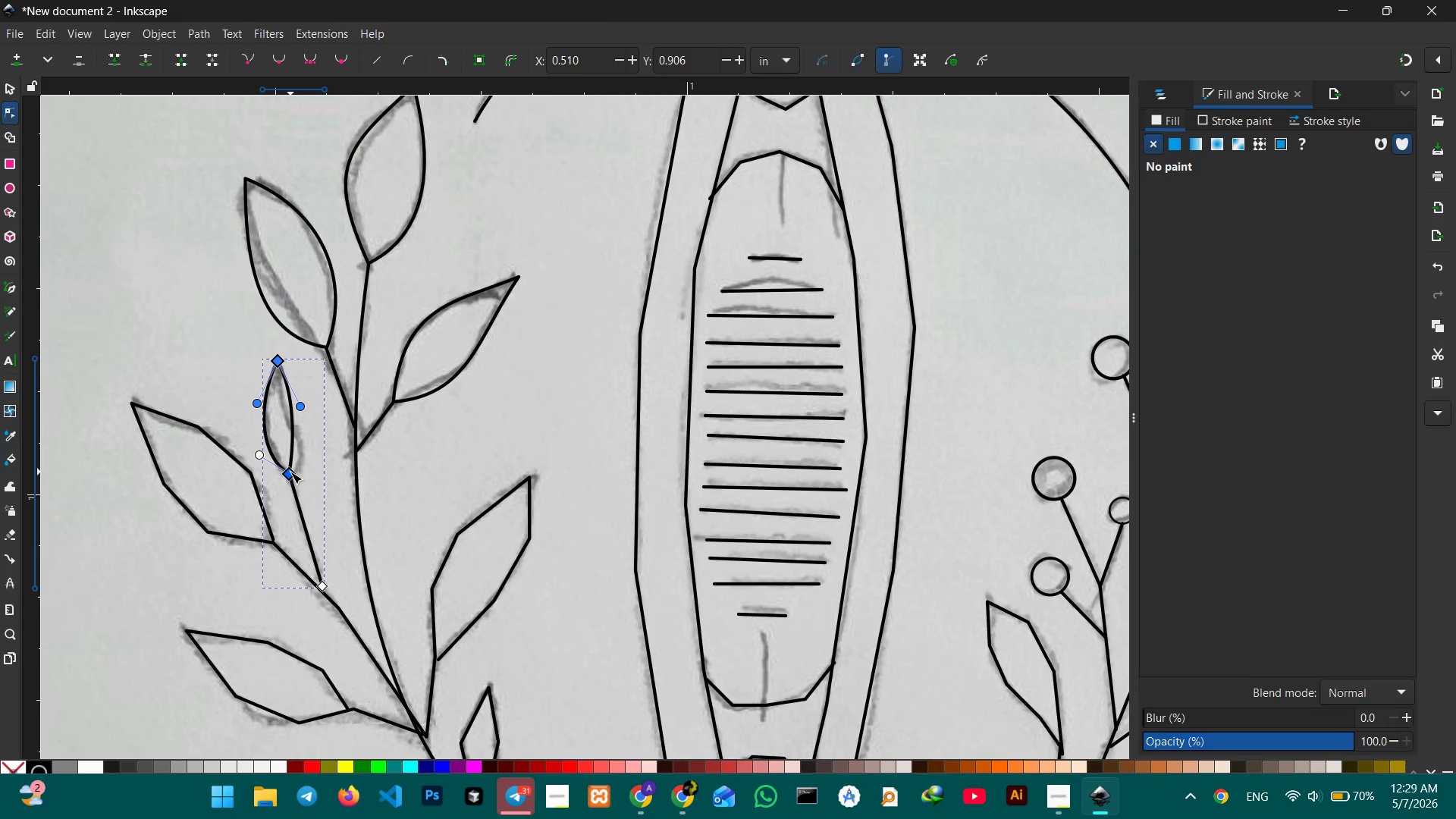 
left_click([290, 472])
 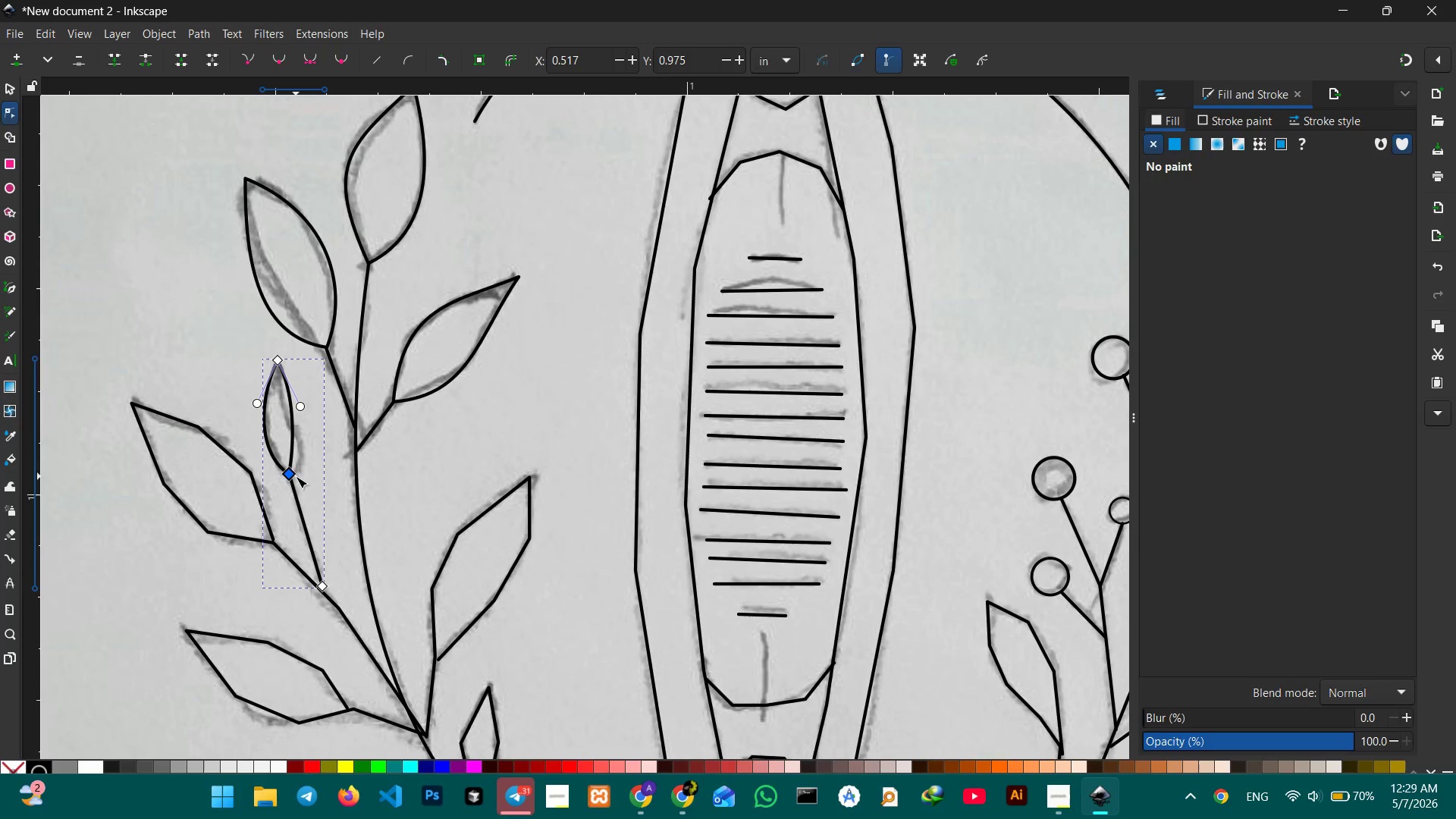 
left_click([296, 476])
 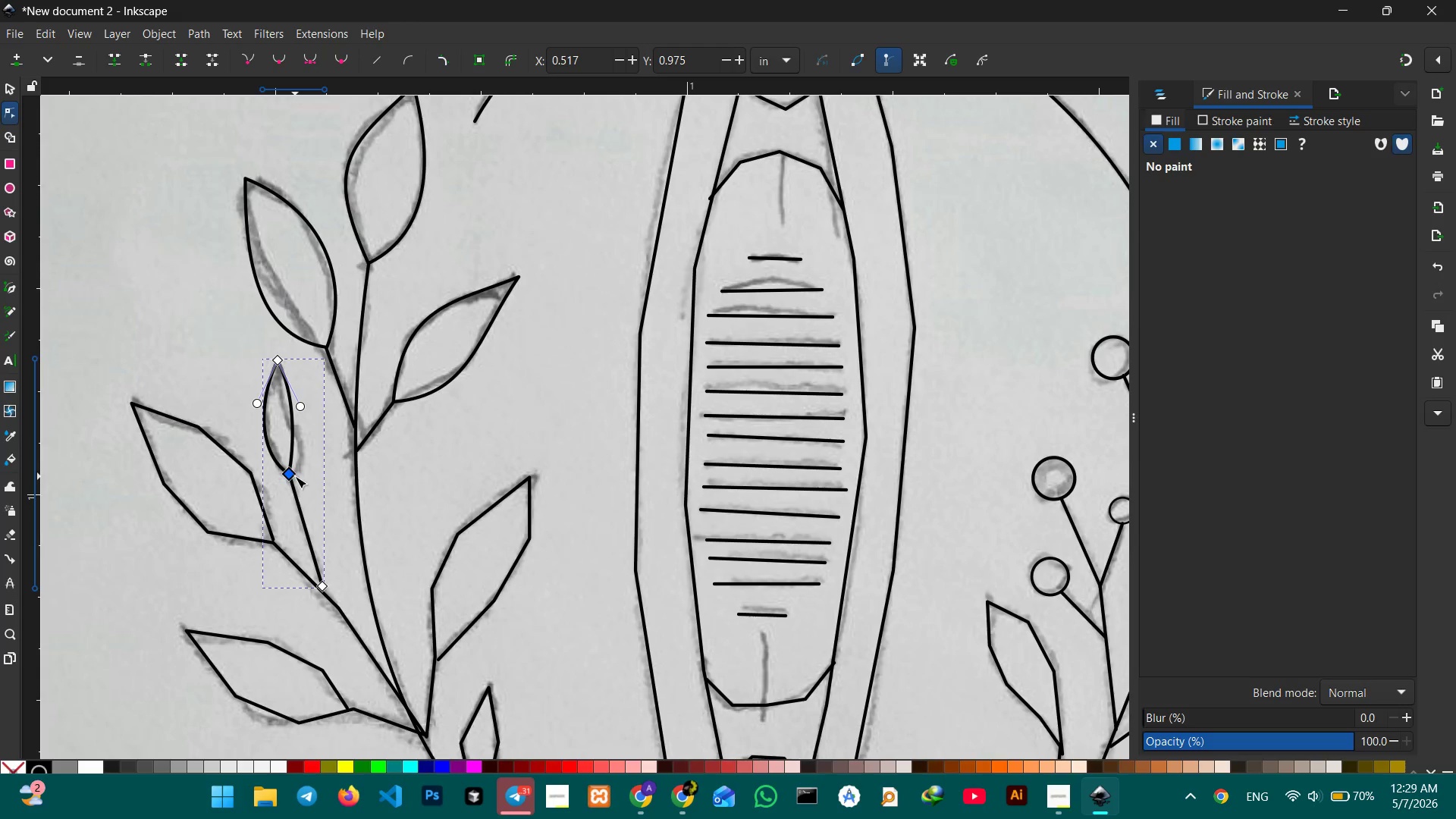 
double_click([295, 476])
 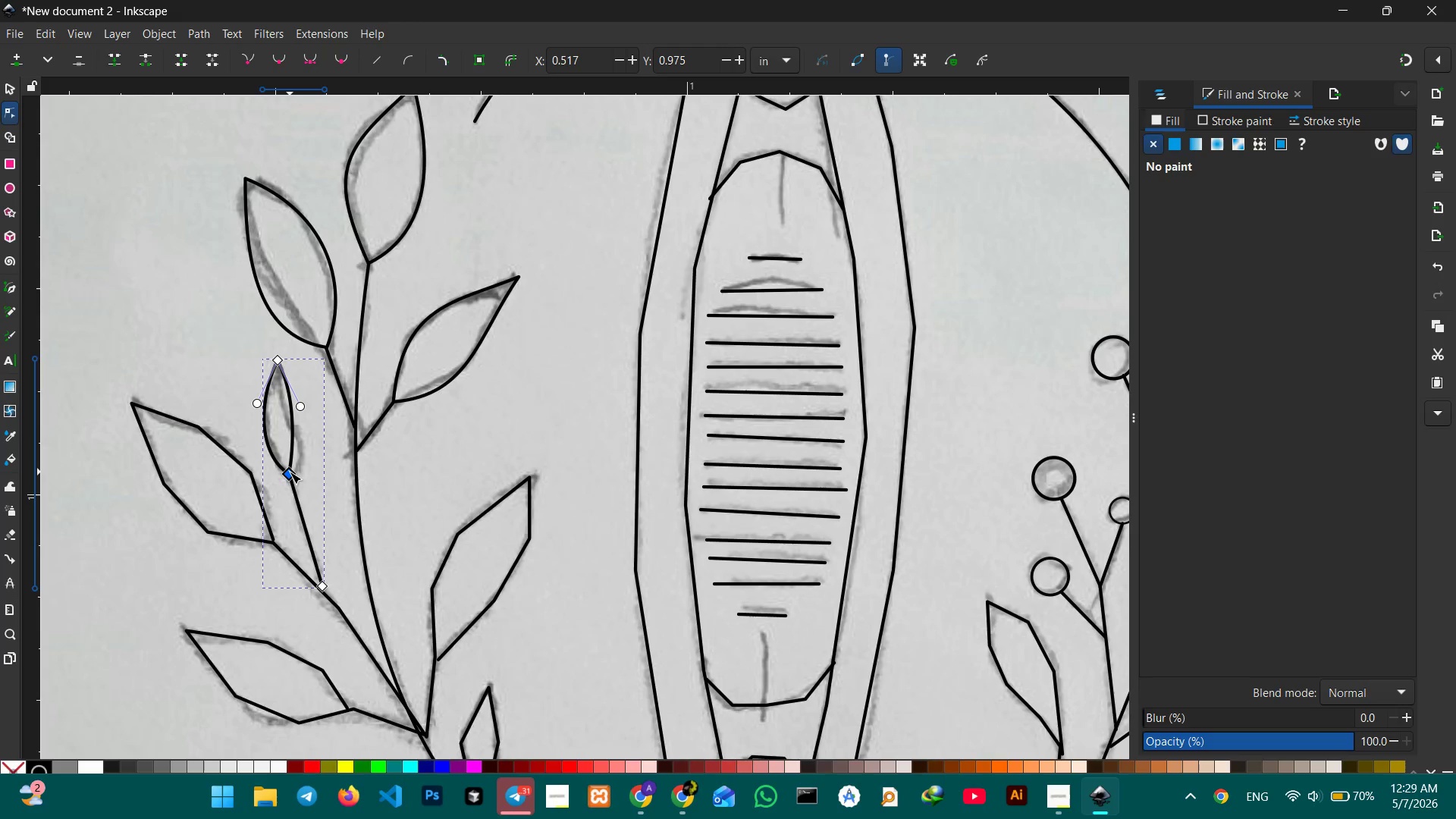 
triple_click([290, 472])
 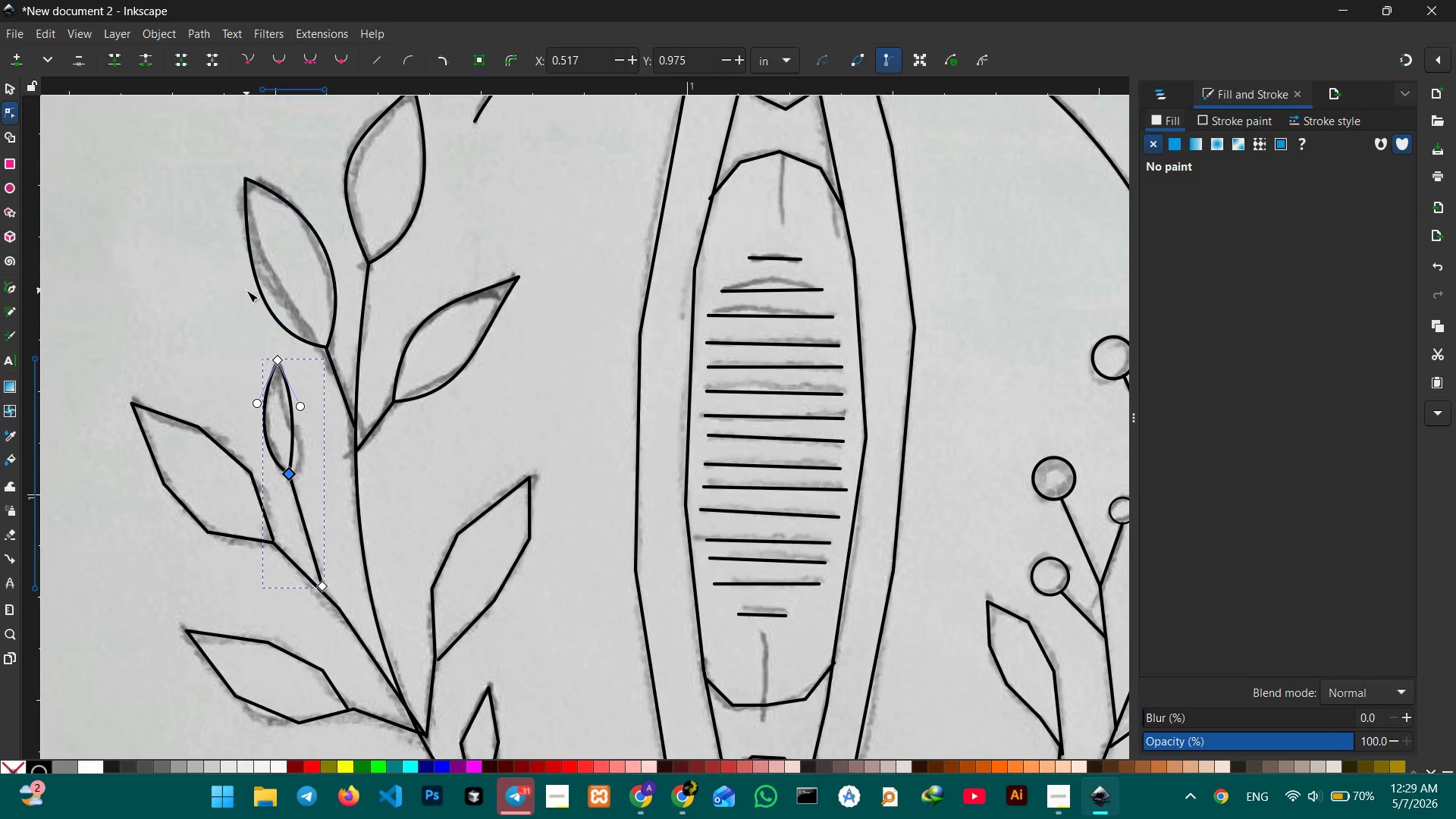 
left_click([246, 290])
 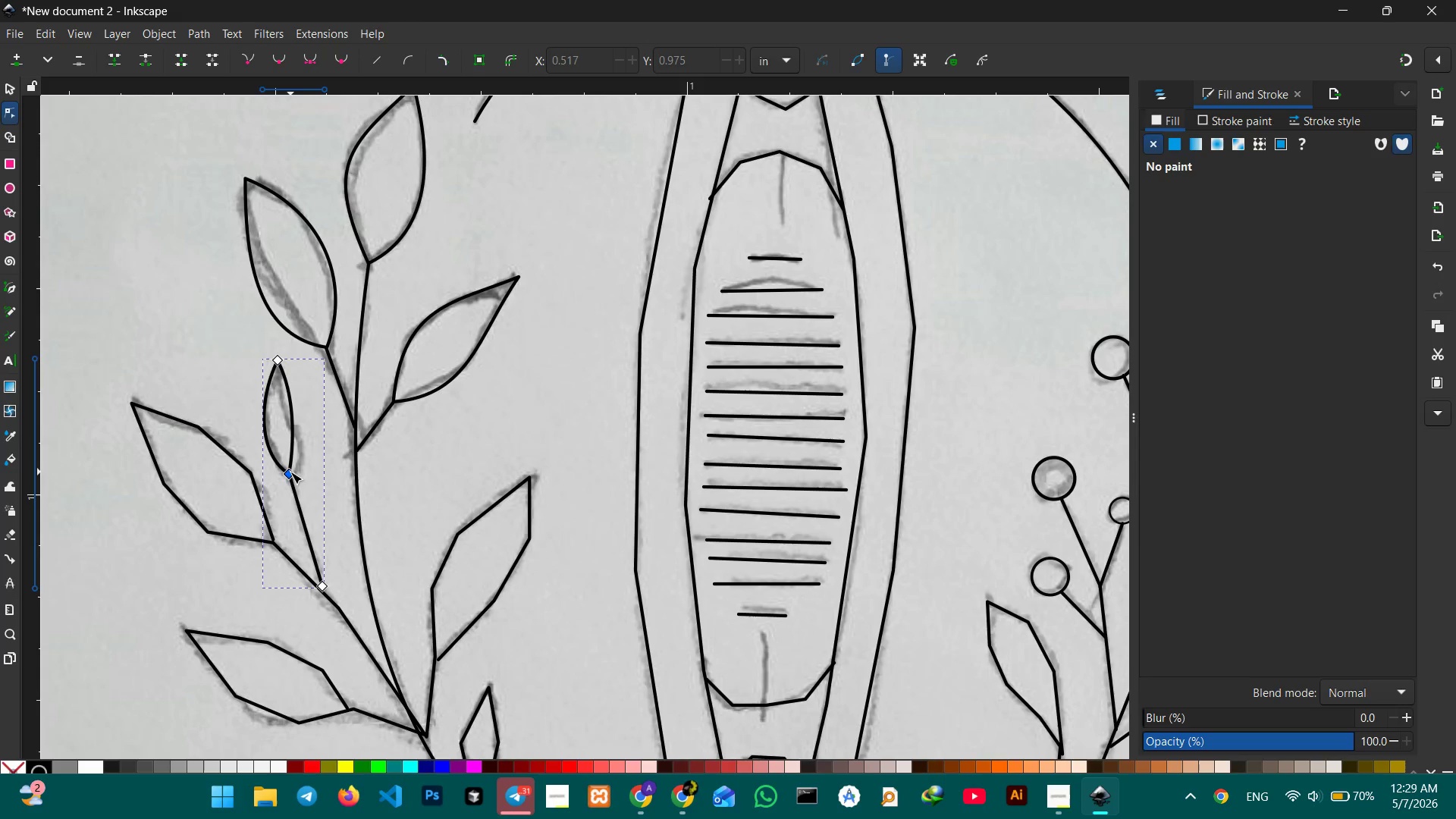 
left_click([290, 474])
 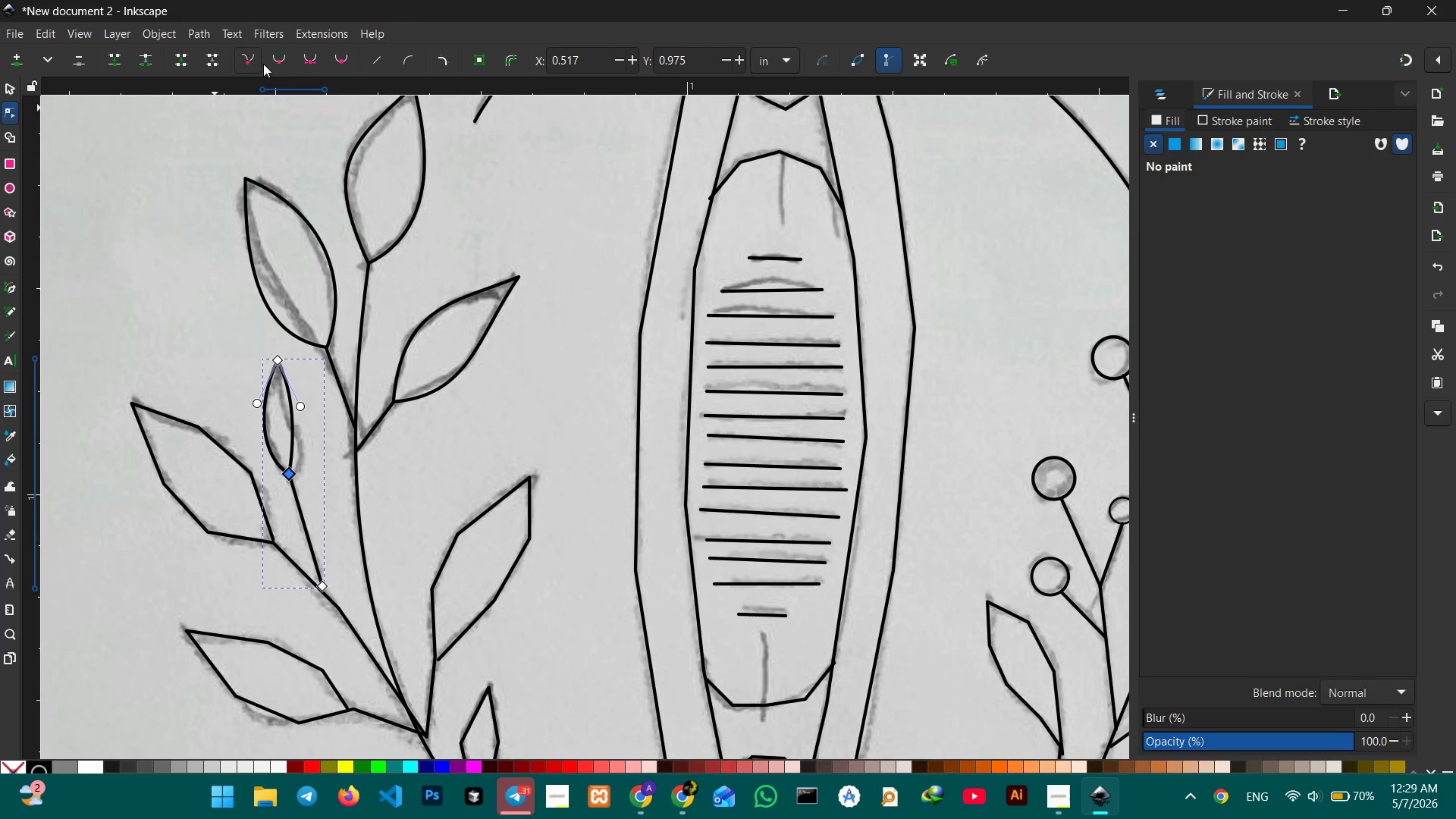 
left_click([272, 61])
 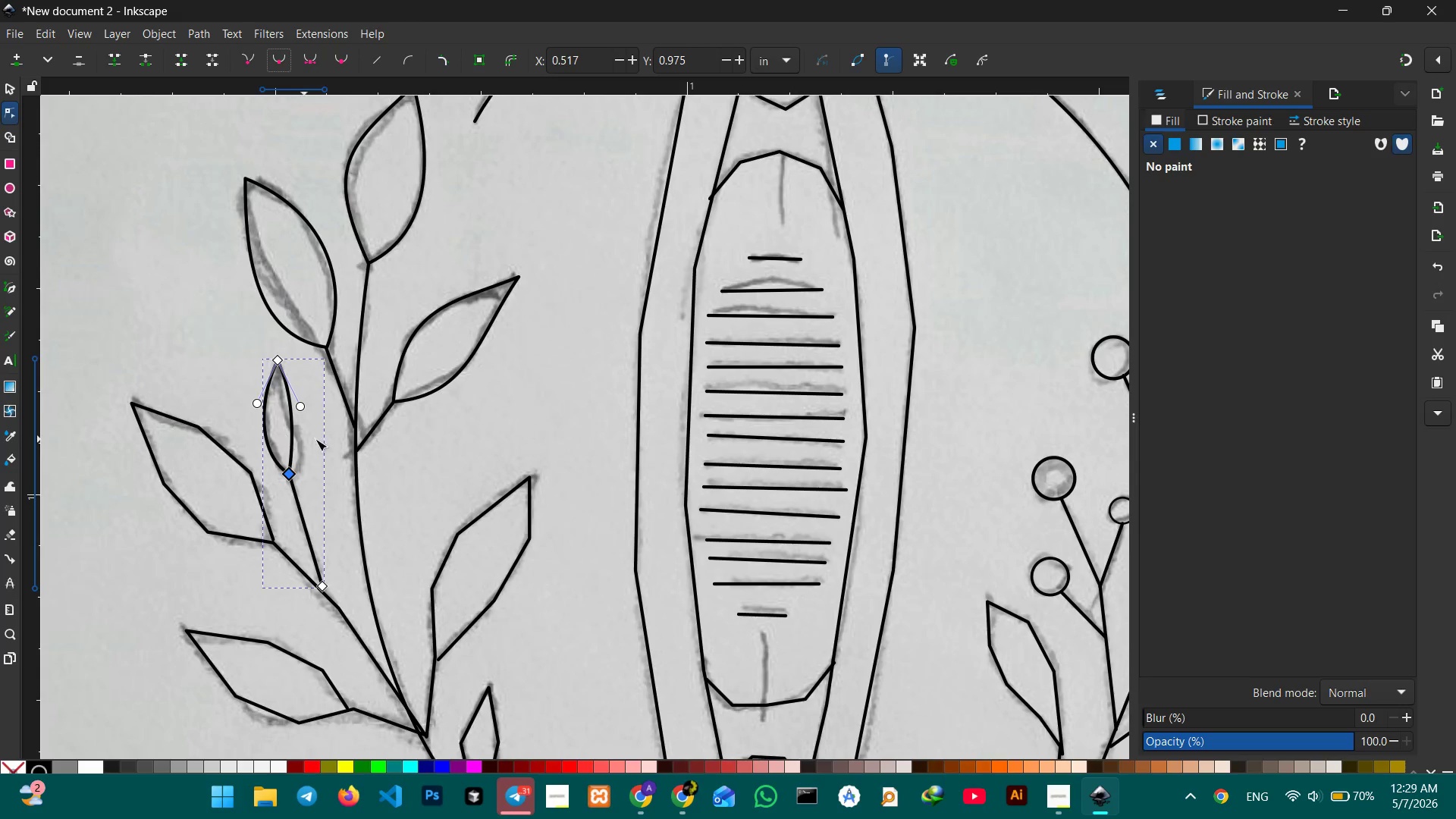 
left_click_drag(start_coordinate=[297, 406], to_coordinate=[323, 431])
 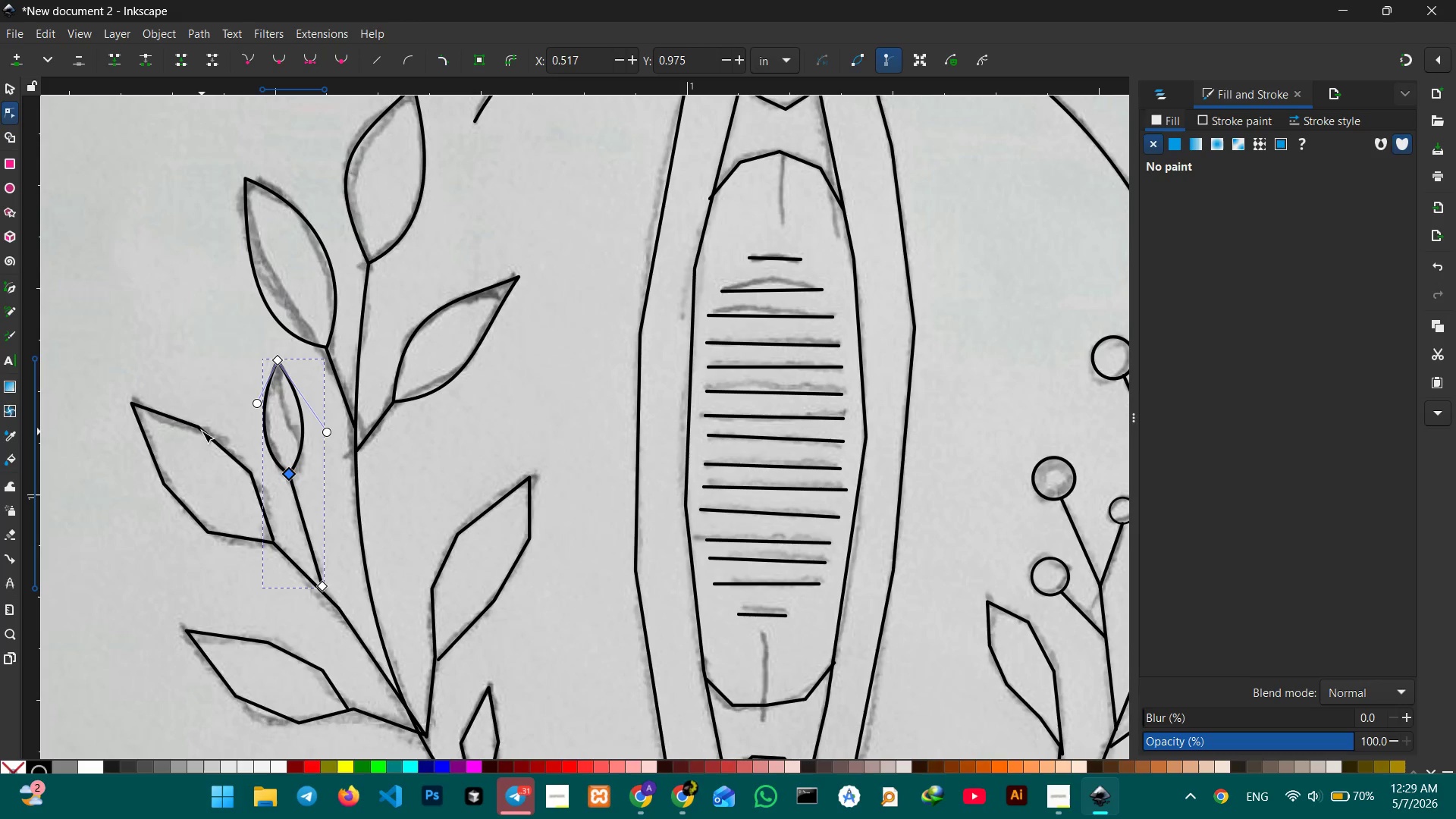 
left_click([202, 428])
 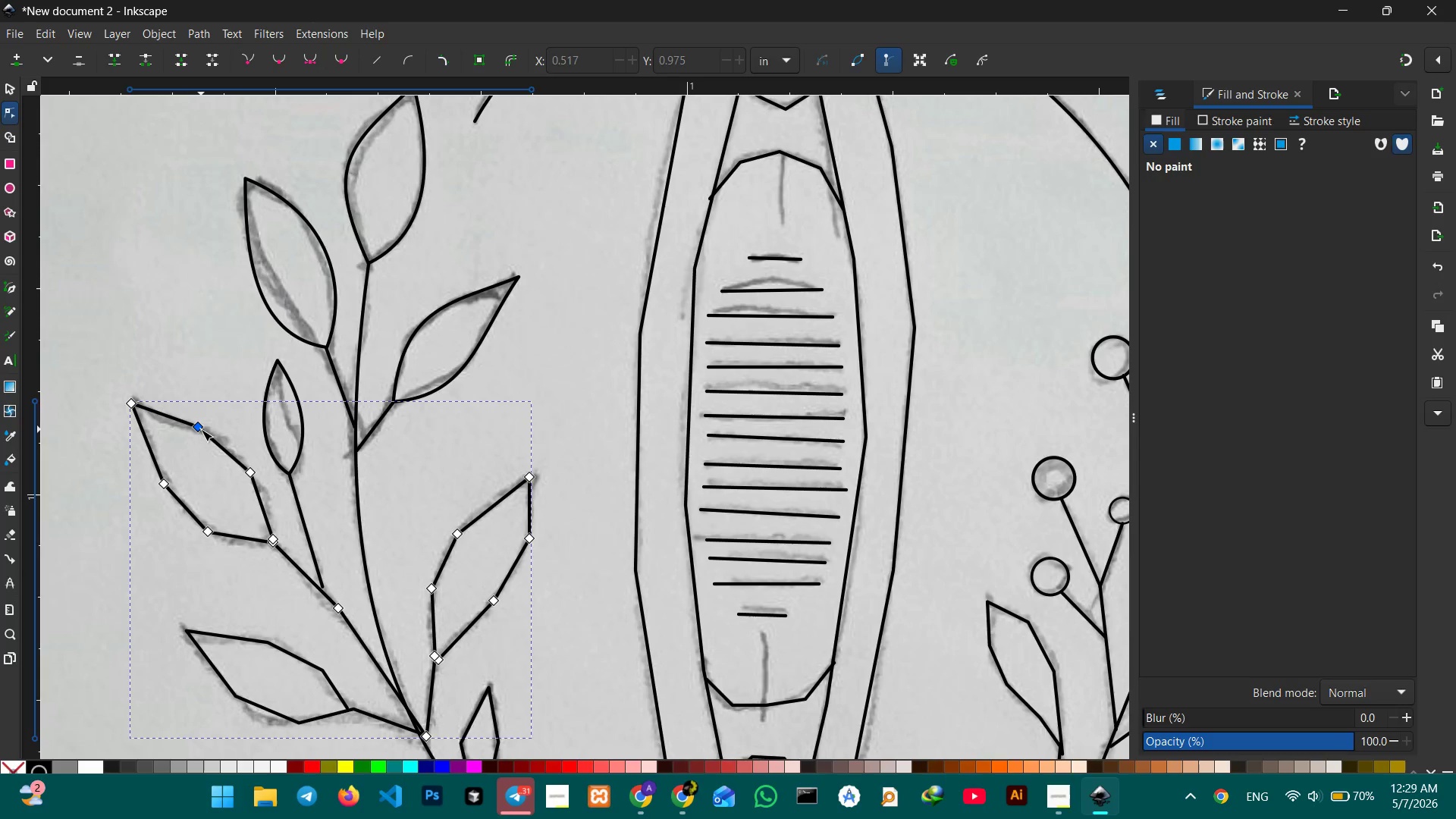 
left_click([201, 429])
 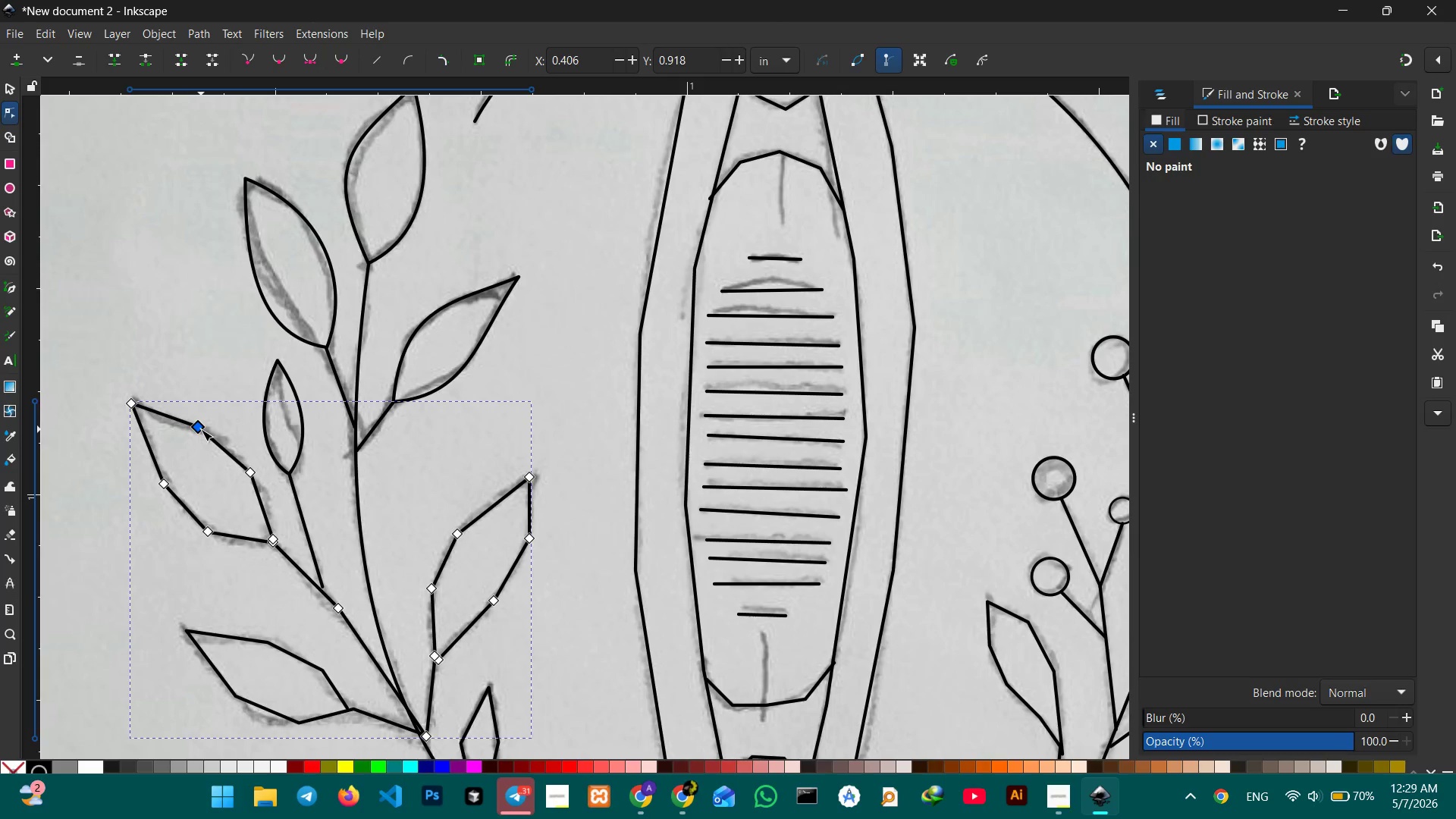 
key(Backspace)
 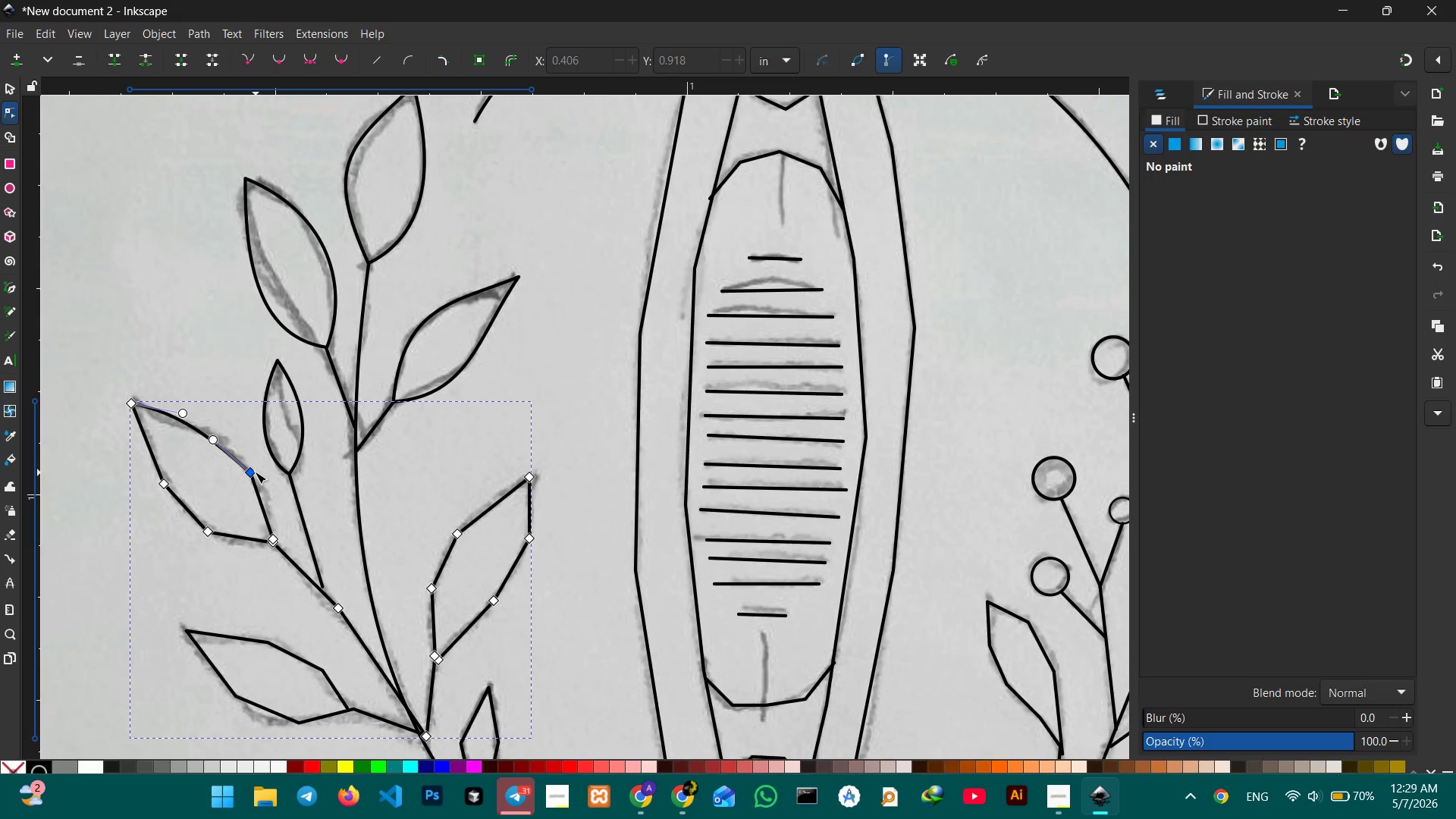 
left_click([253, 472])
 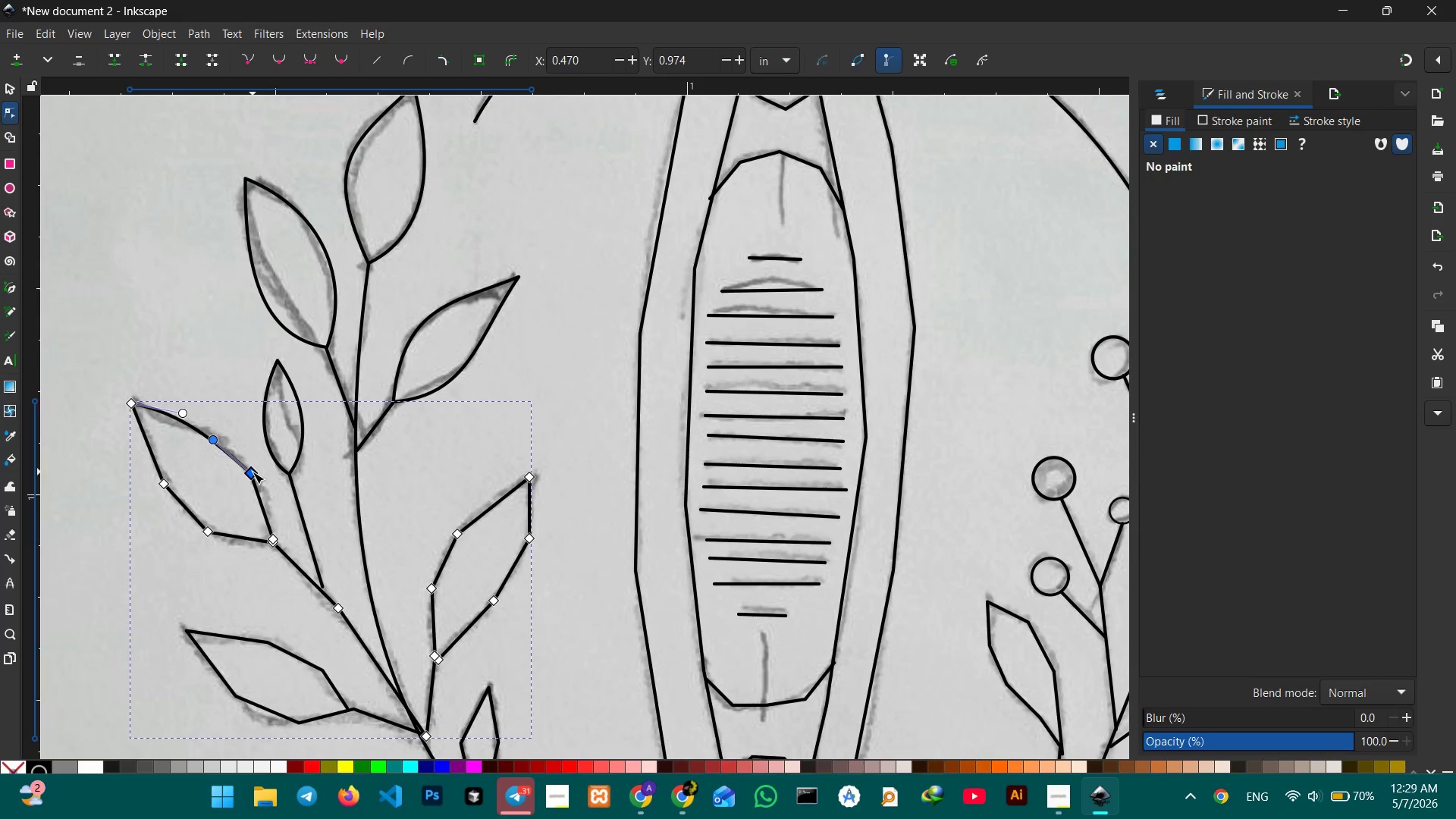 
key(Backspace)
 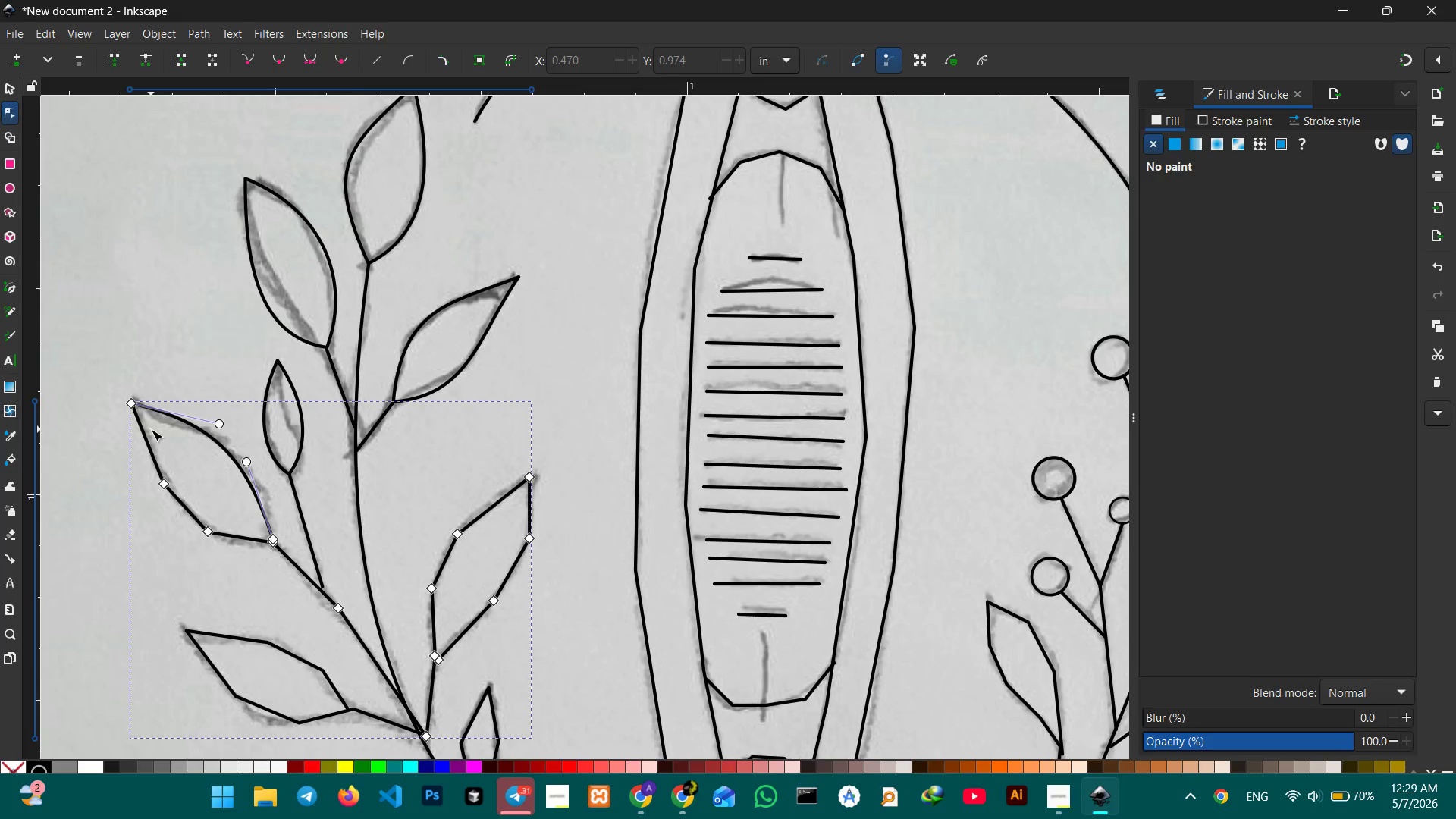 
scroll: coordinate [151, 429], scroll_direction: down, amount: 1.0
 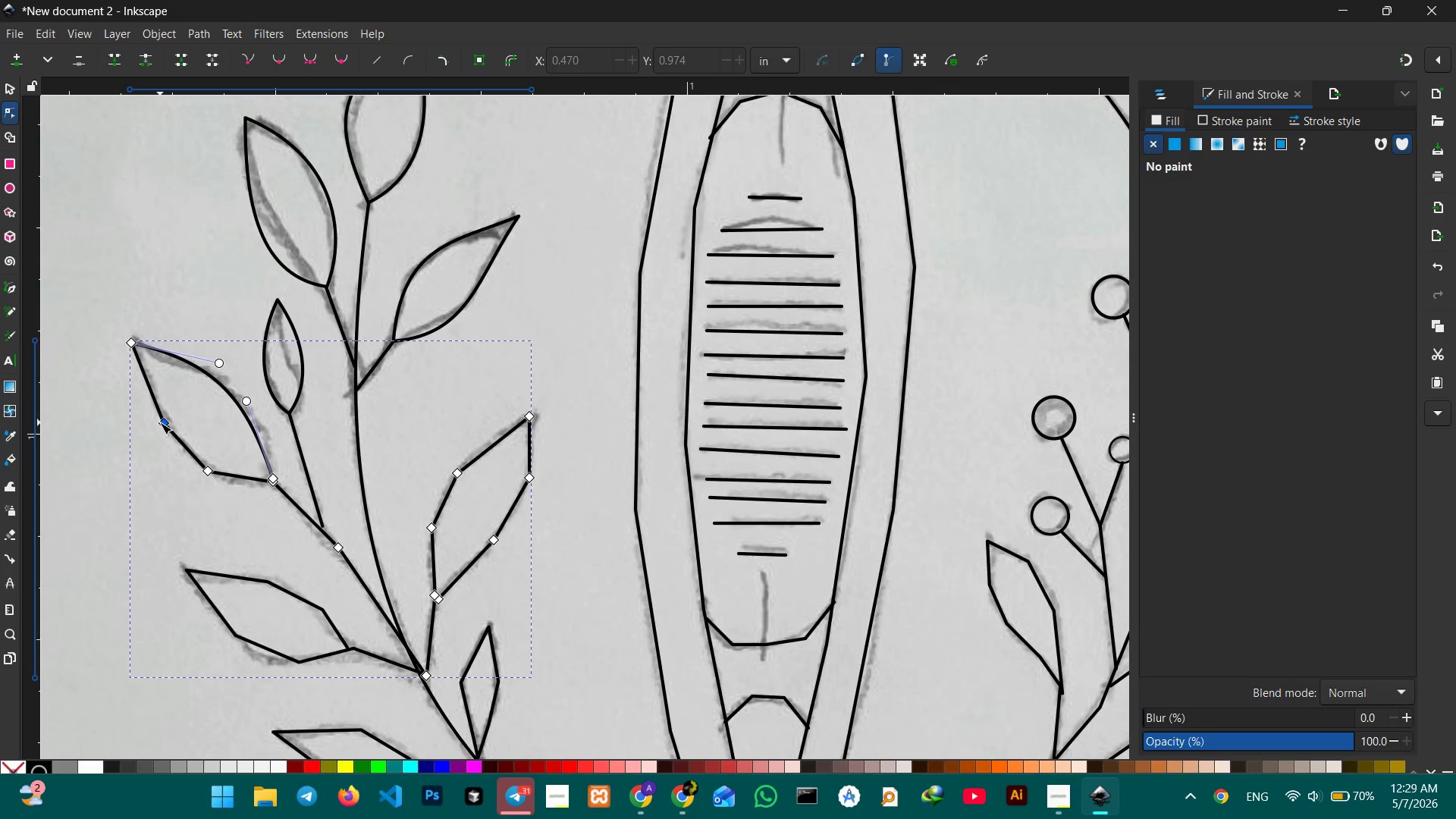 
left_click([160, 422])
 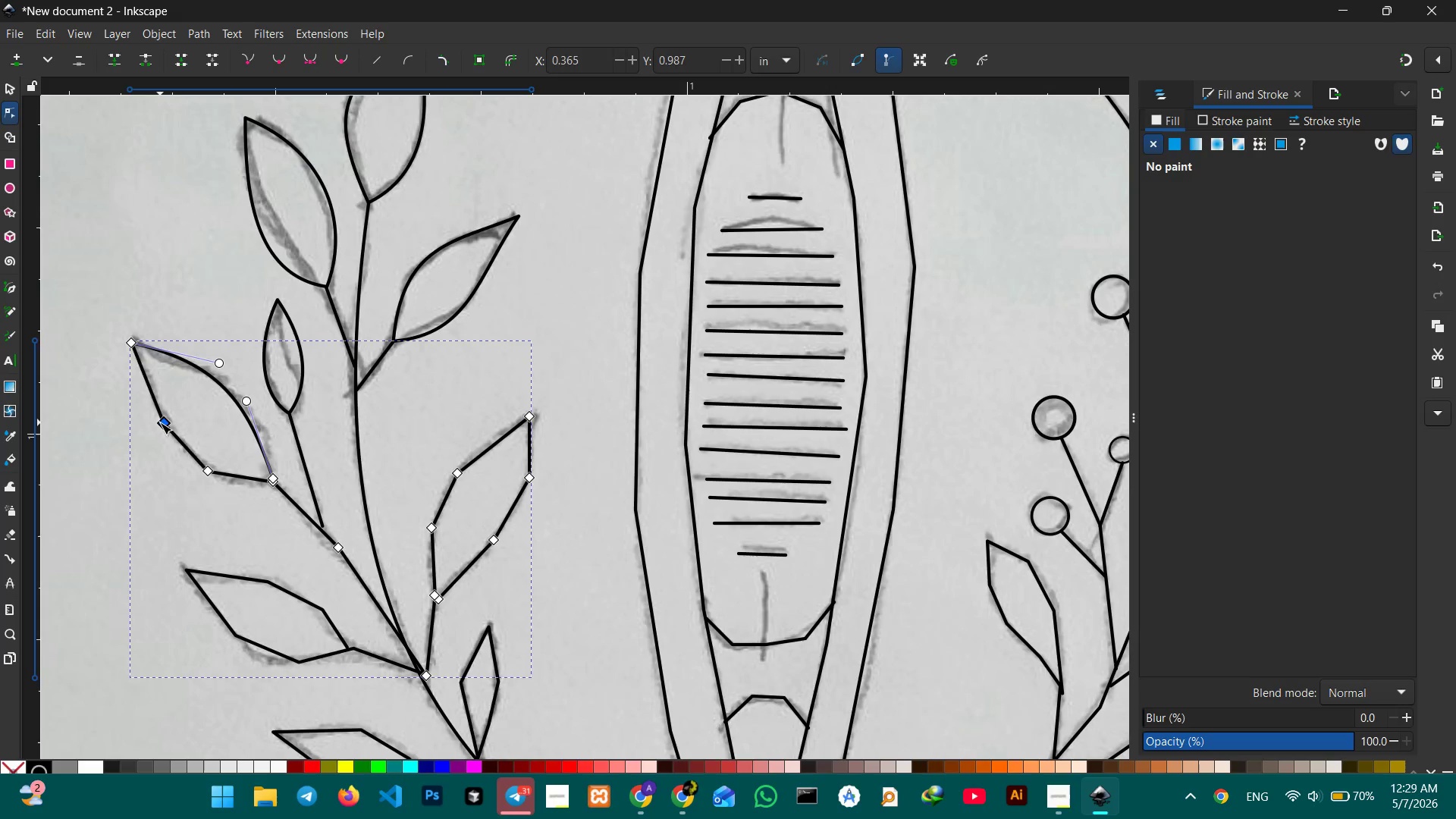 
key(Backspace)
 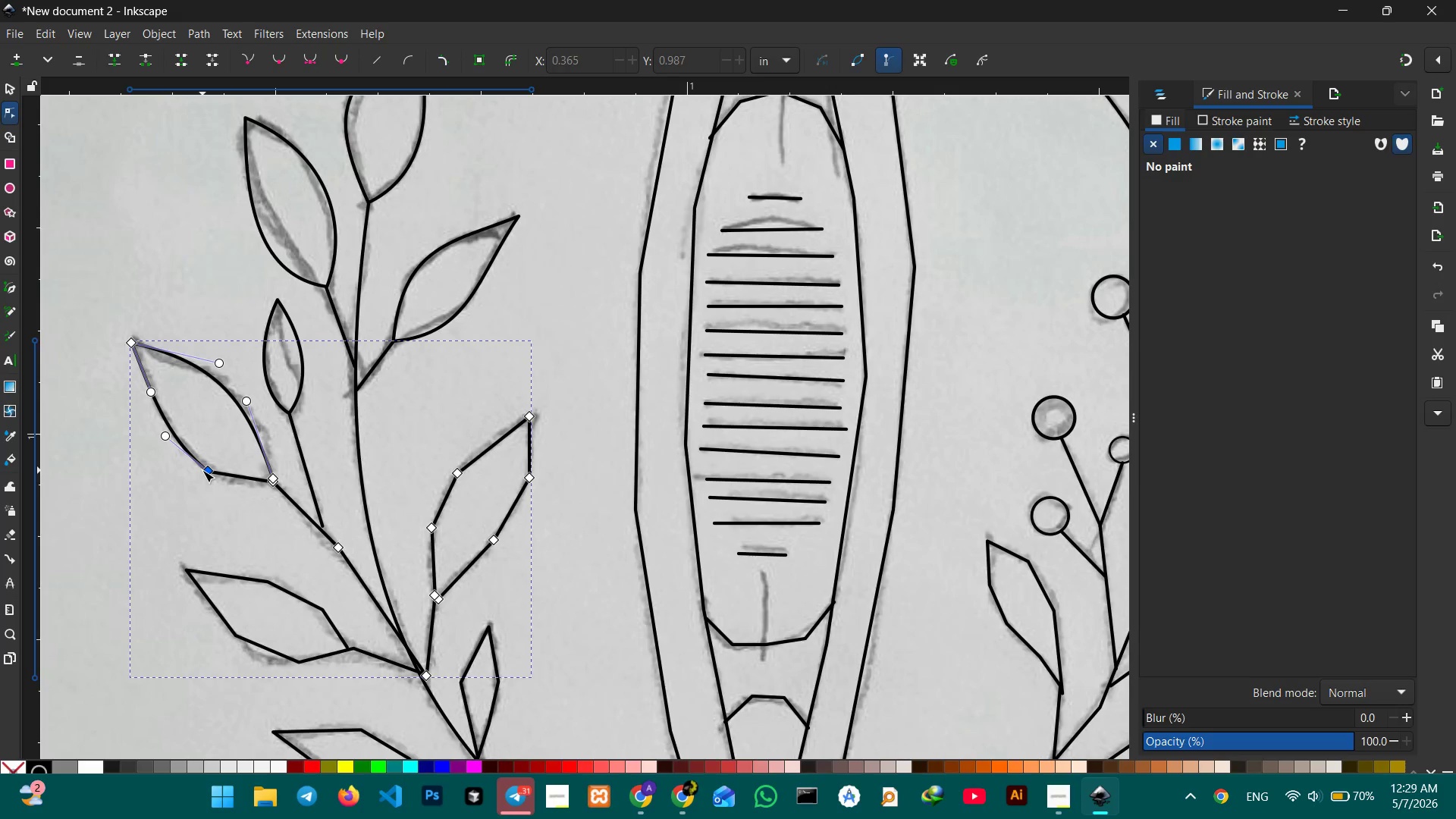 
left_click([202, 470])
 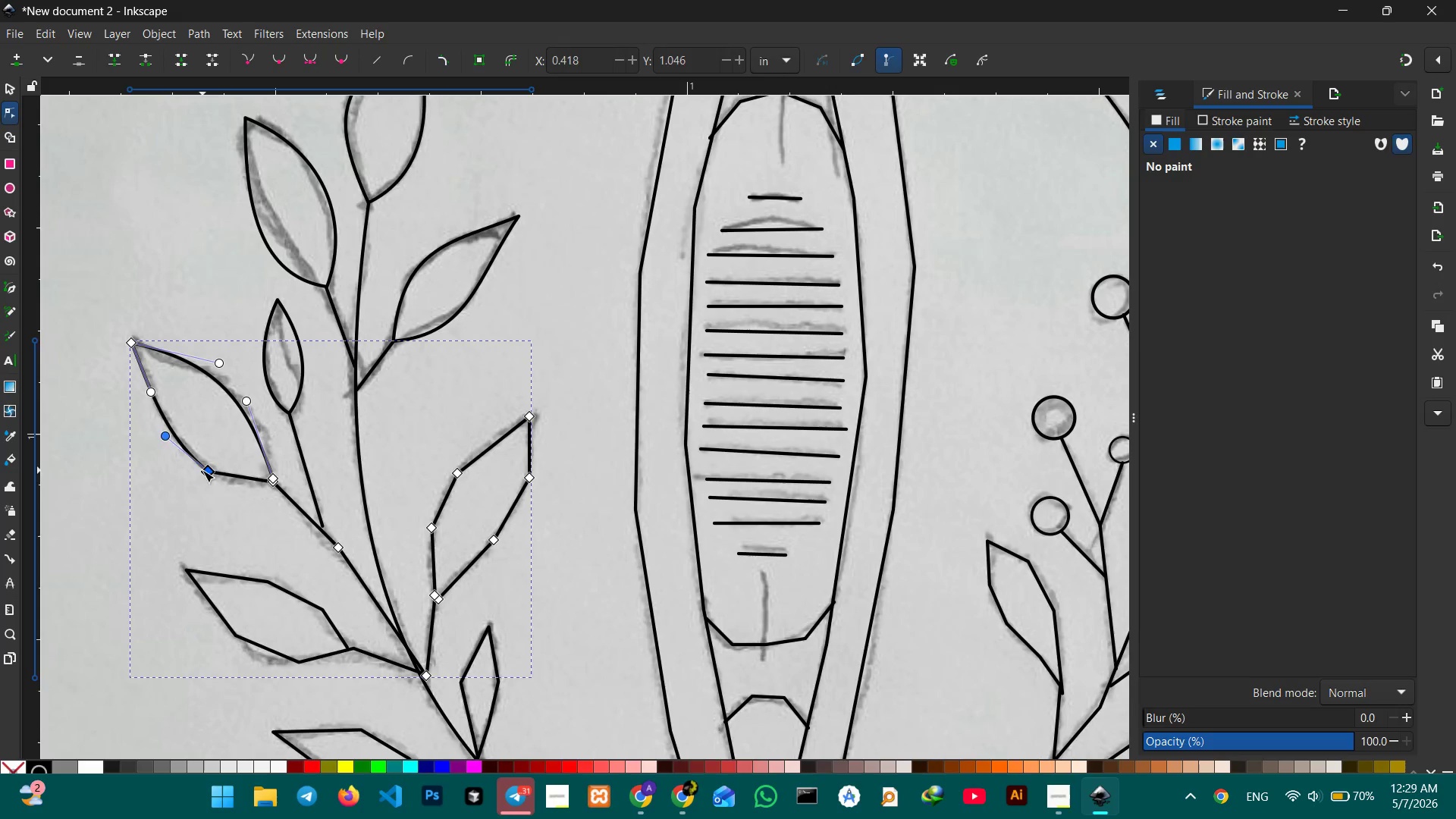 
key(Backspace)
 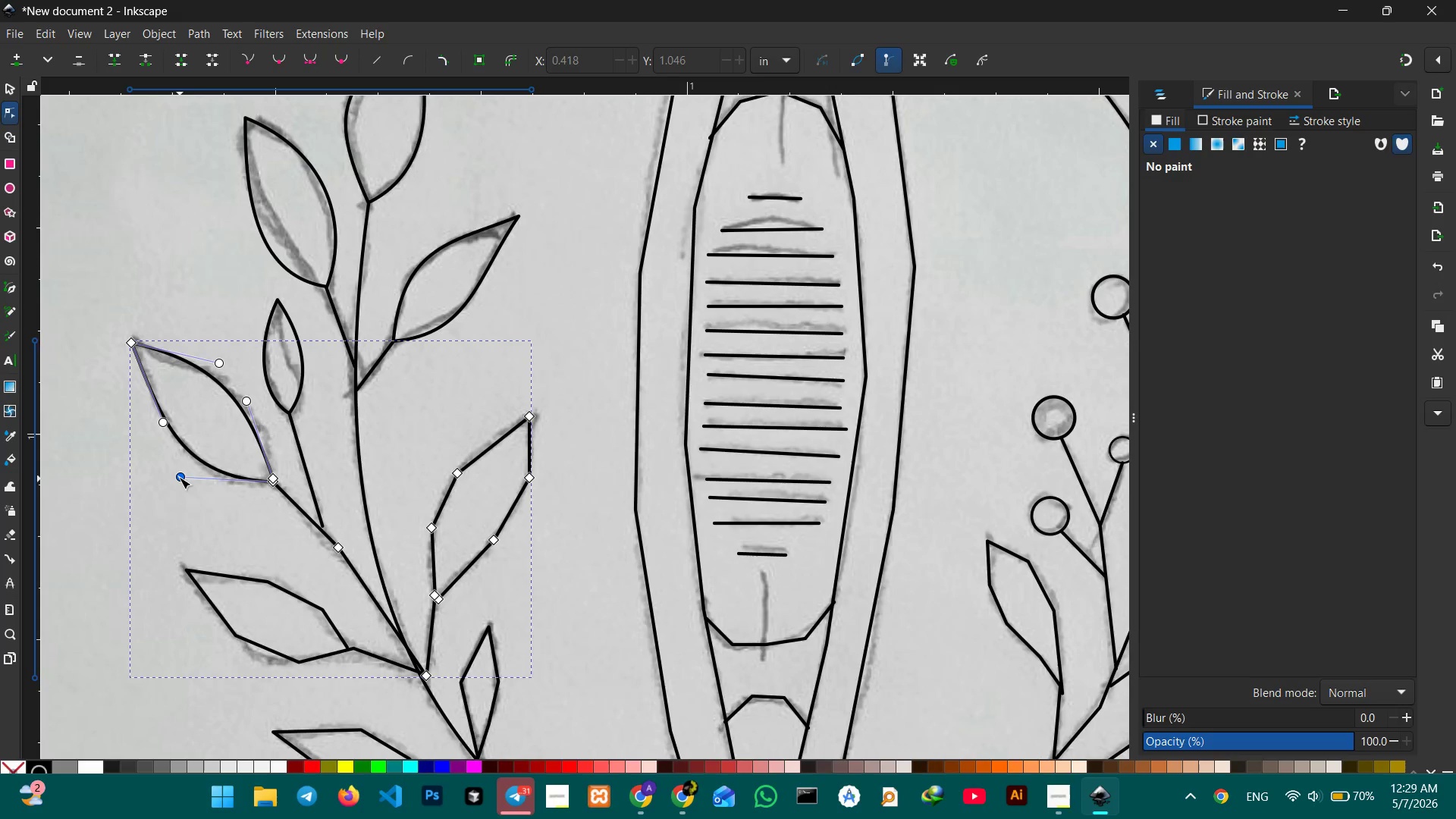 
left_click_drag(start_coordinate=[178, 477], to_coordinate=[198, 508])
 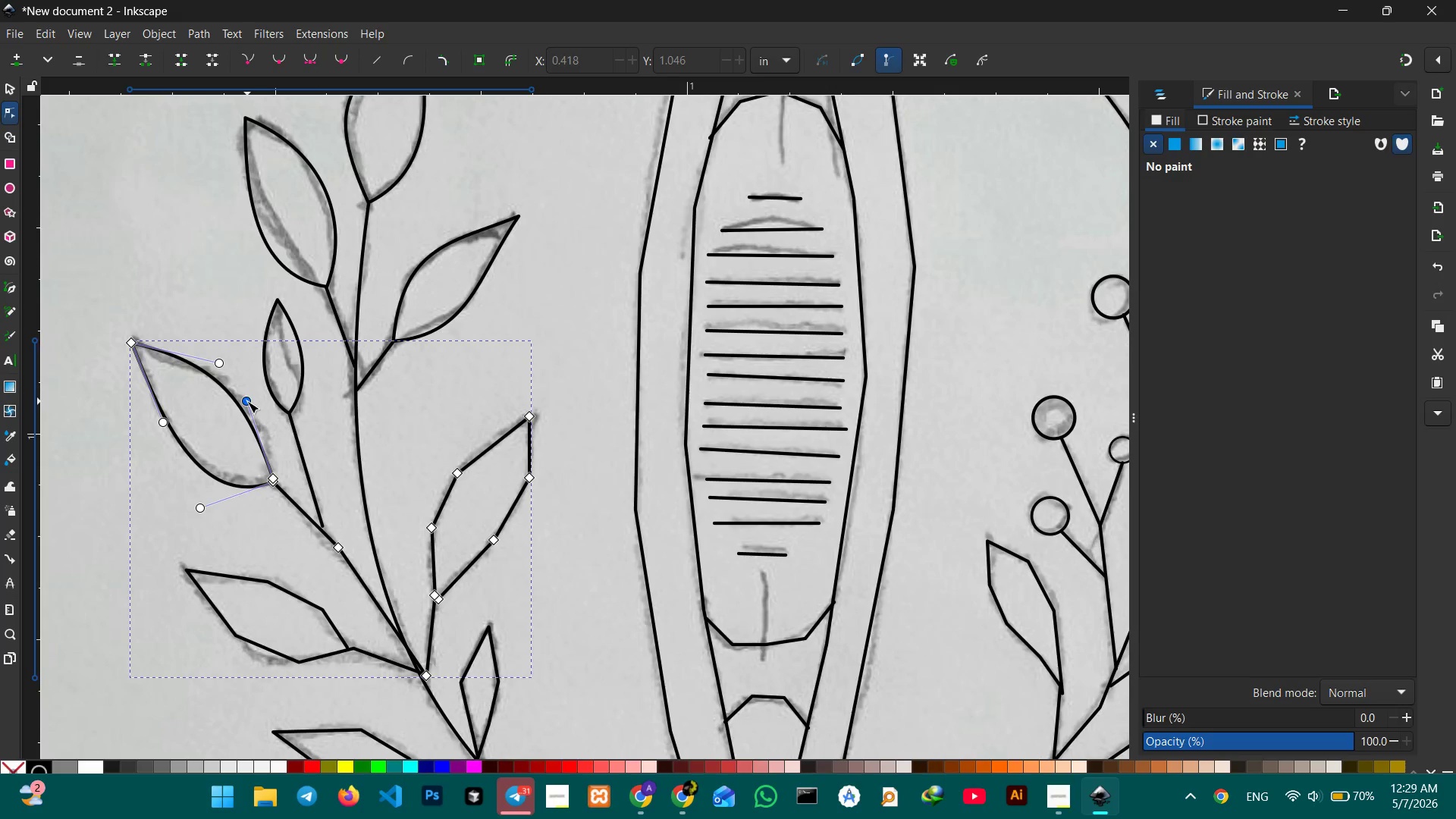 
left_click_drag(start_coordinate=[247, 401], to_coordinate=[279, 424])
 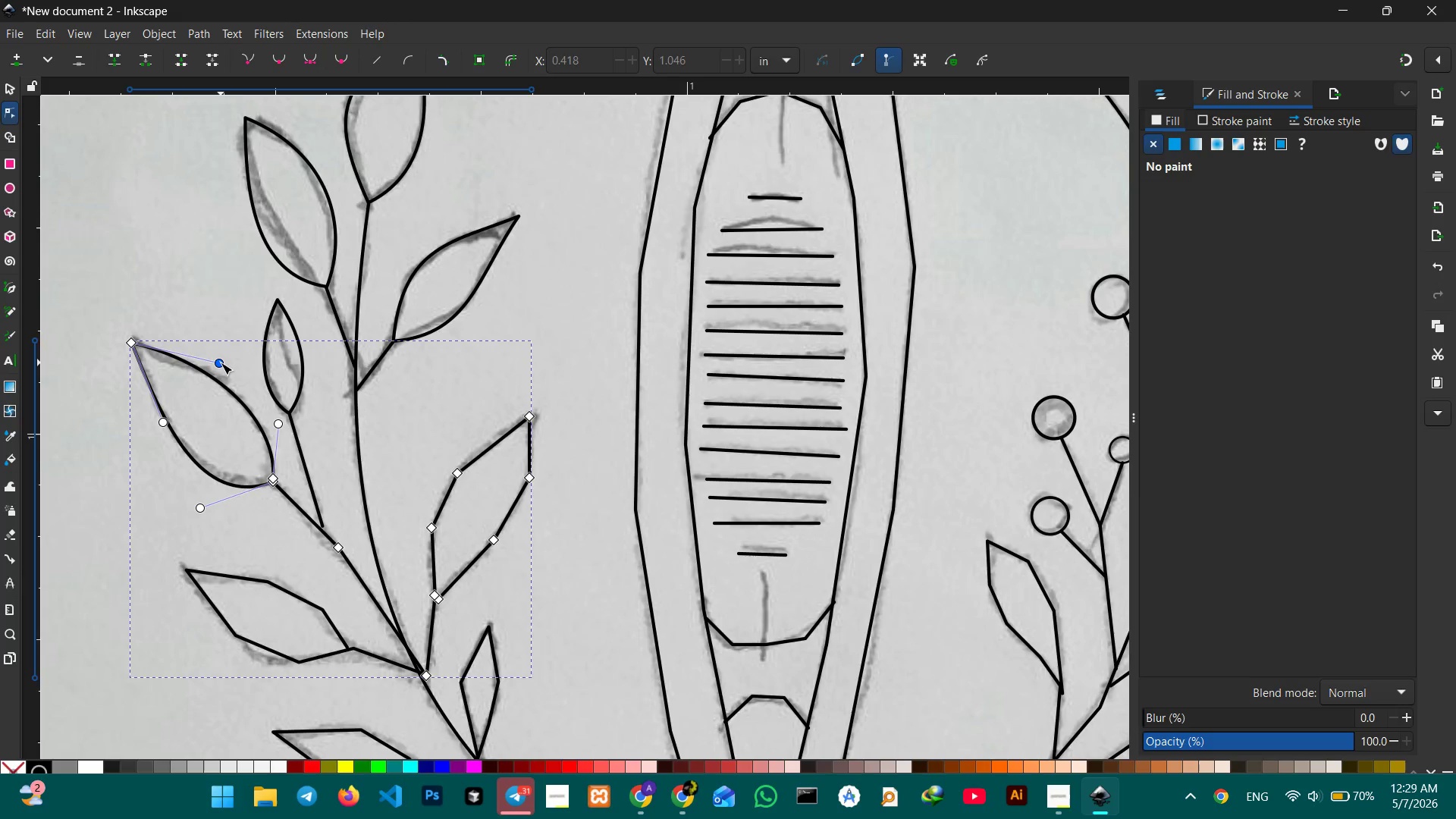 
left_click_drag(start_coordinate=[221, 362], to_coordinate=[219, 374])
 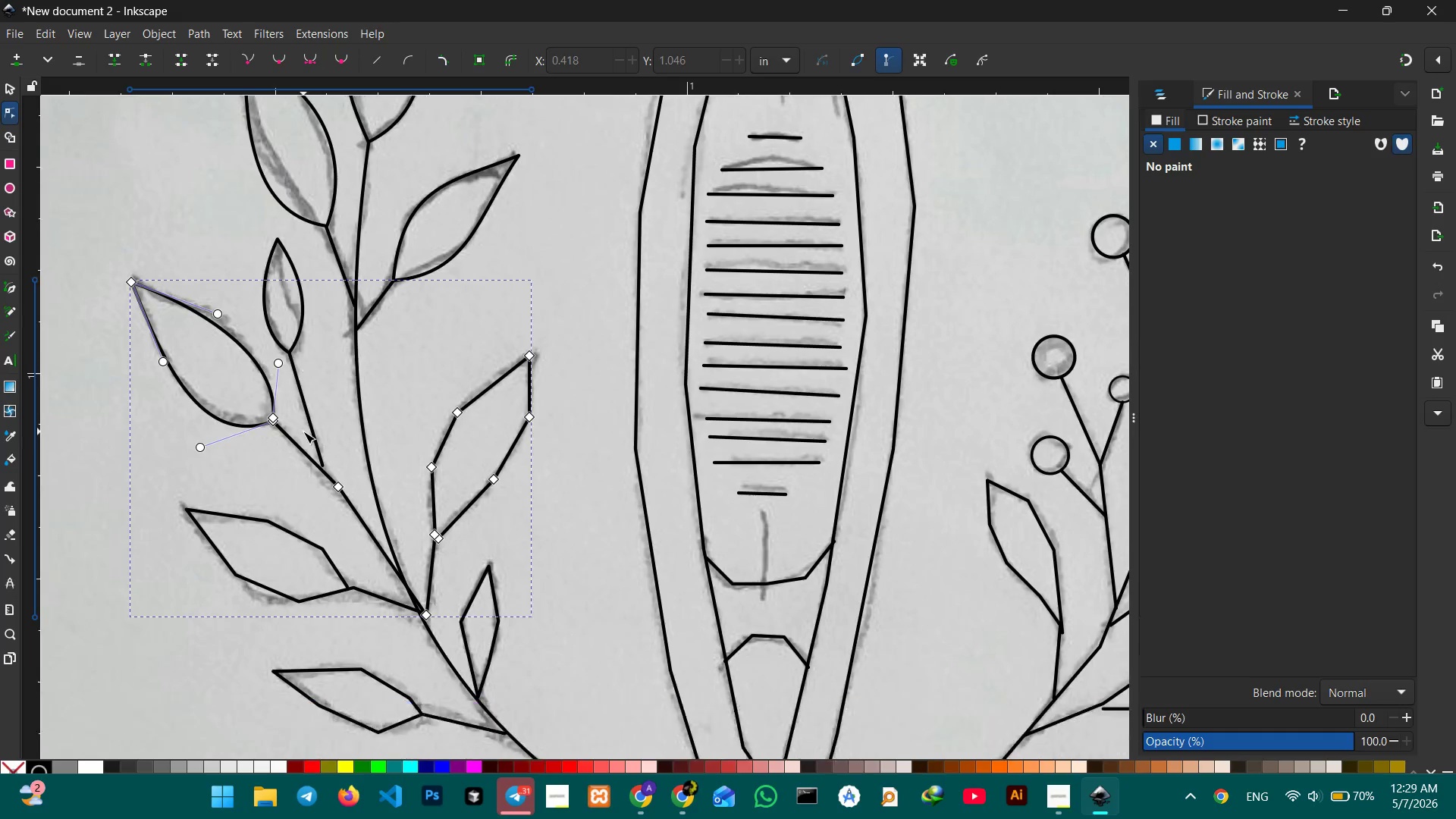 
scroll: coordinate [303, 431], scroll_direction: down, amount: 2.0
 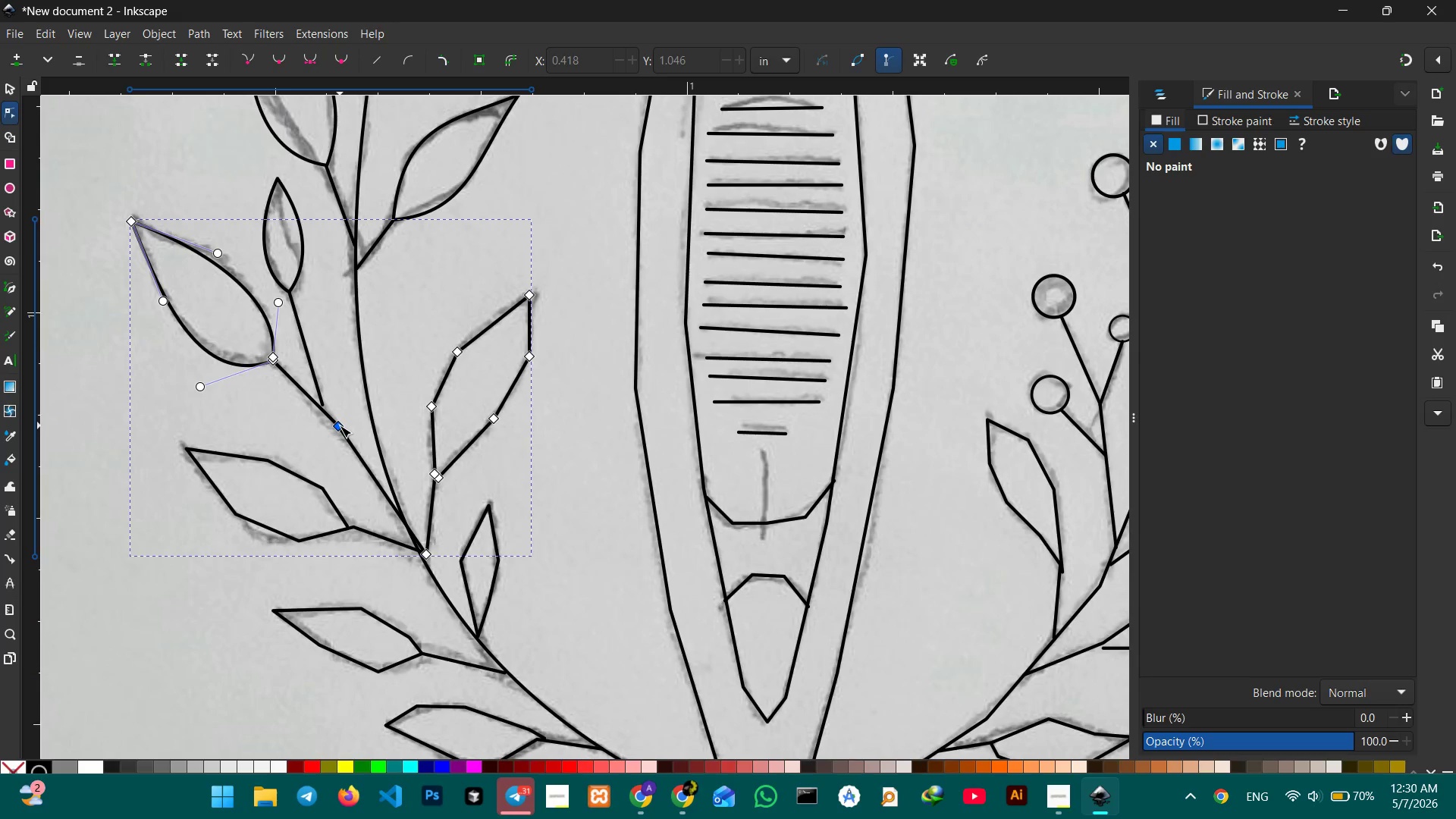 
left_click([339, 425])
 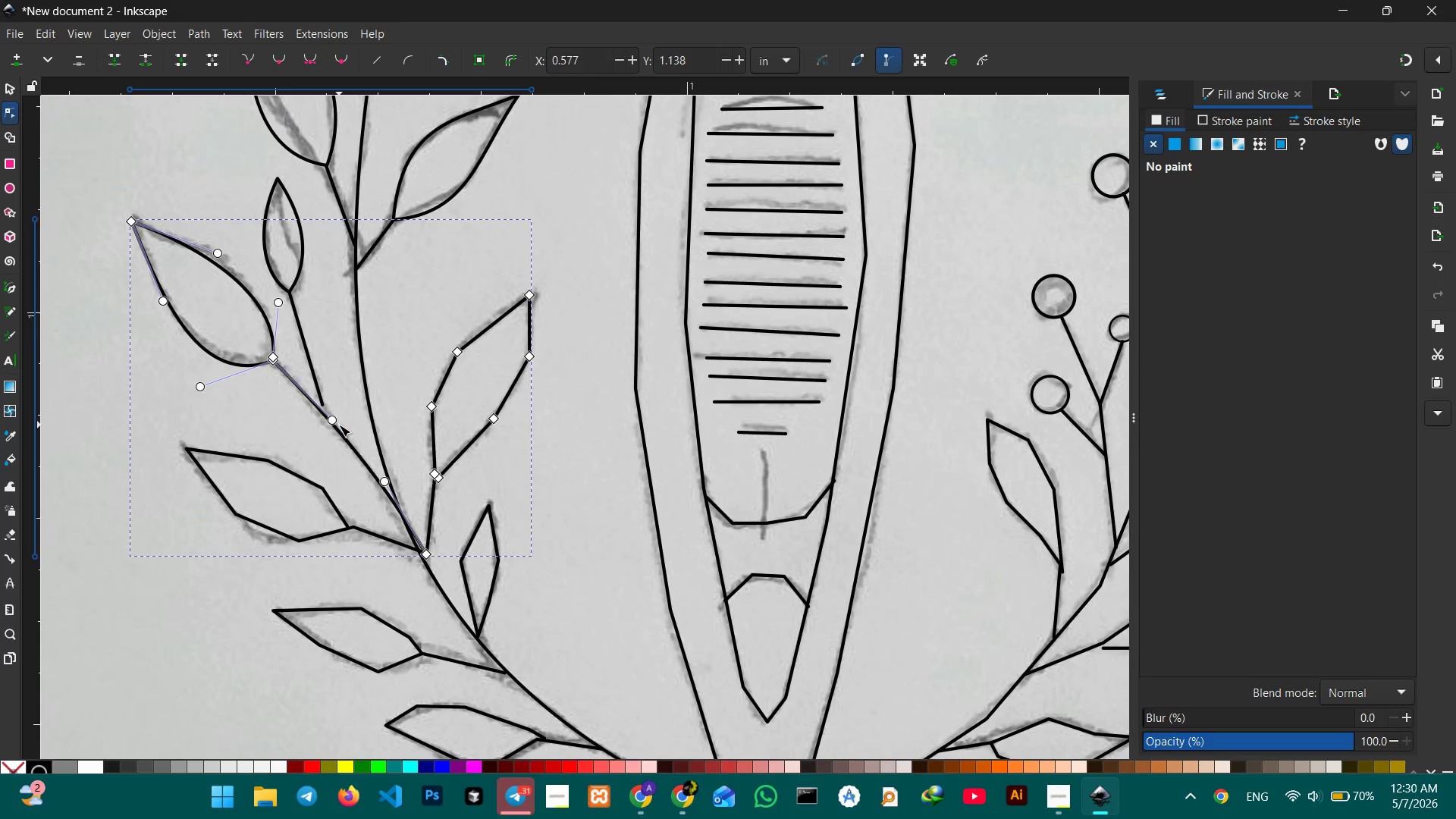 
key(Backspace)
 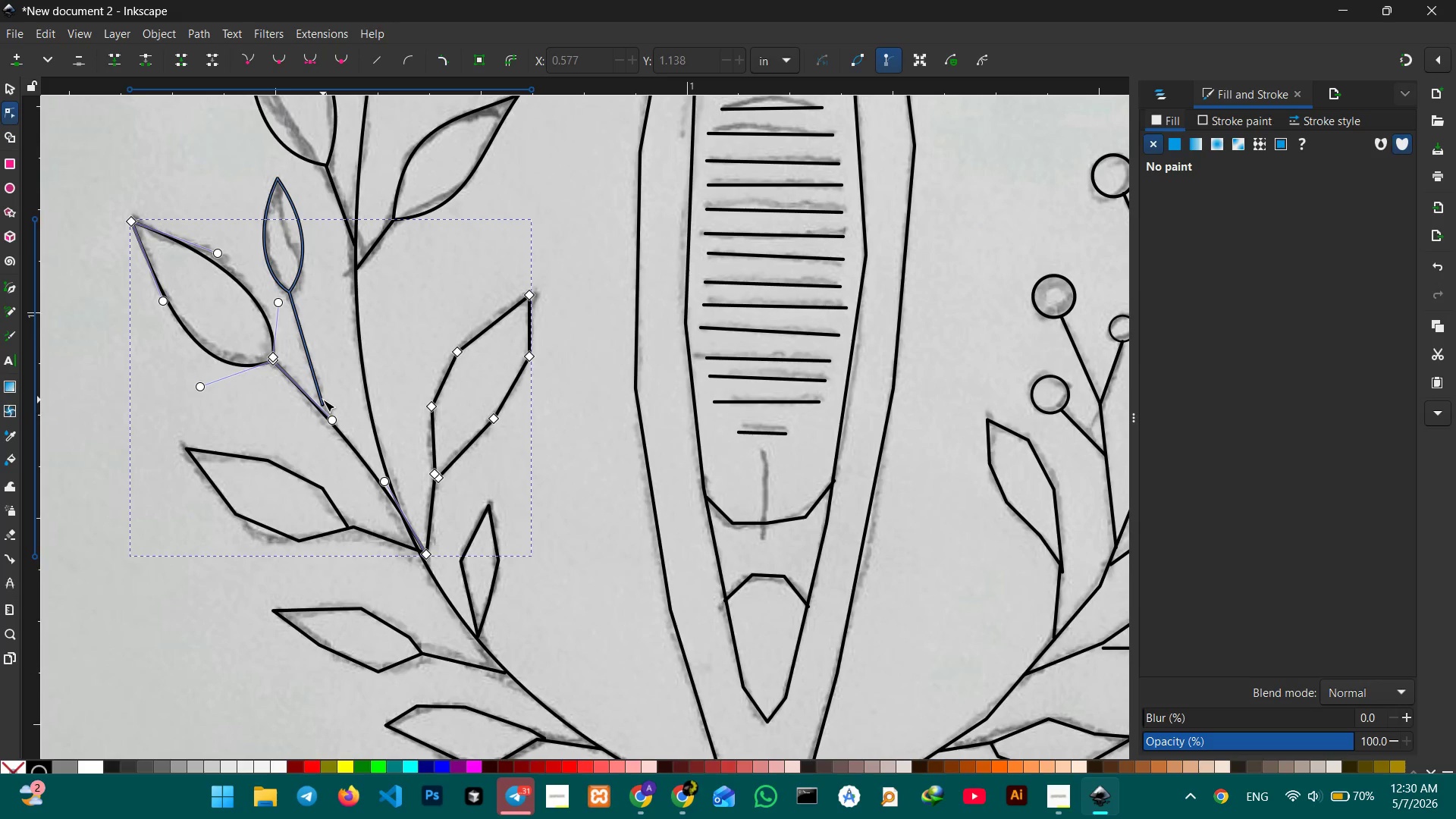 
left_click([323, 400])
 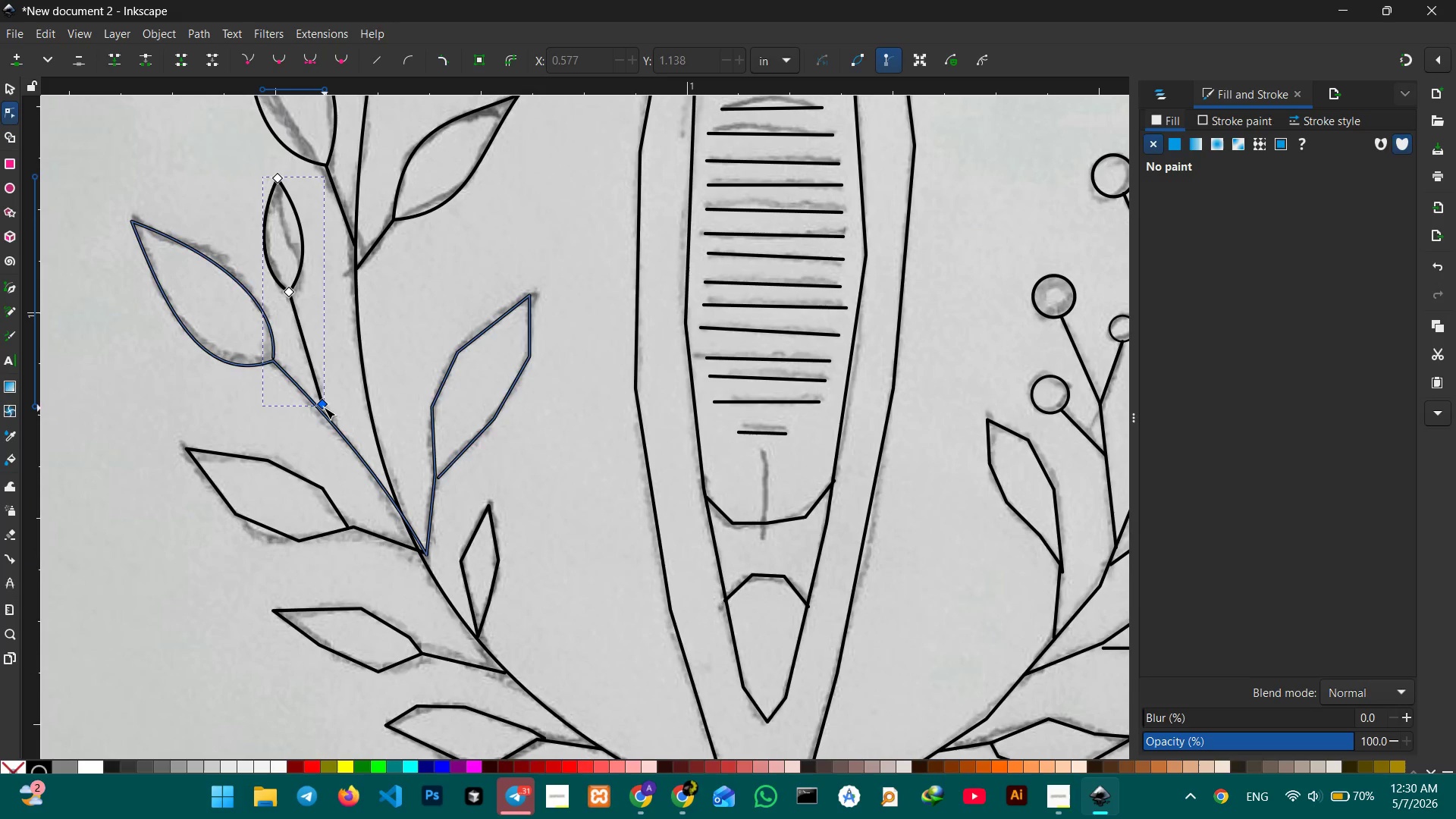 
left_click_drag(start_coordinate=[323, 406], to_coordinate=[328, 419])
 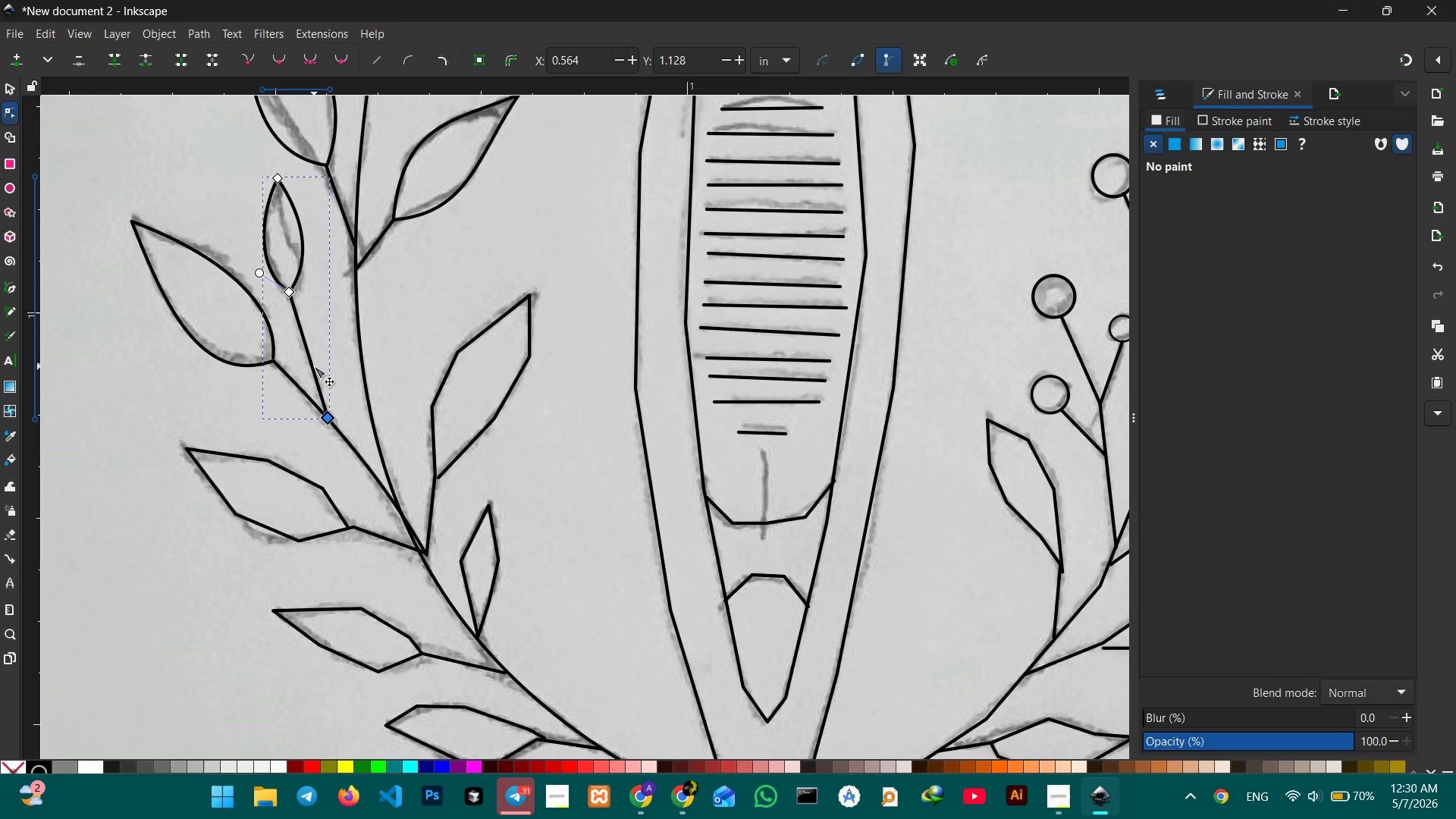 
left_click_drag(start_coordinate=[313, 366], to_coordinate=[322, 366])
 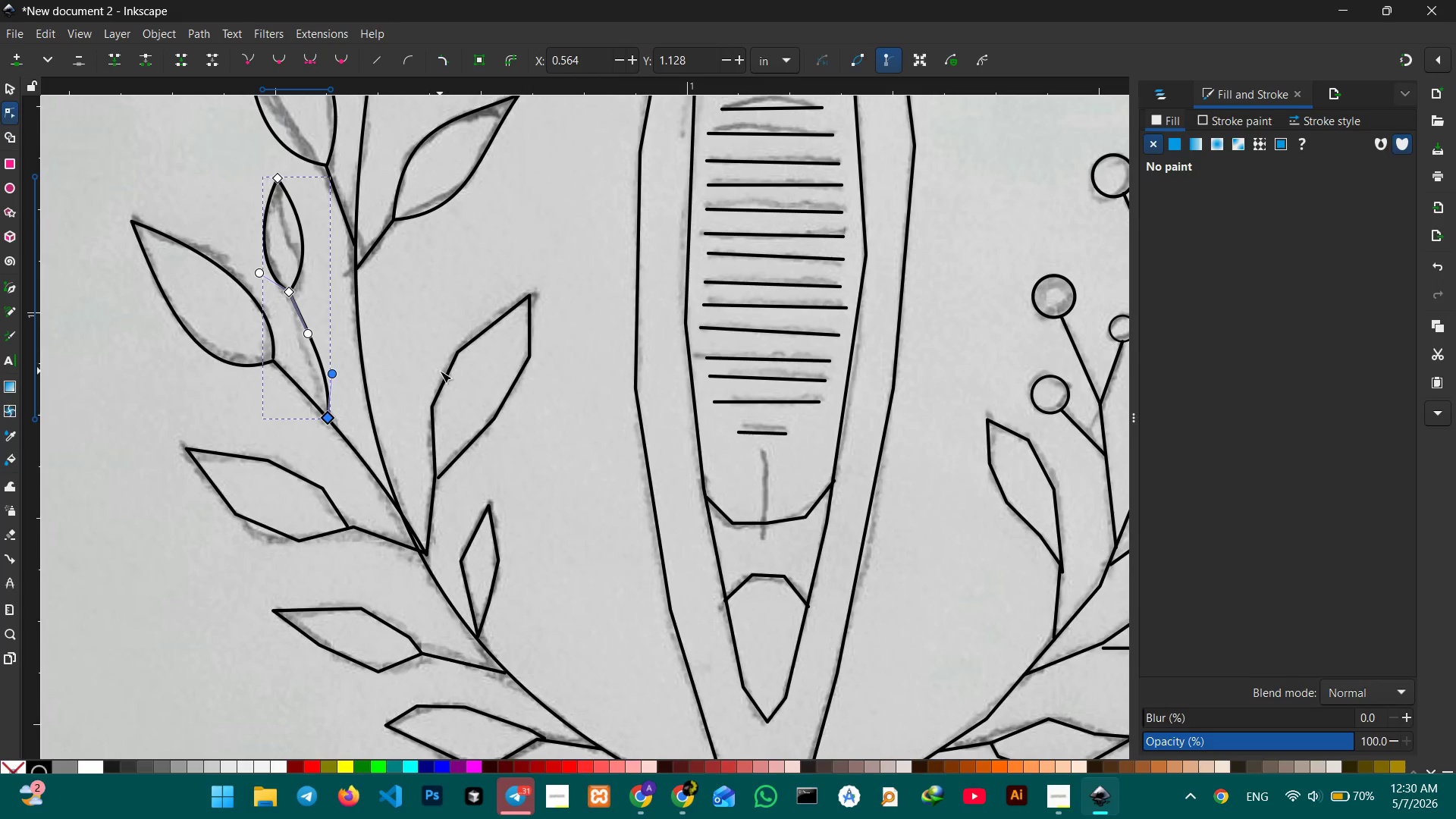 
left_click([443, 377])
 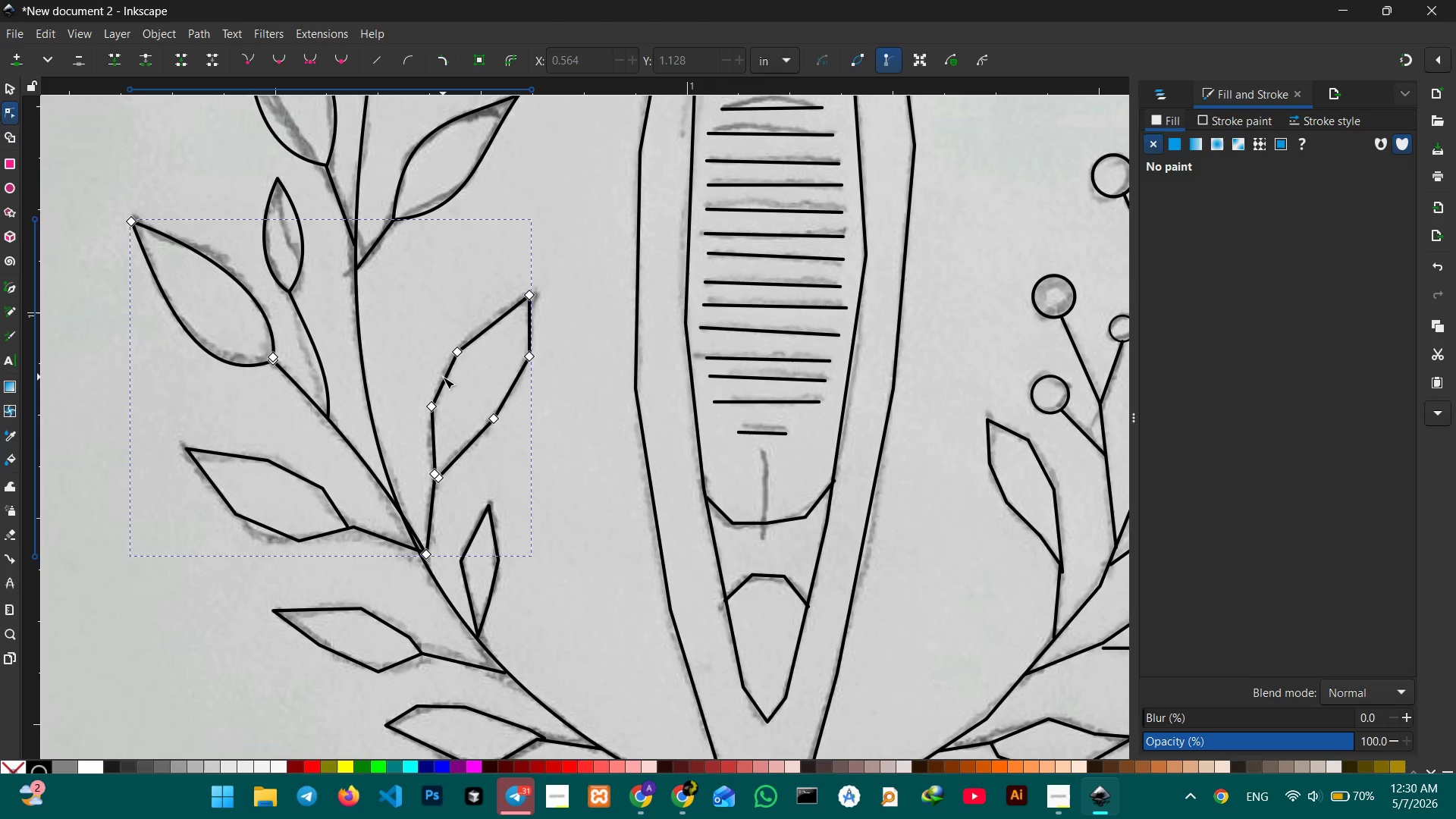 
left_click([454, 353])
 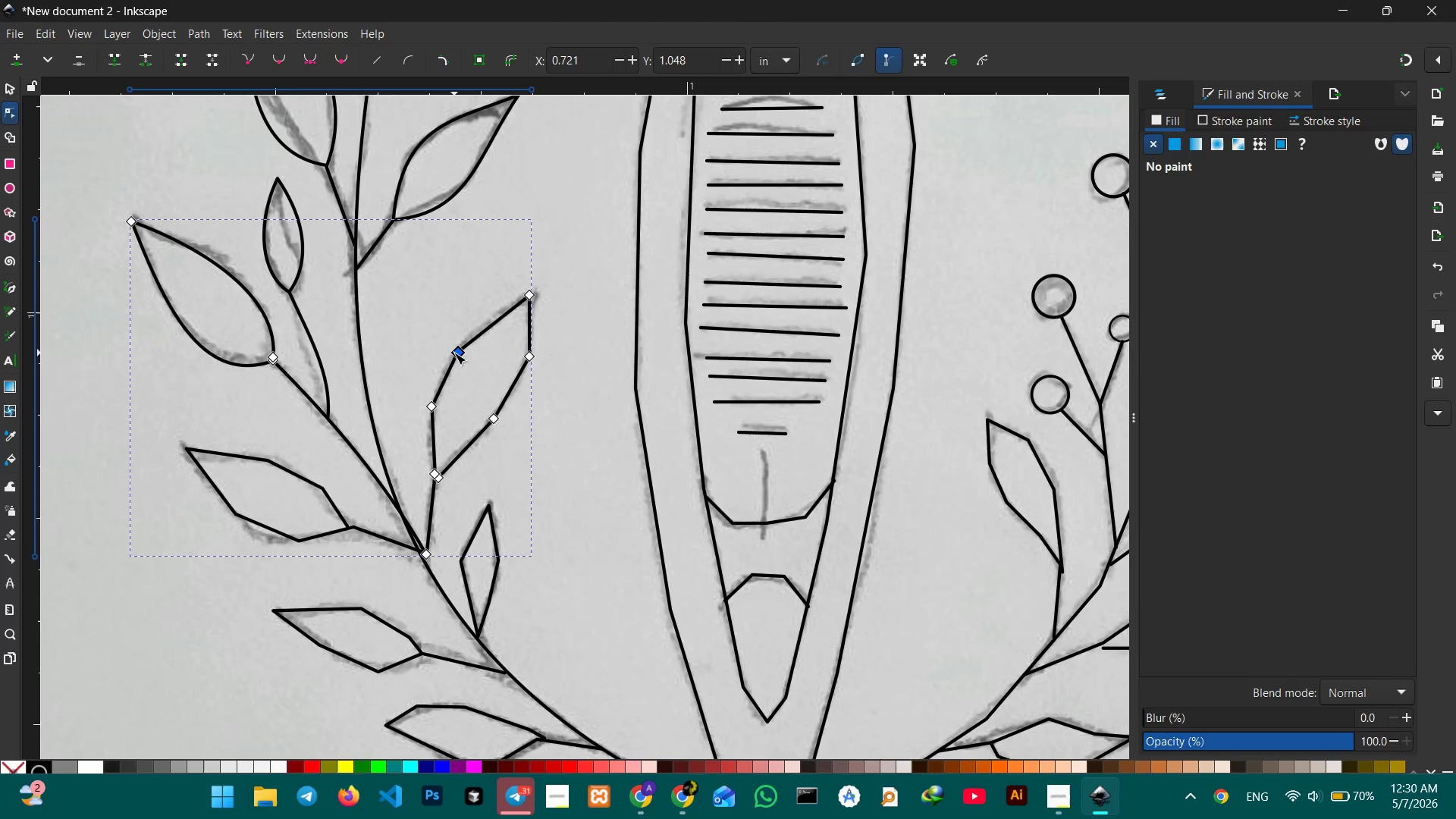 
key(Backspace)
 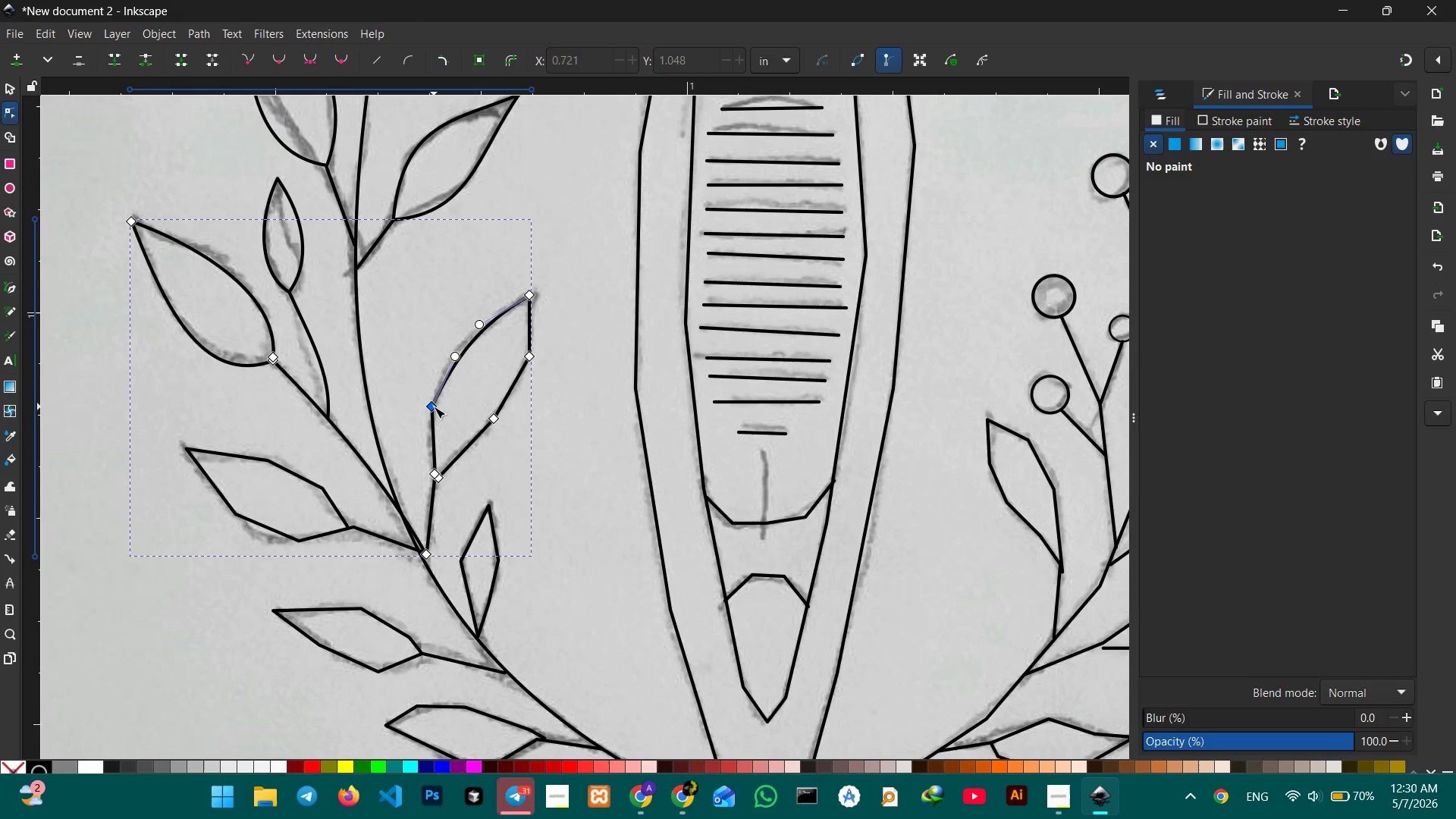 
left_click([434, 406])
 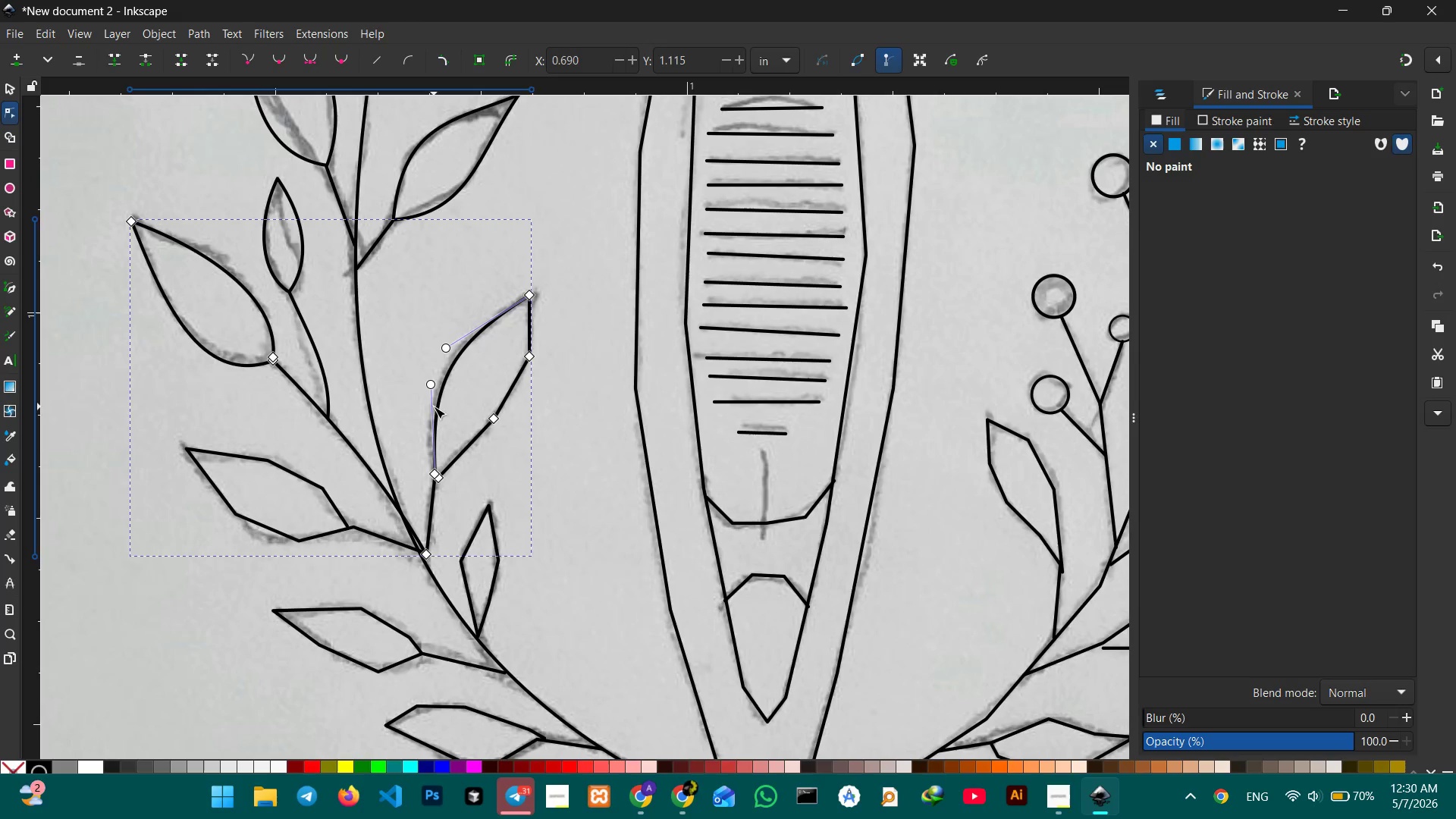 
key(Backspace)
 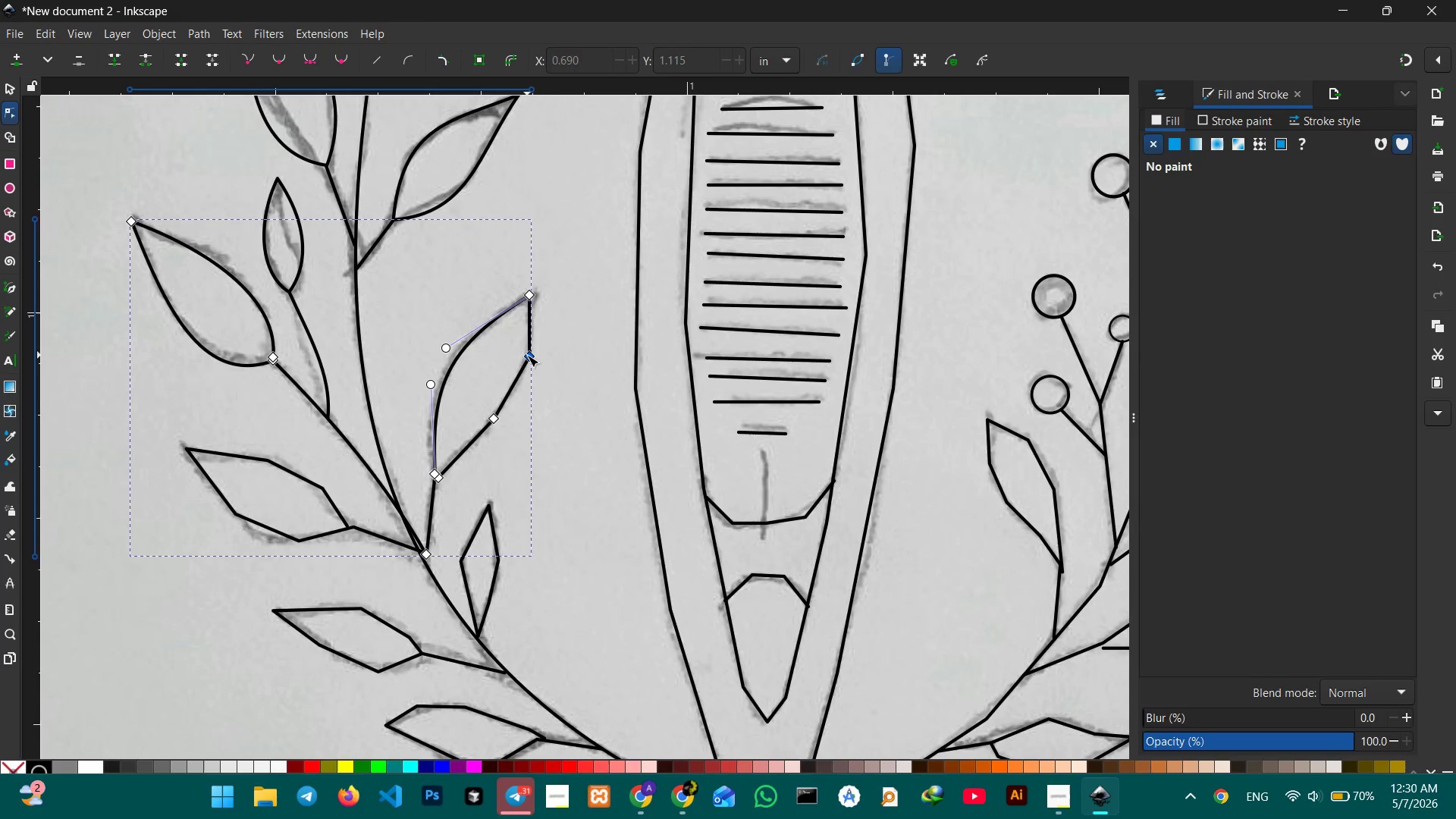 
left_click([527, 355])
 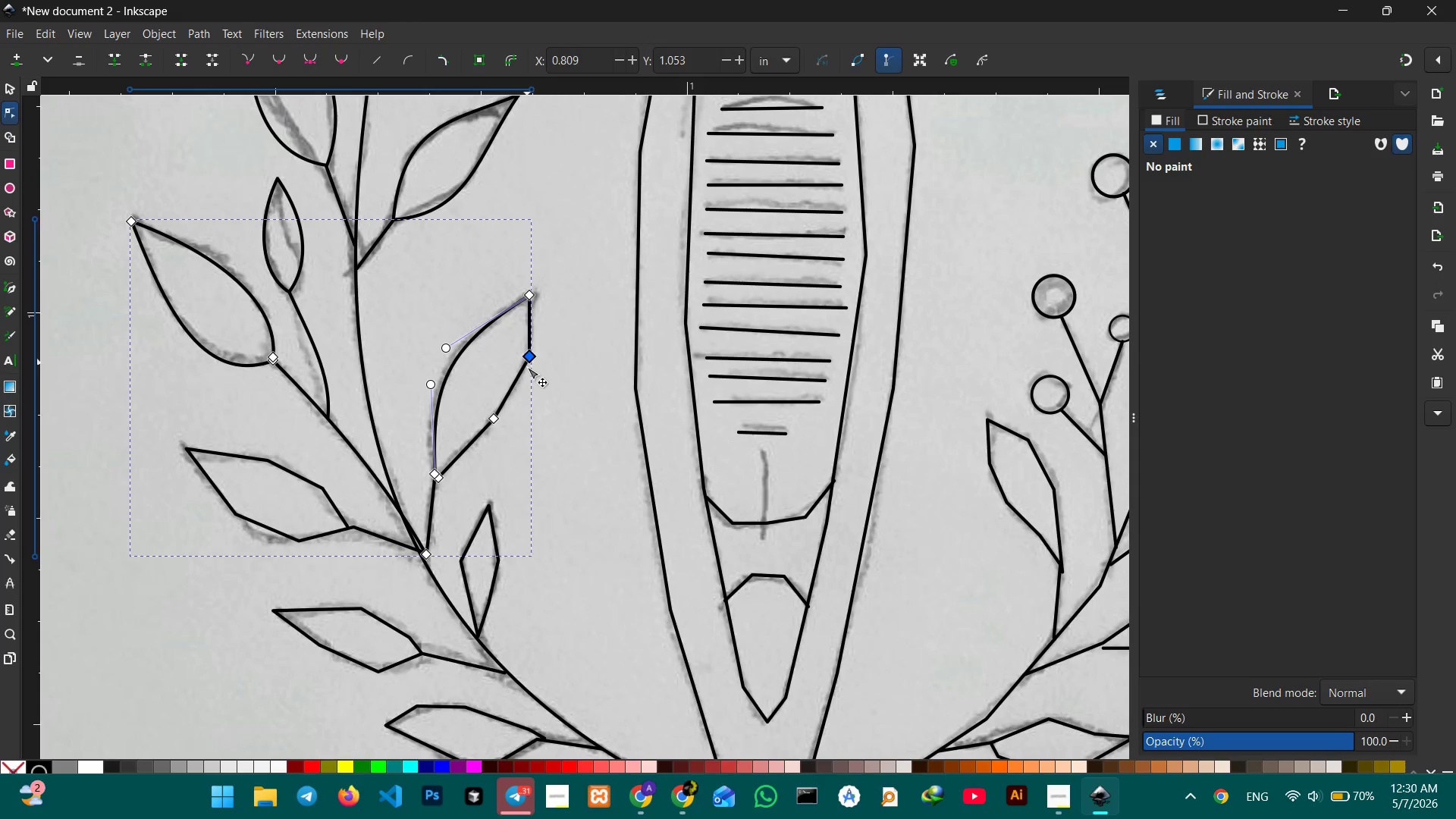 
key(Backspace)
 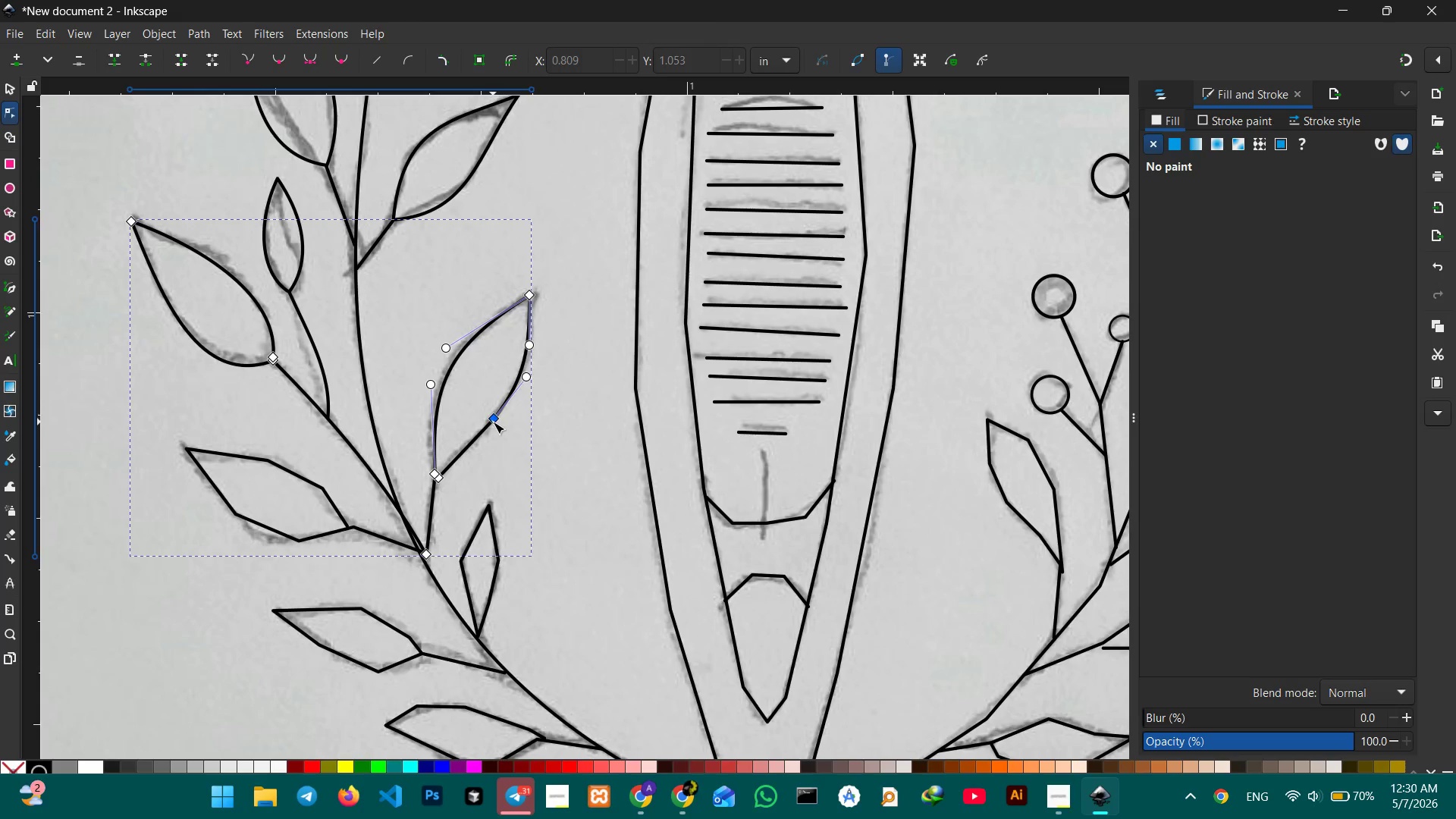 
left_click([493, 422])
 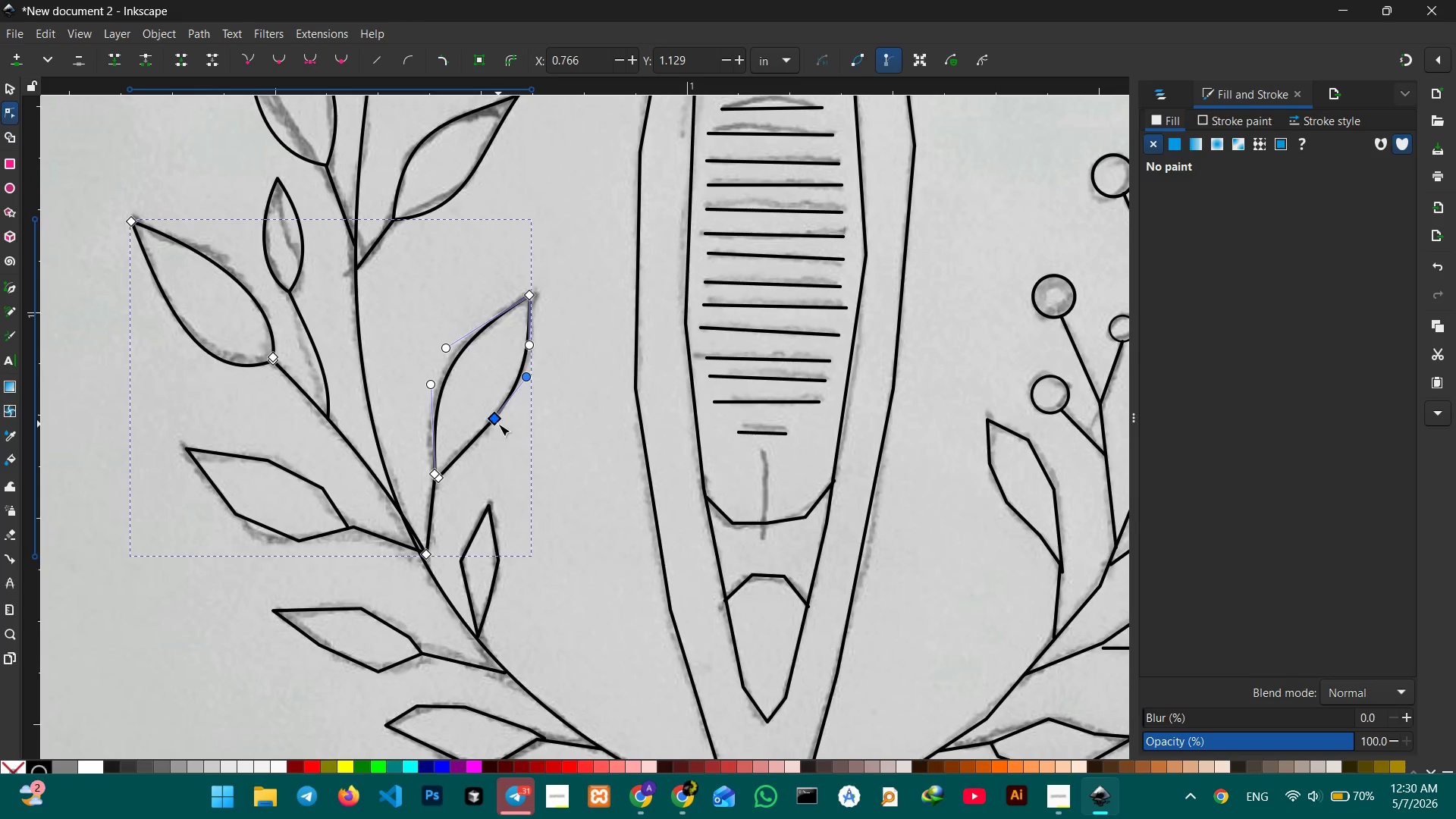 
key(Backspace)
 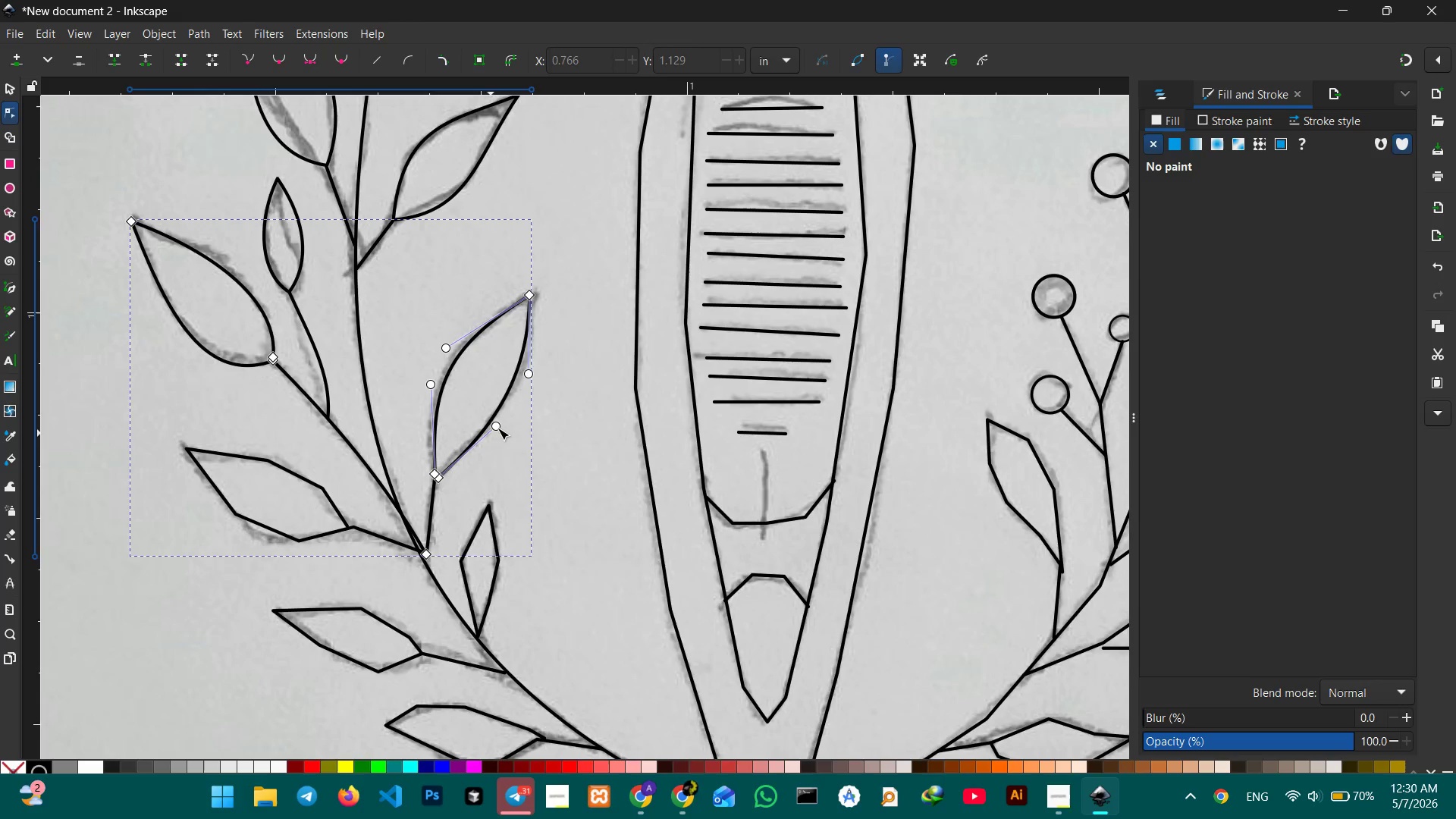 
left_click_drag(start_coordinate=[498, 427], to_coordinate=[502, 444])
 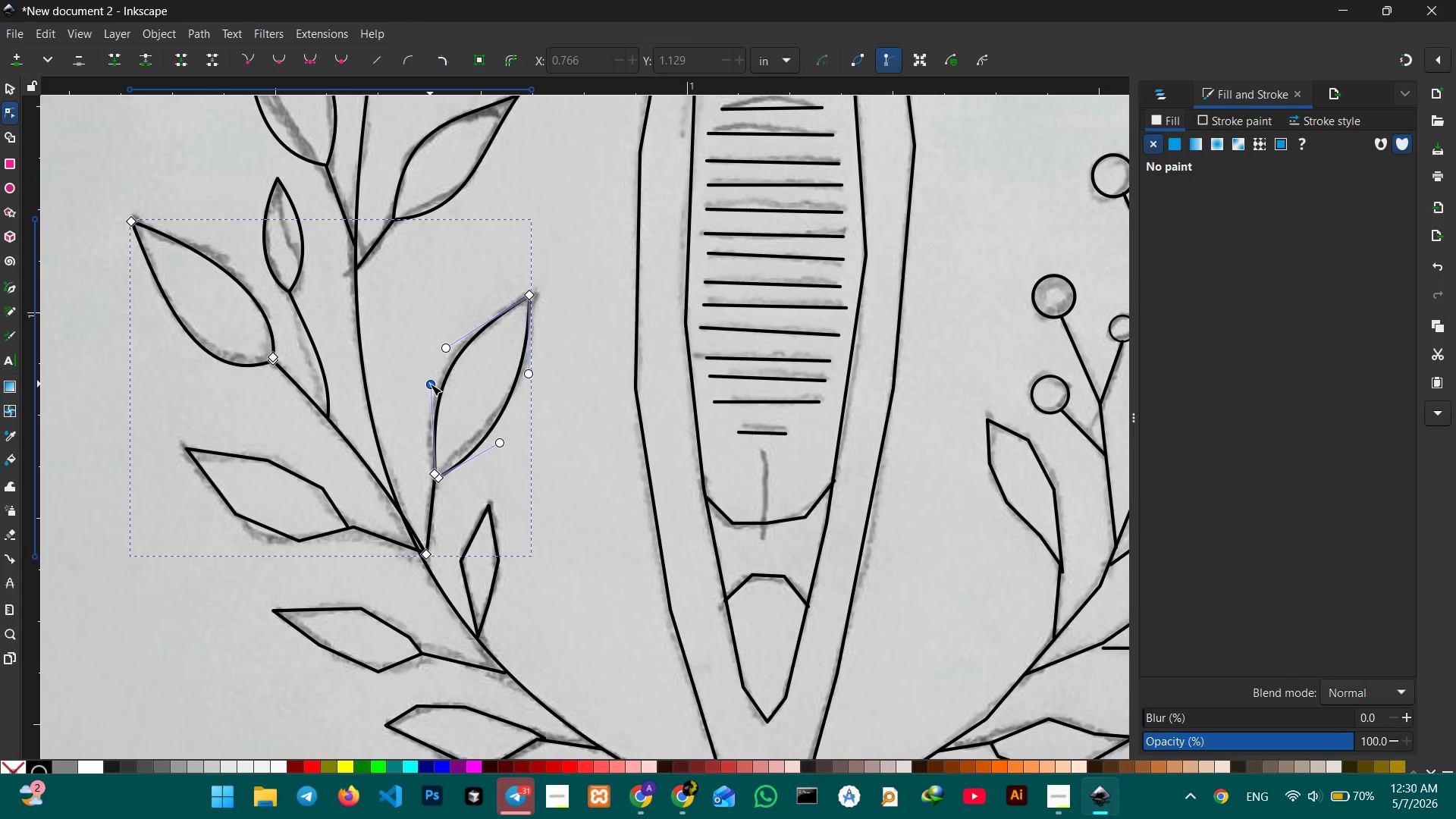 
left_click_drag(start_coordinate=[430, 384], to_coordinate=[417, 397])
 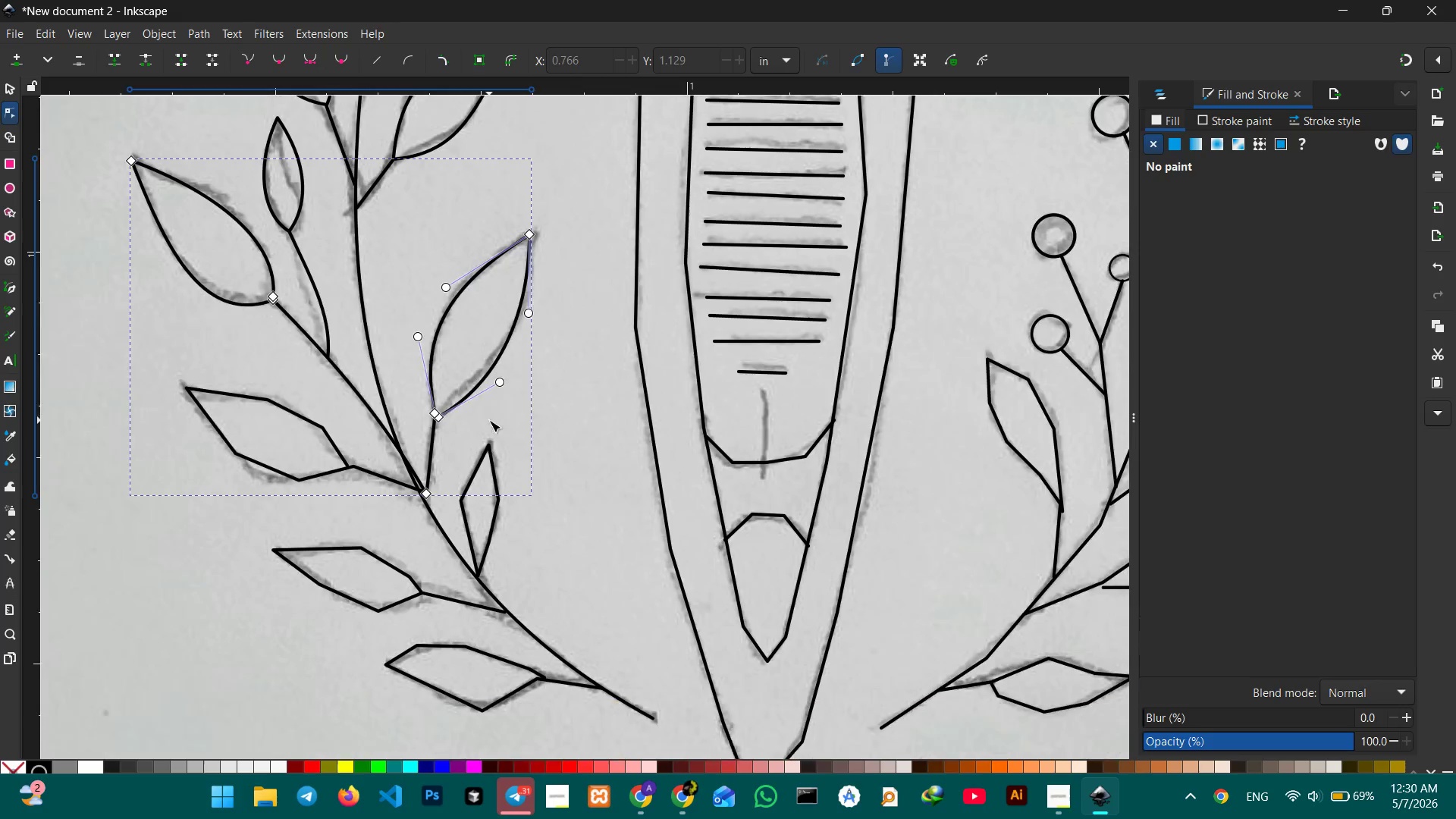 
scroll: coordinate [489, 420], scroll_direction: down, amount: 2.0
 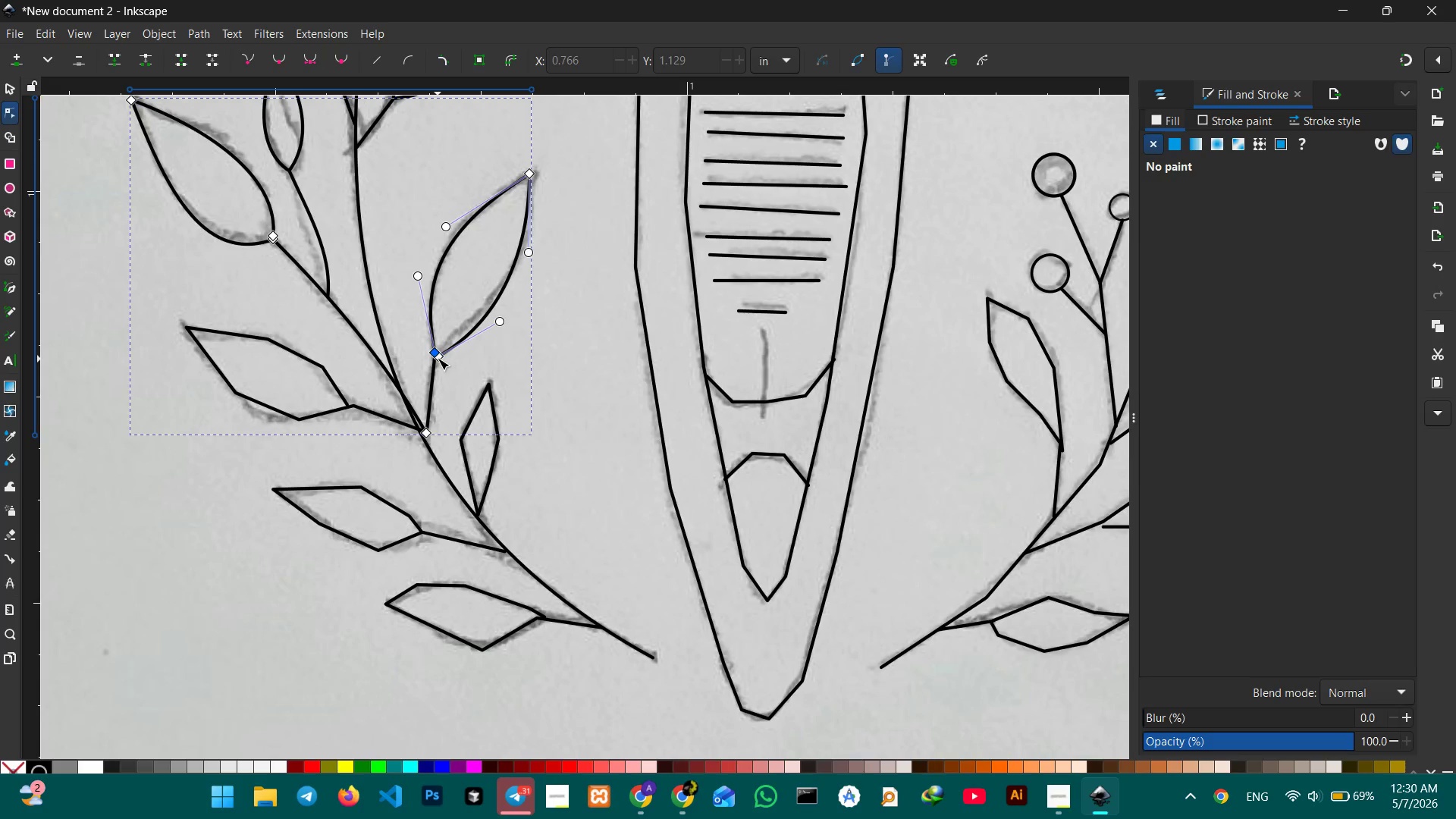 
left_click_drag(start_coordinate=[438, 355], to_coordinate=[439, 359])
 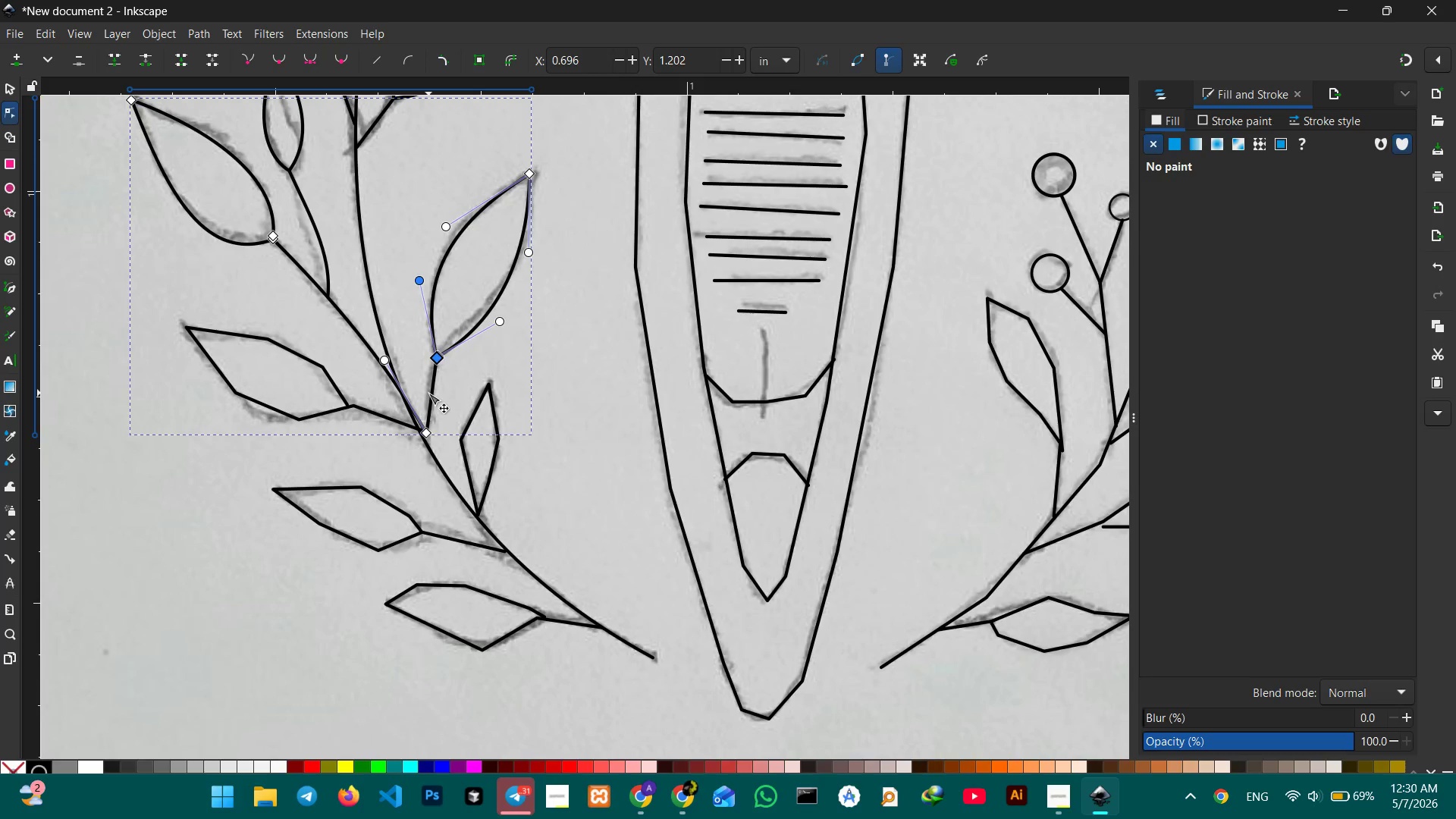 
left_click_drag(start_coordinate=[428, 393], to_coordinate=[424, 391])
 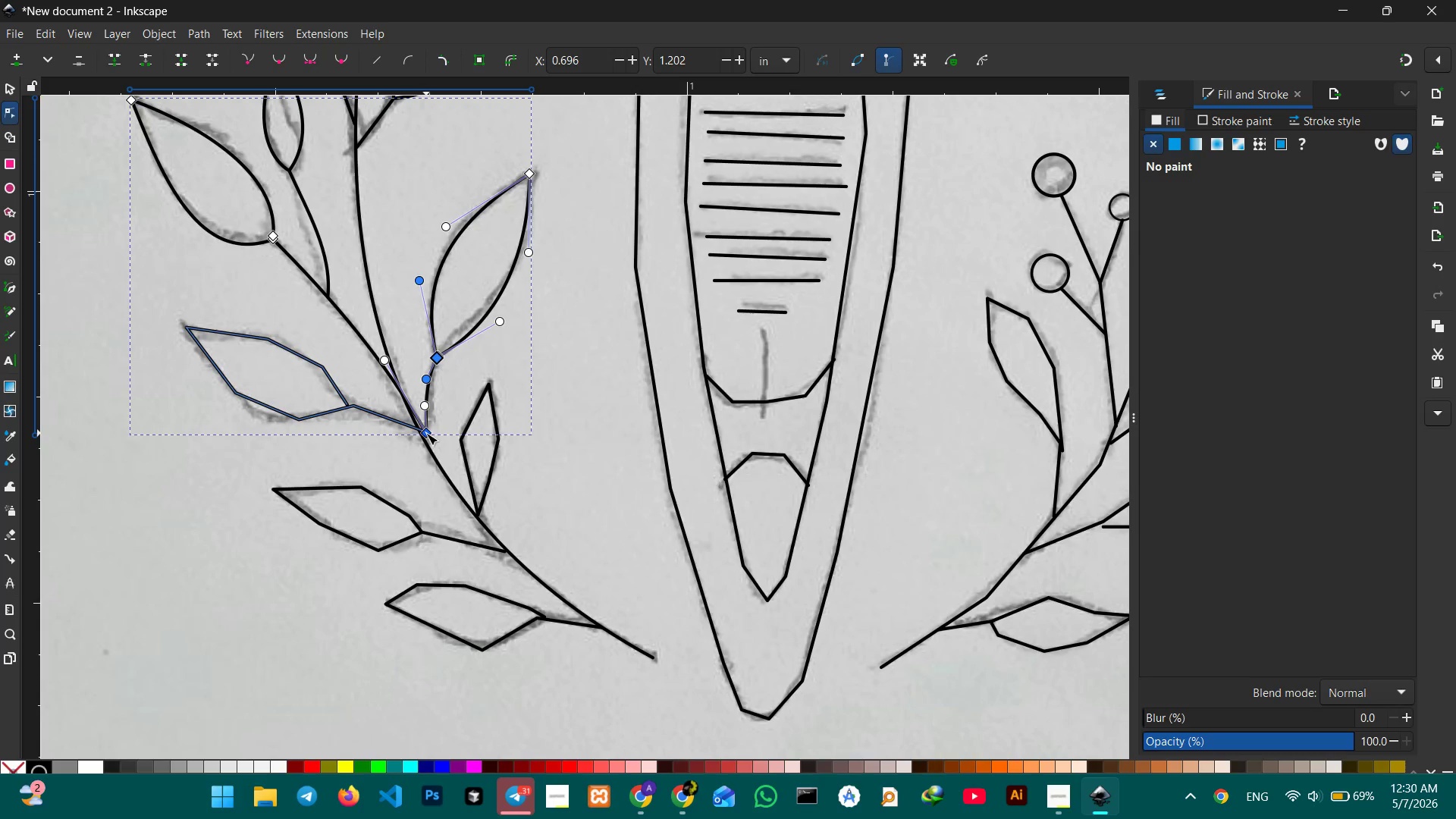 
left_click_drag(start_coordinate=[427, 433], to_coordinate=[421, 432])
 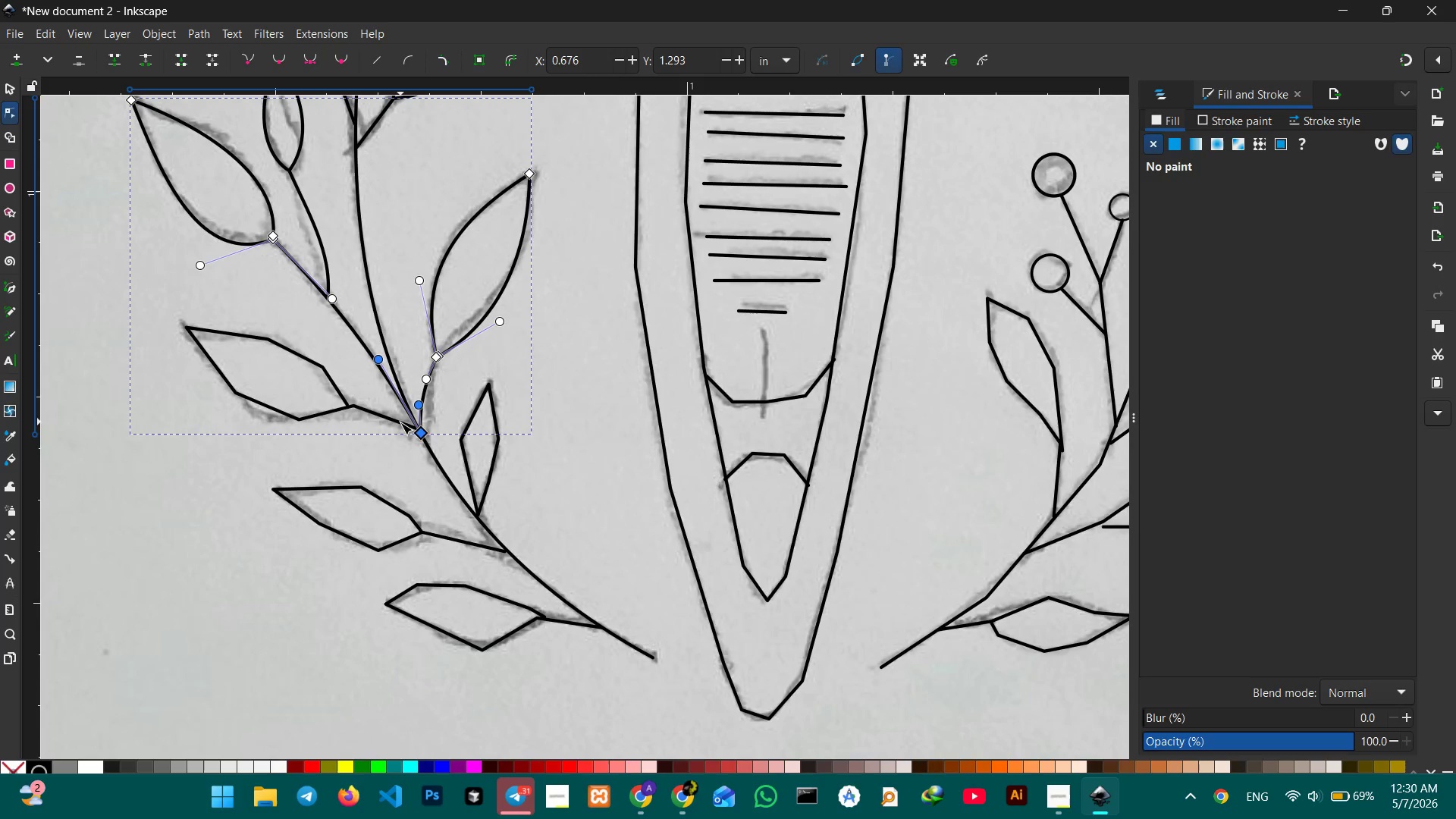 
left_click([400, 423])
 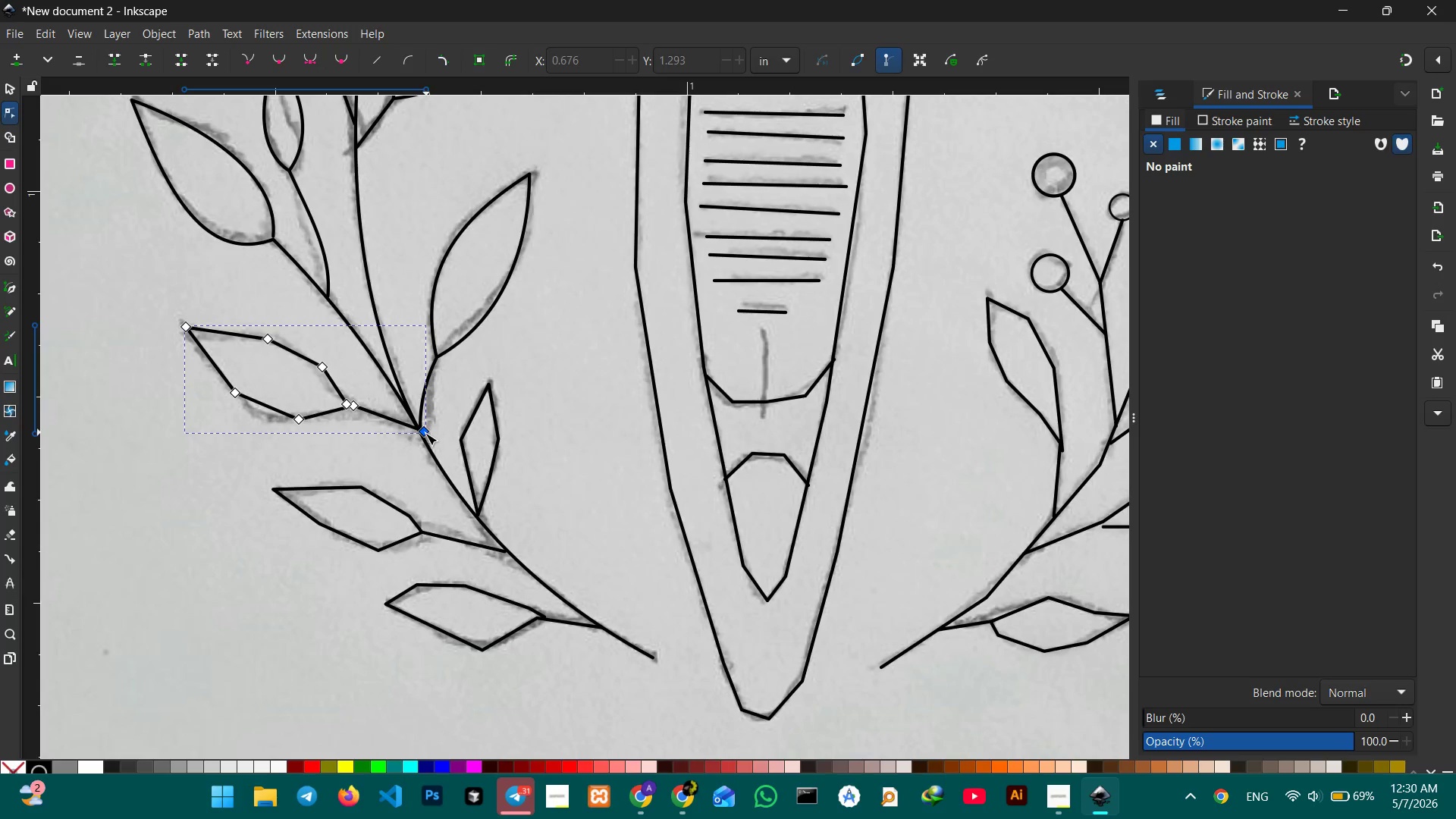 
left_click_drag(start_coordinate=[425, 433], to_coordinate=[419, 431])
 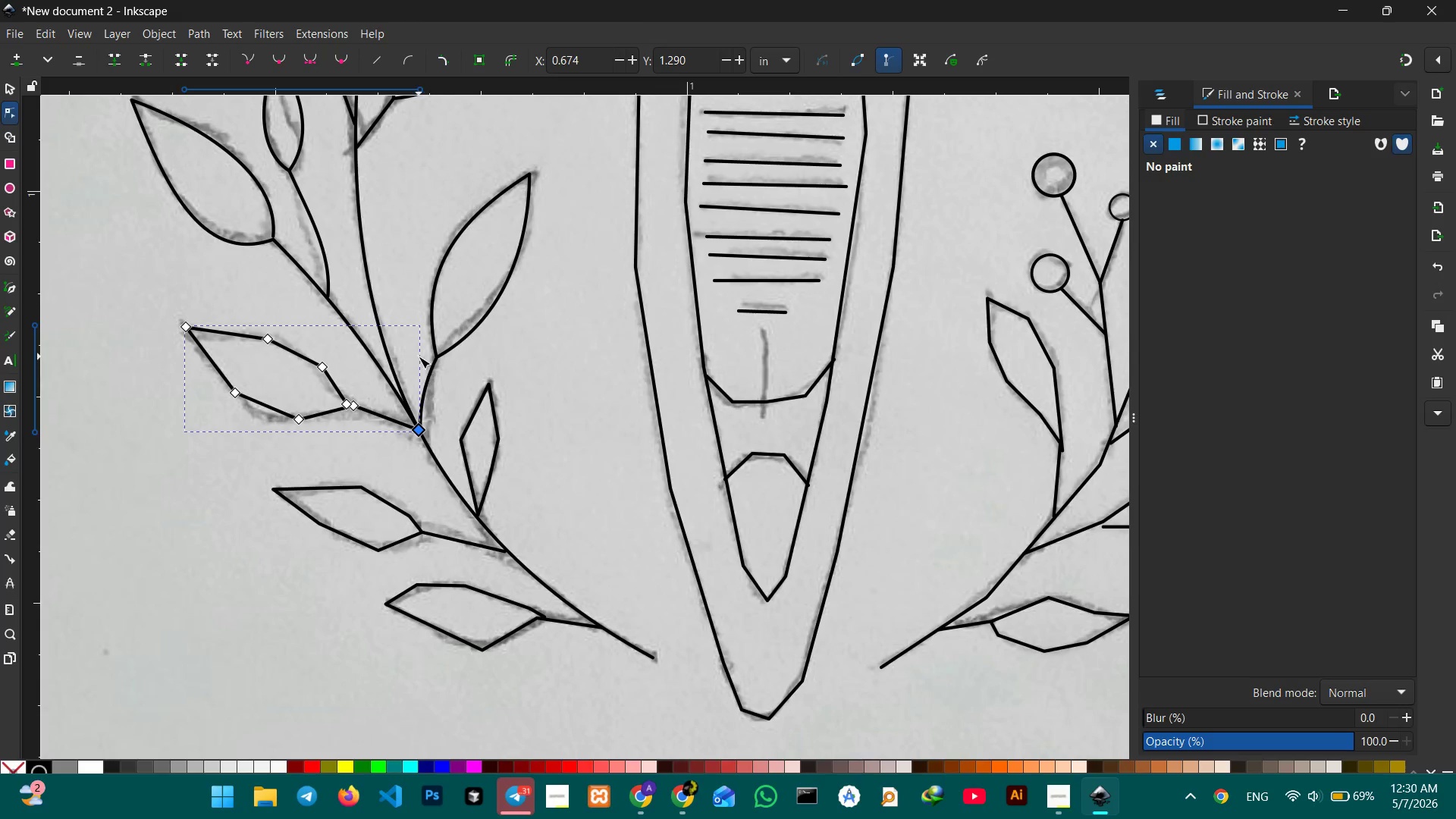 
scroll: coordinate [418, 356], scroll_direction: down, amount: 1.0
 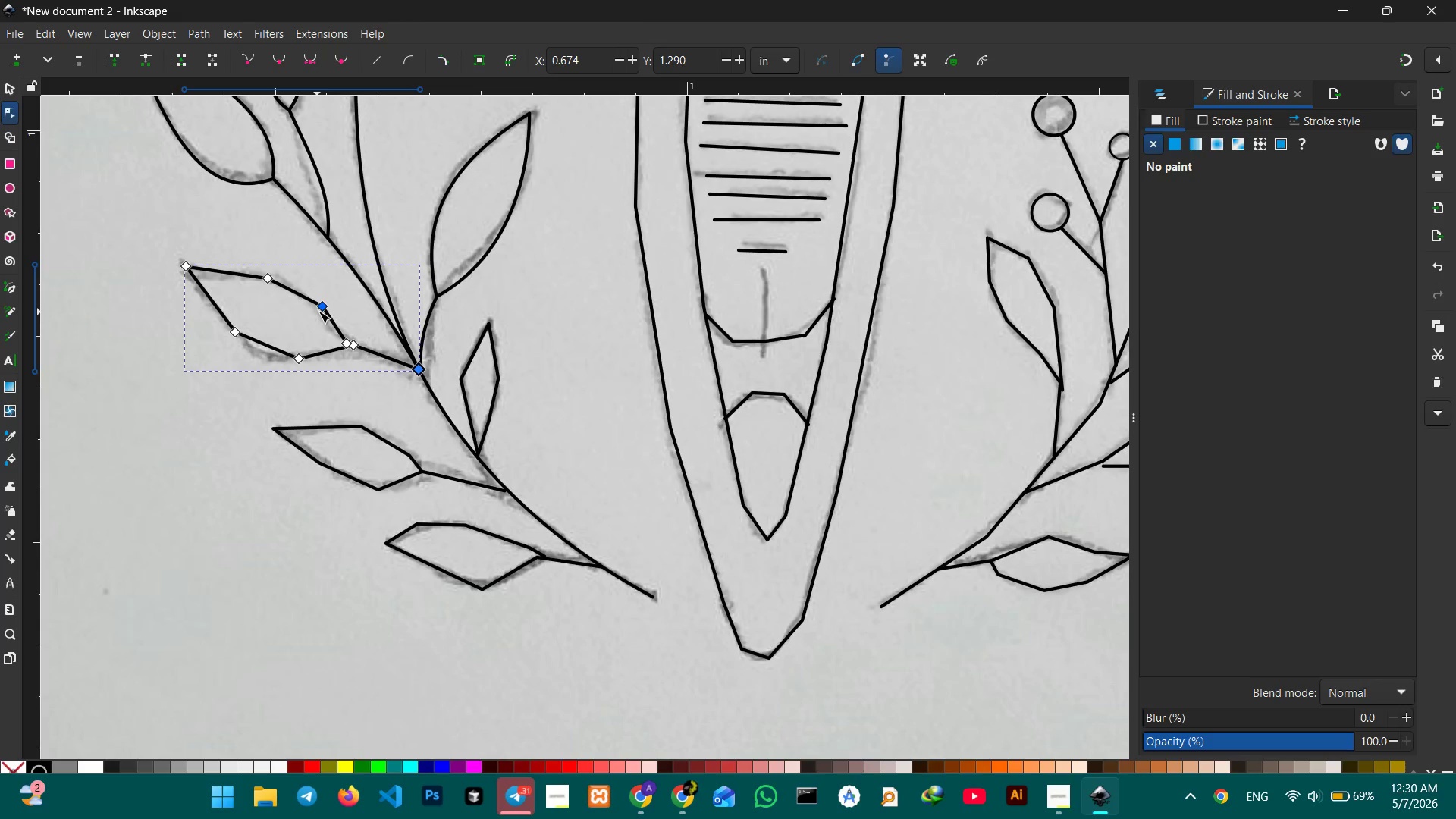 
left_click([323, 309])
 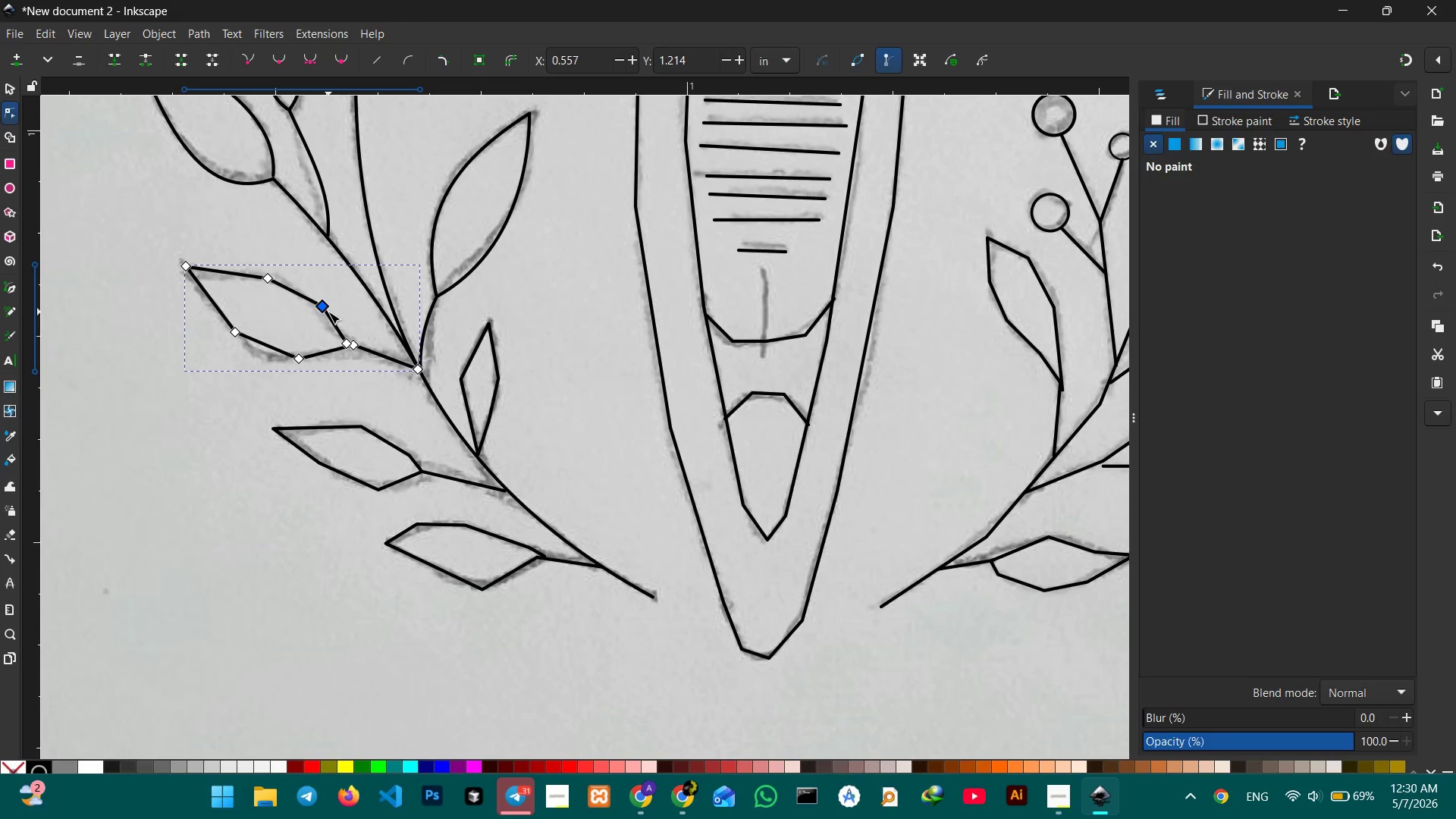 
key(Backspace)
 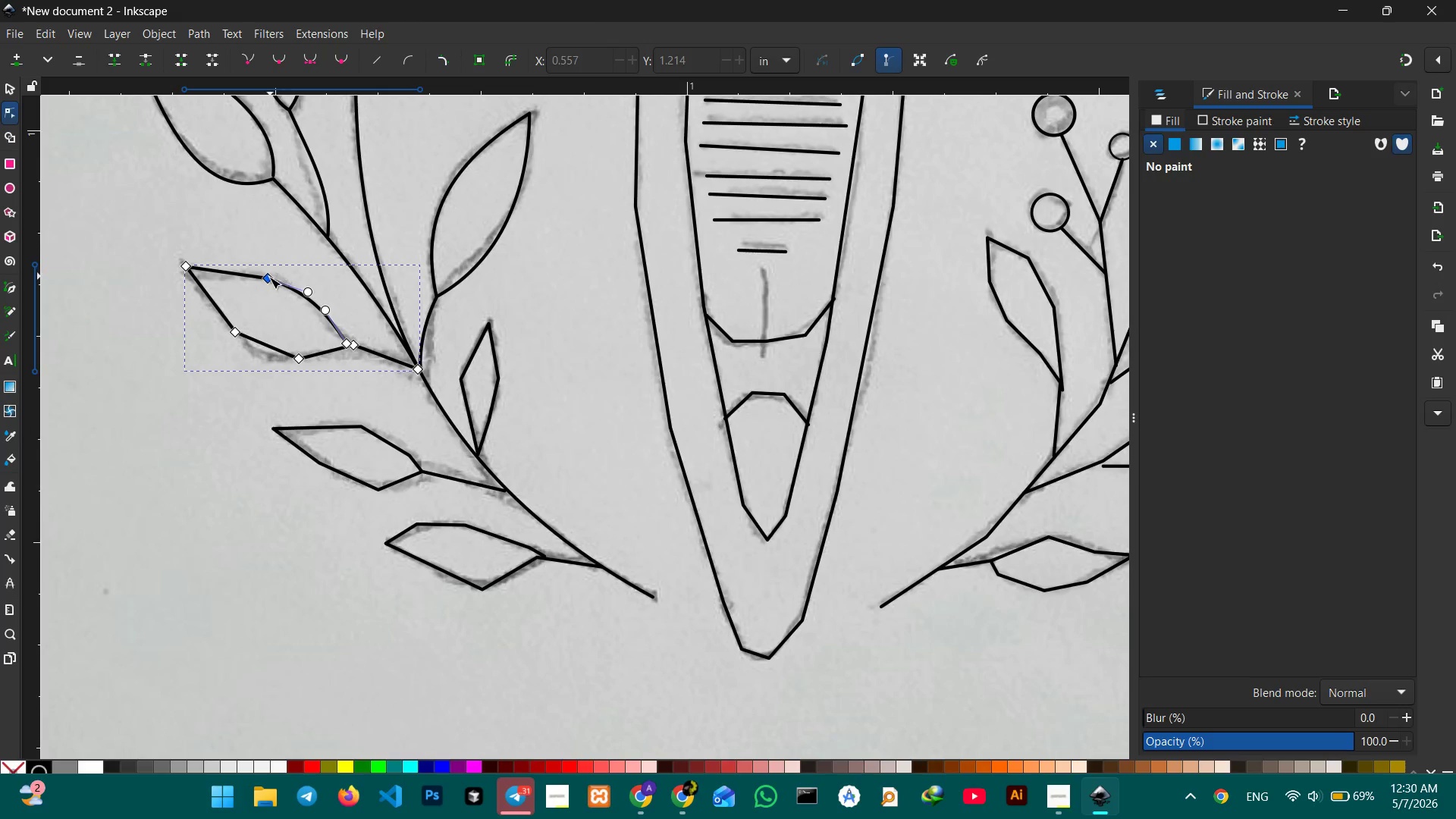 
left_click([268, 277])
 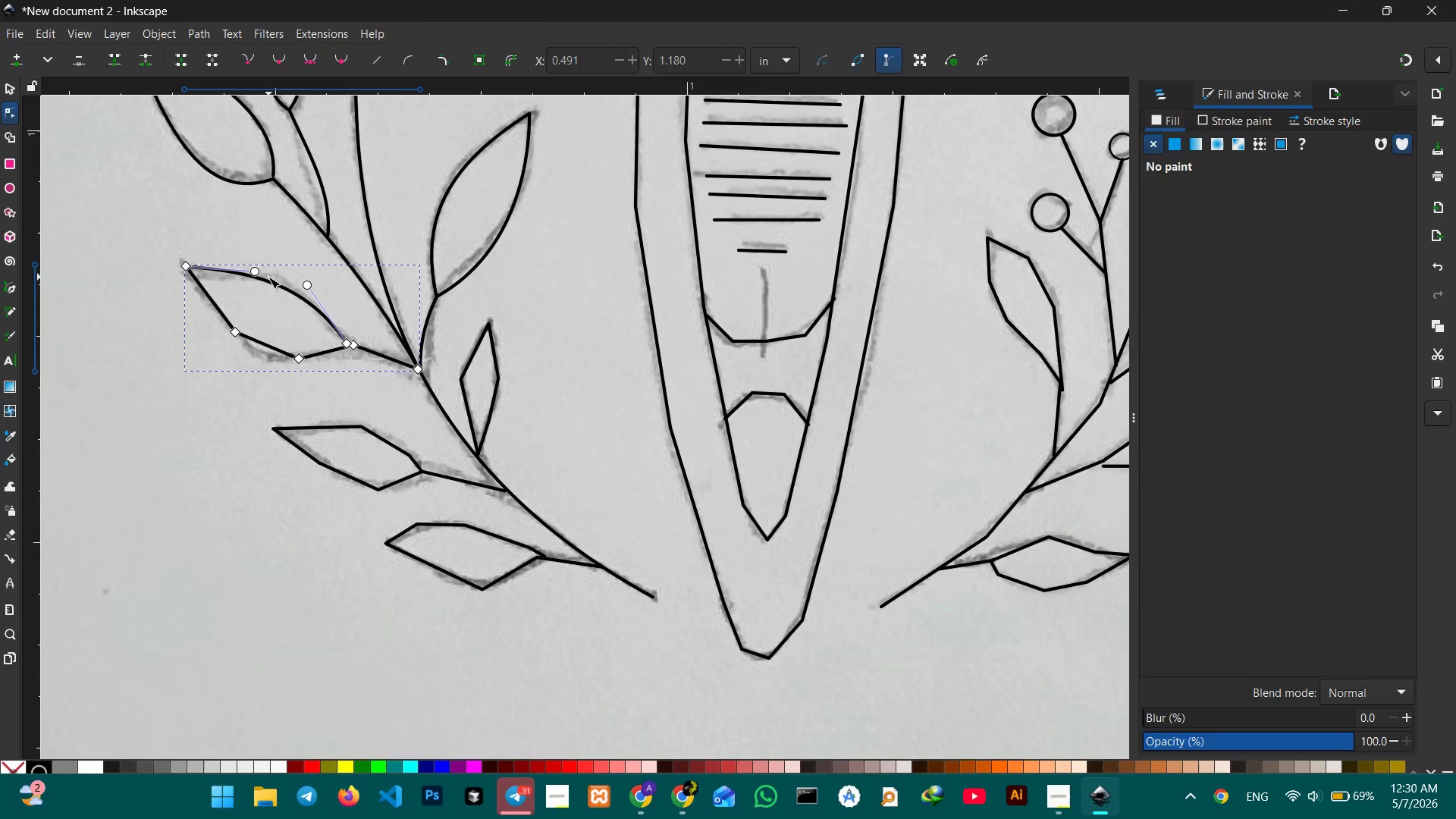 
key(Backspace)
 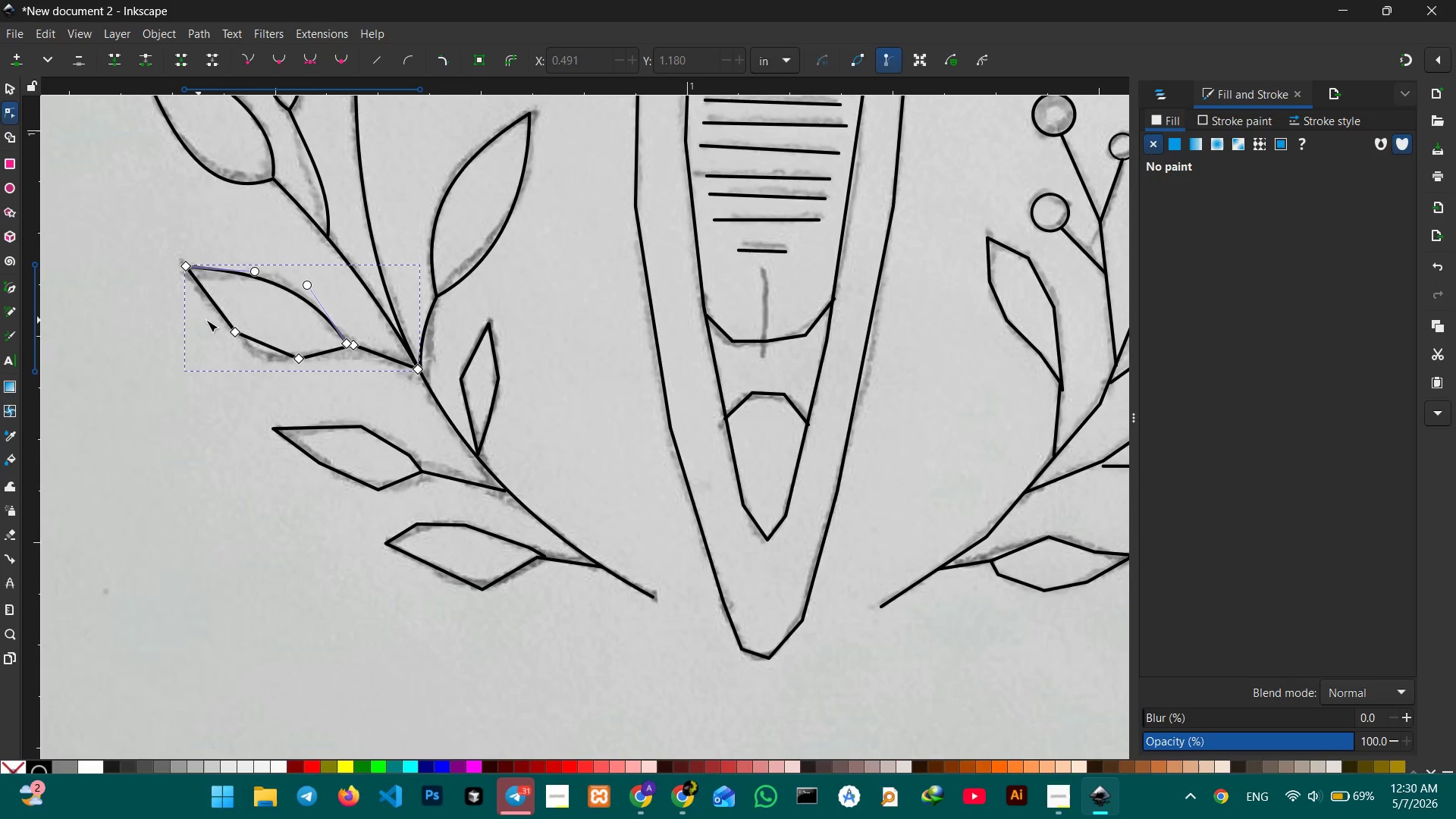 
left_click([234, 336])
 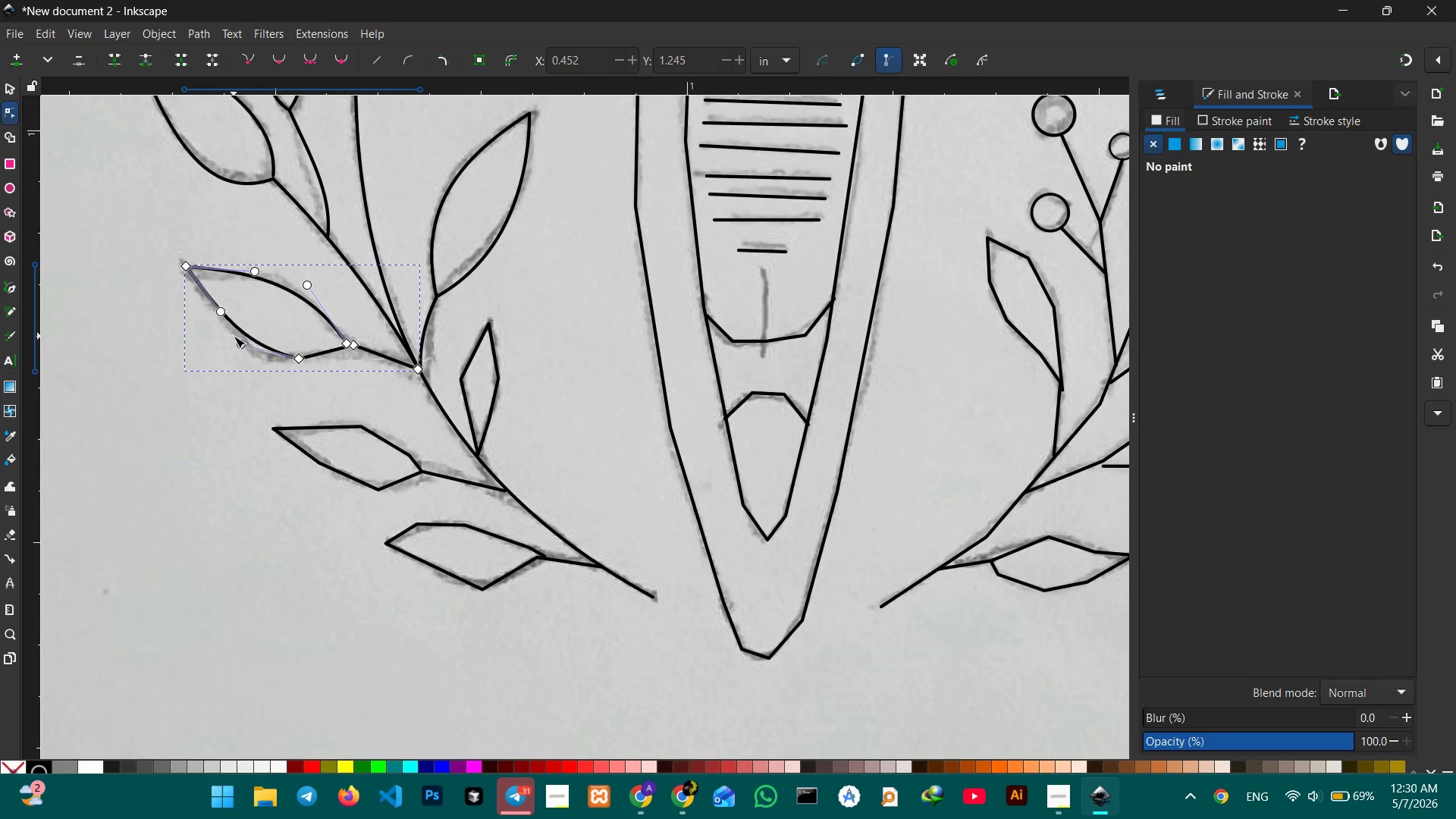 
key(Backspace)
 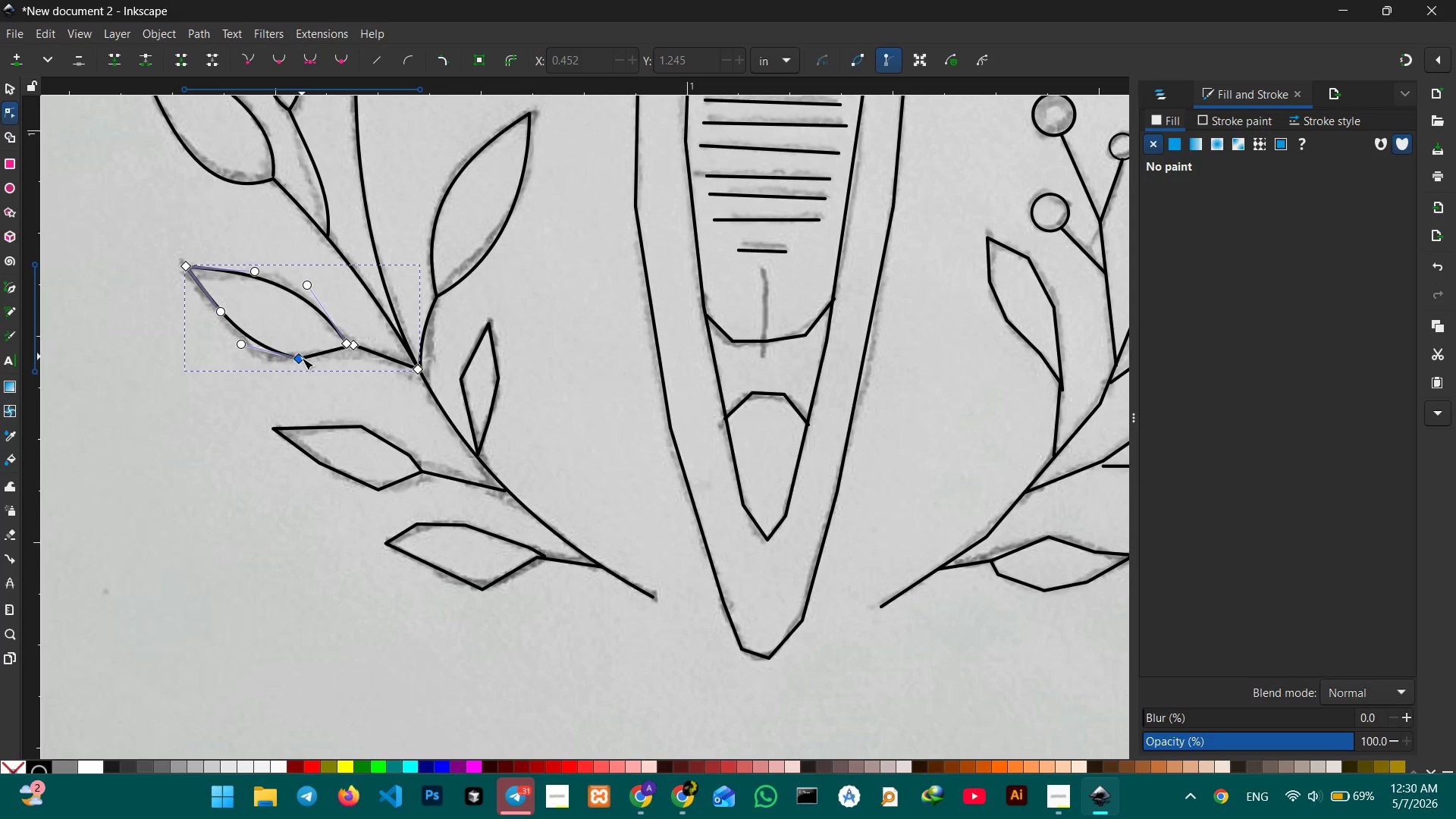 
left_click([302, 359])
 